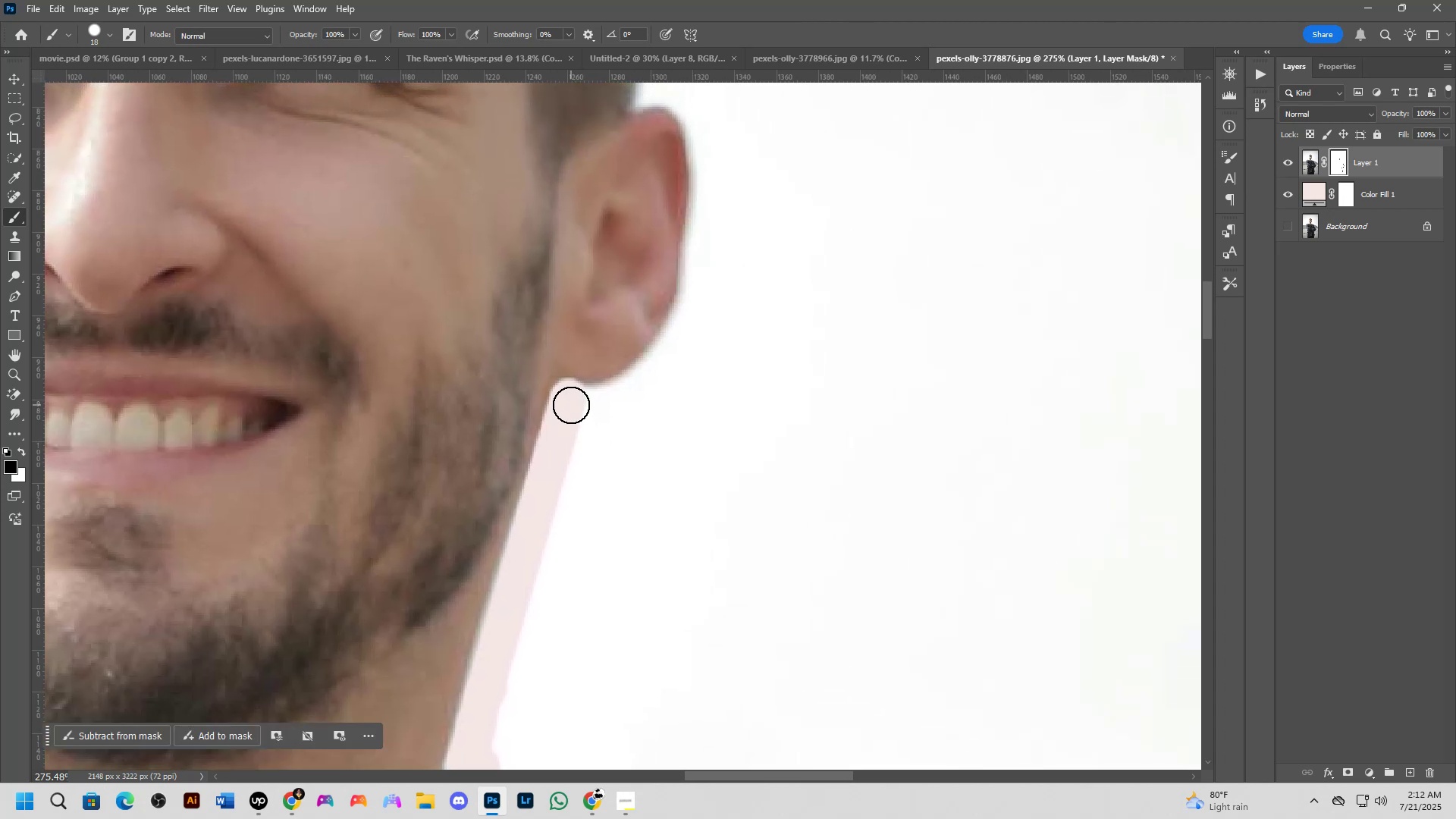 
left_click_drag(start_coordinate=[573, 394], to_coordinate=[658, 356])
 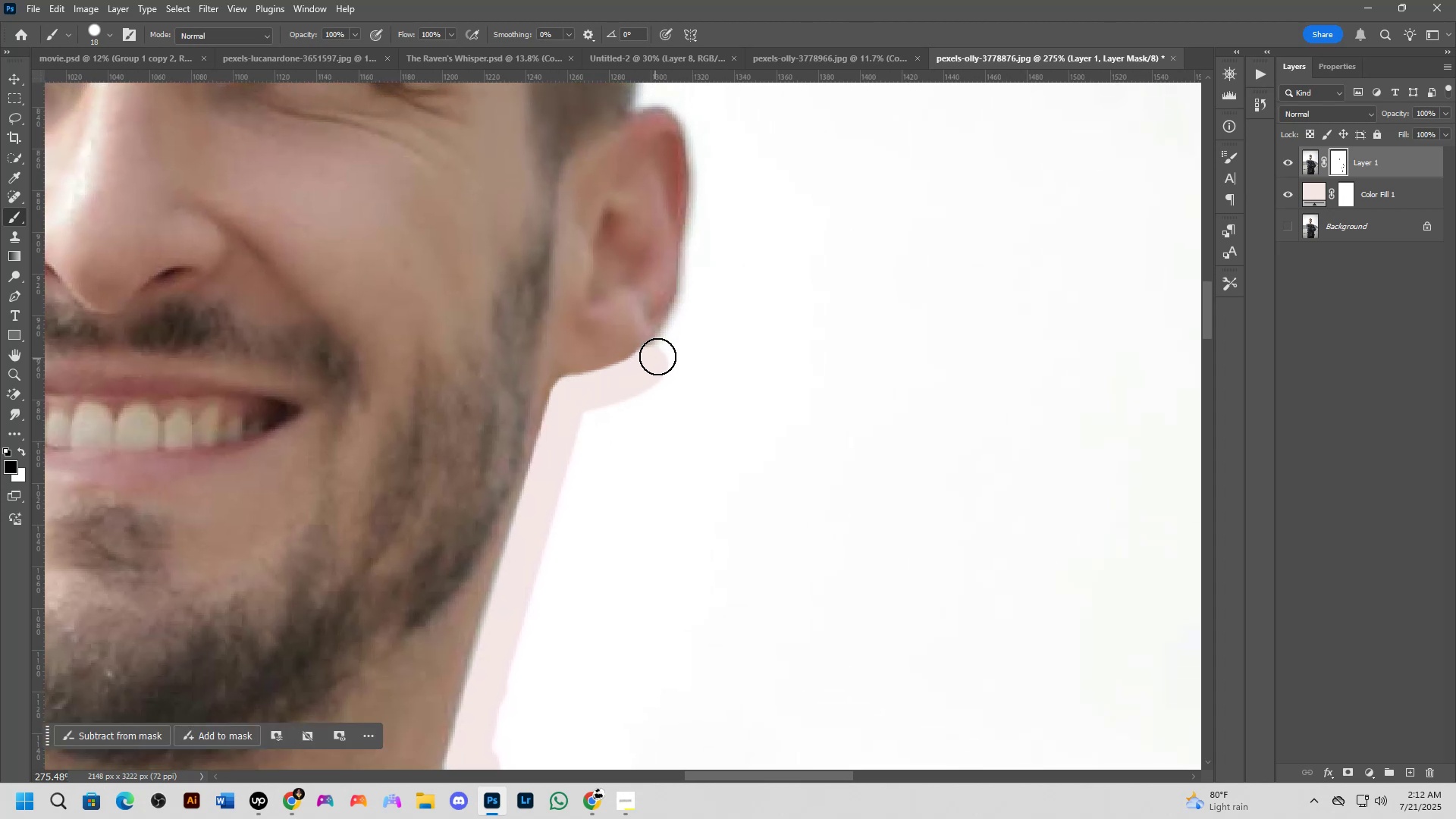 
key(Control+ControlLeft)
 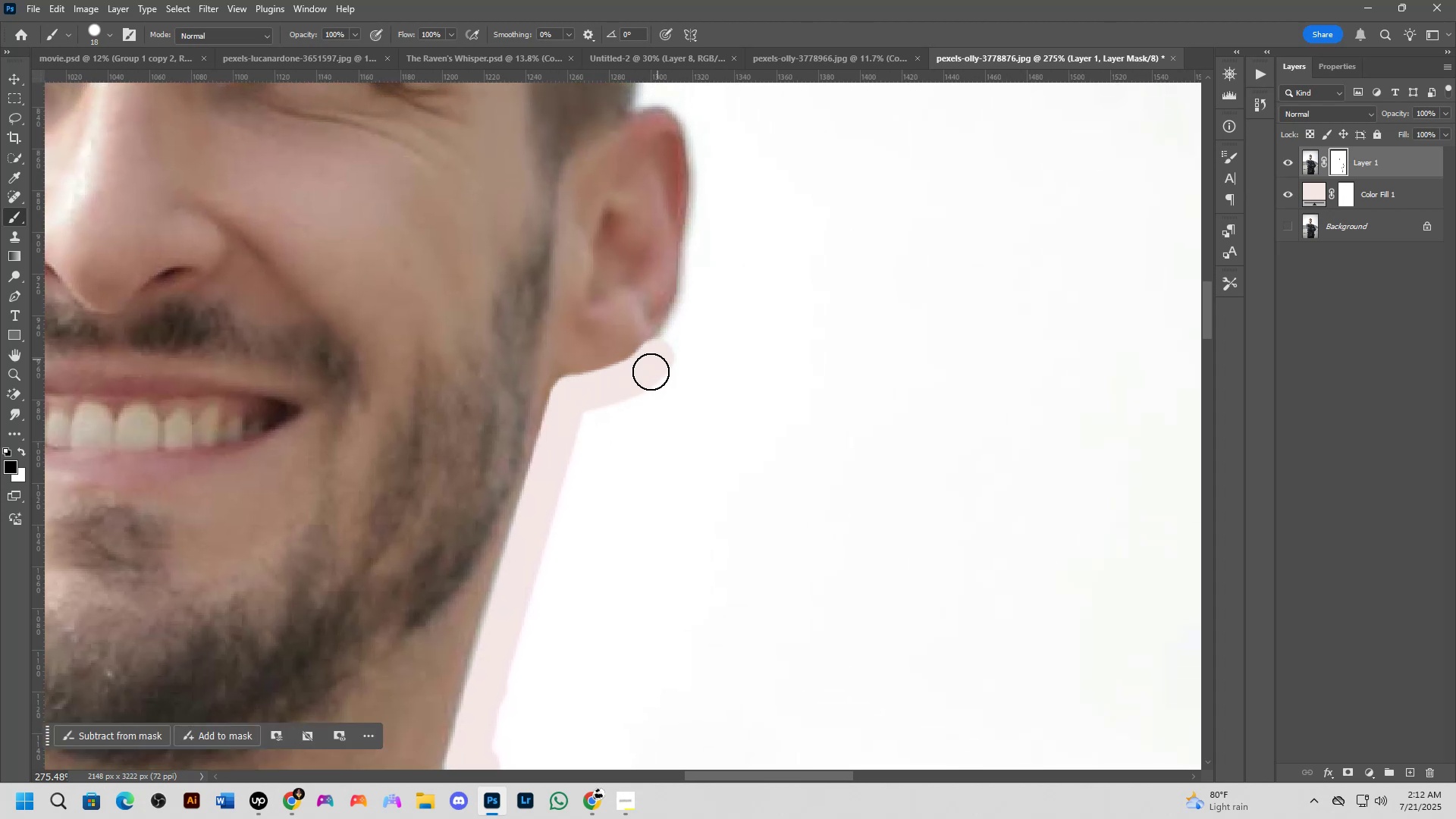 
key(Control+Z)
 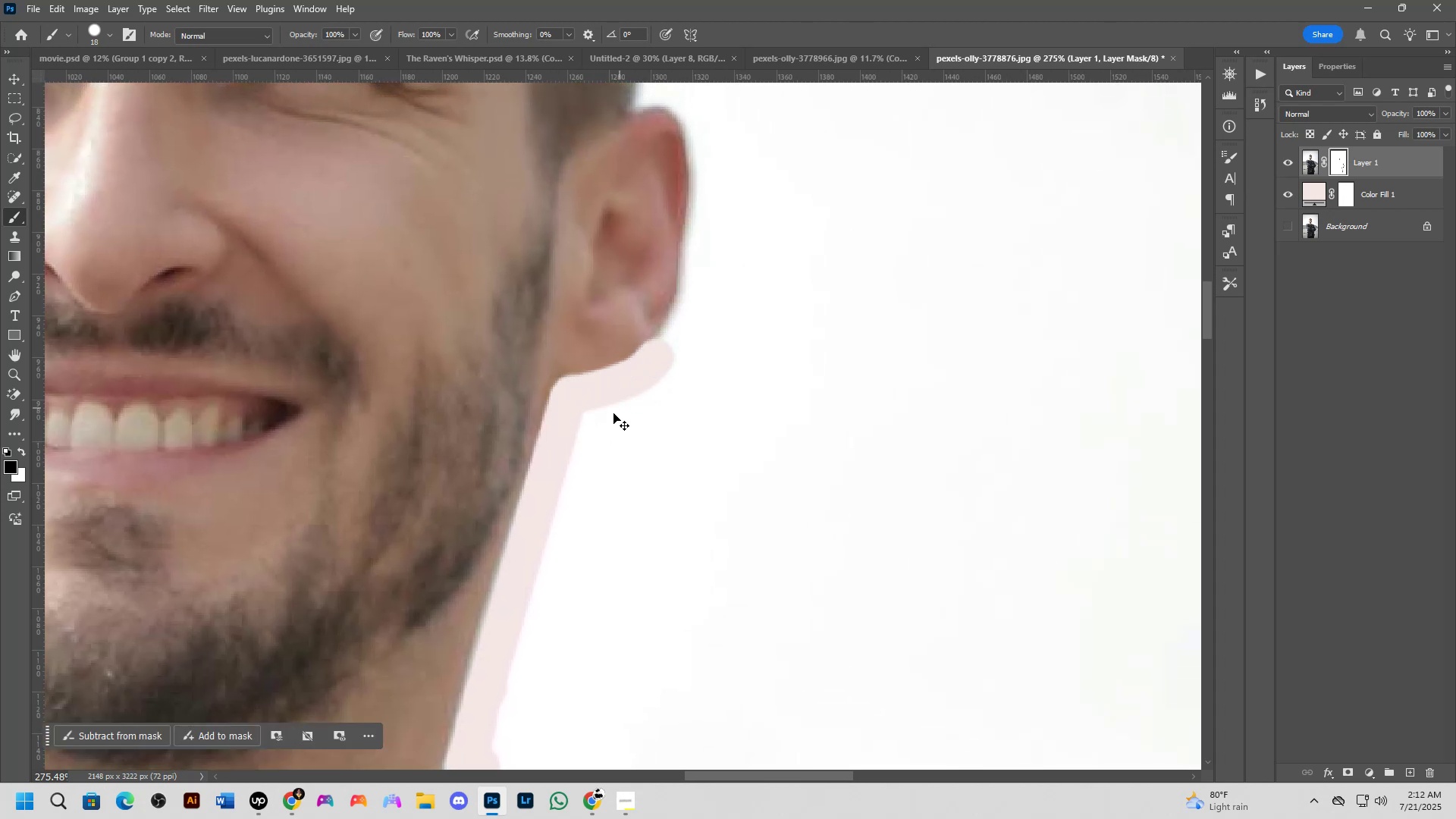 
scroll: coordinate [608, 414], scroll_direction: up, amount: 1.0
 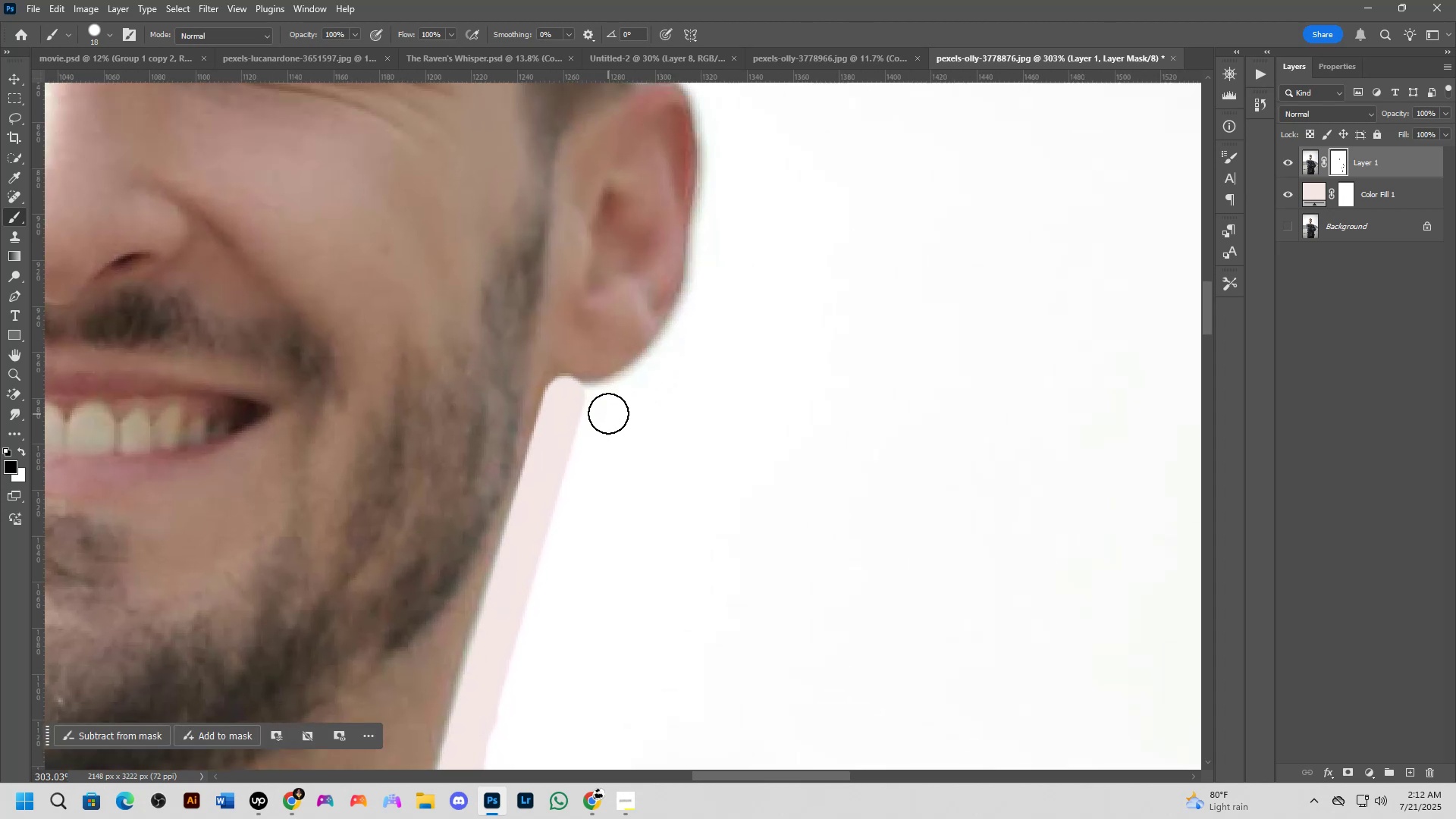 
key(Alt+AltLeft)
 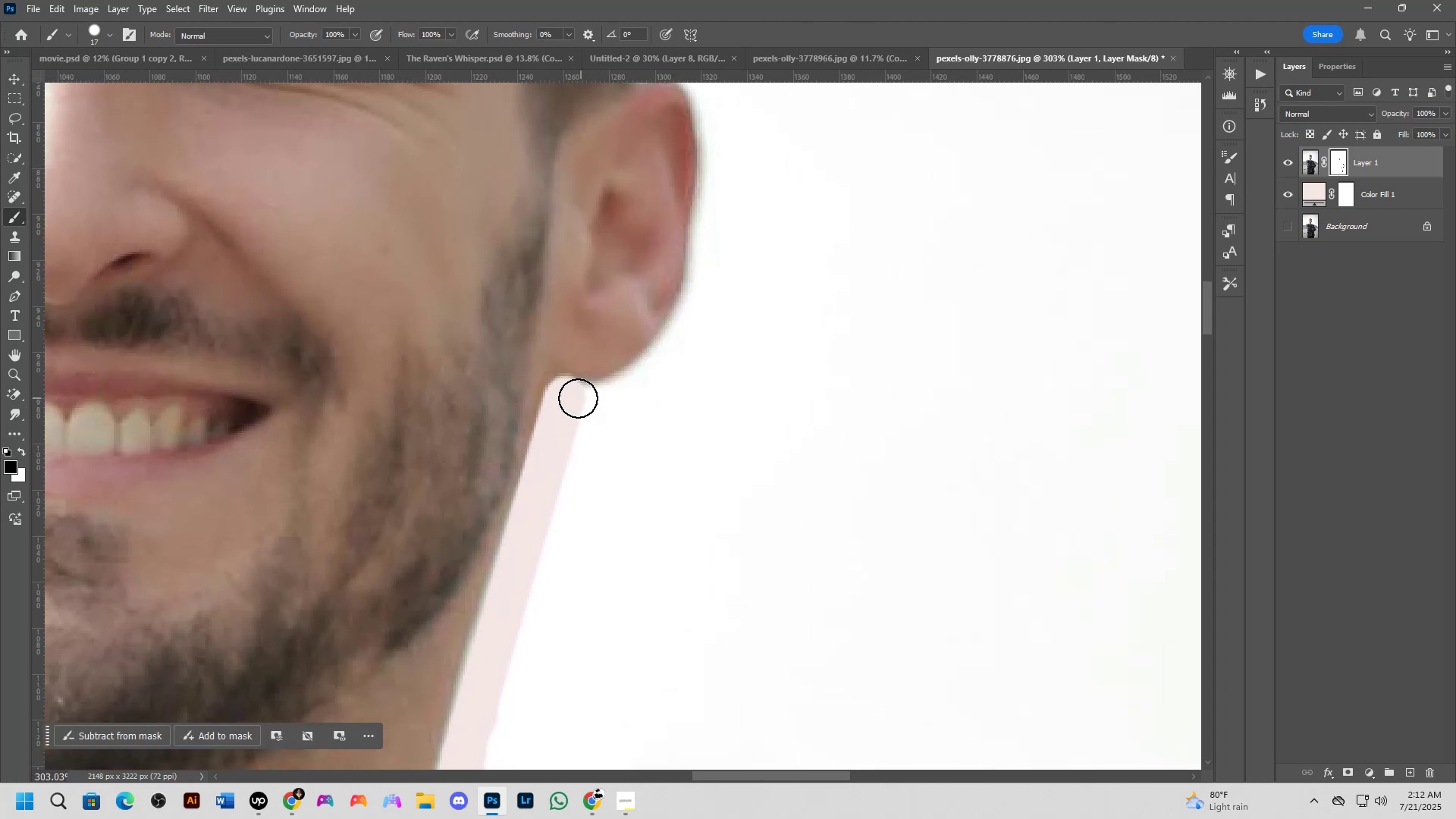 
left_click_drag(start_coordinate=[574, 398], to_coordinate=[720, 148])
 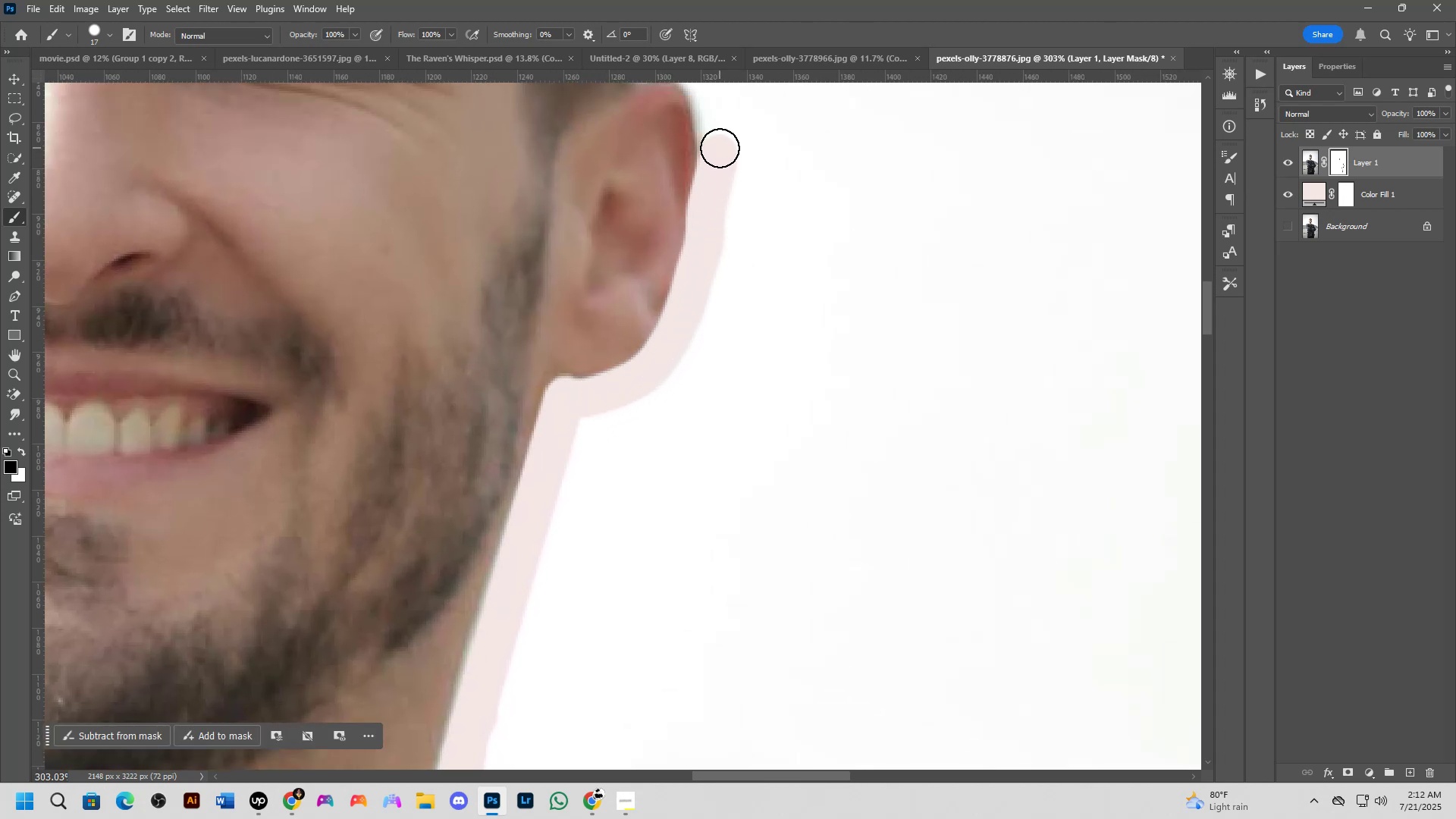 
hold_key(key=Space, duration=1.0)
 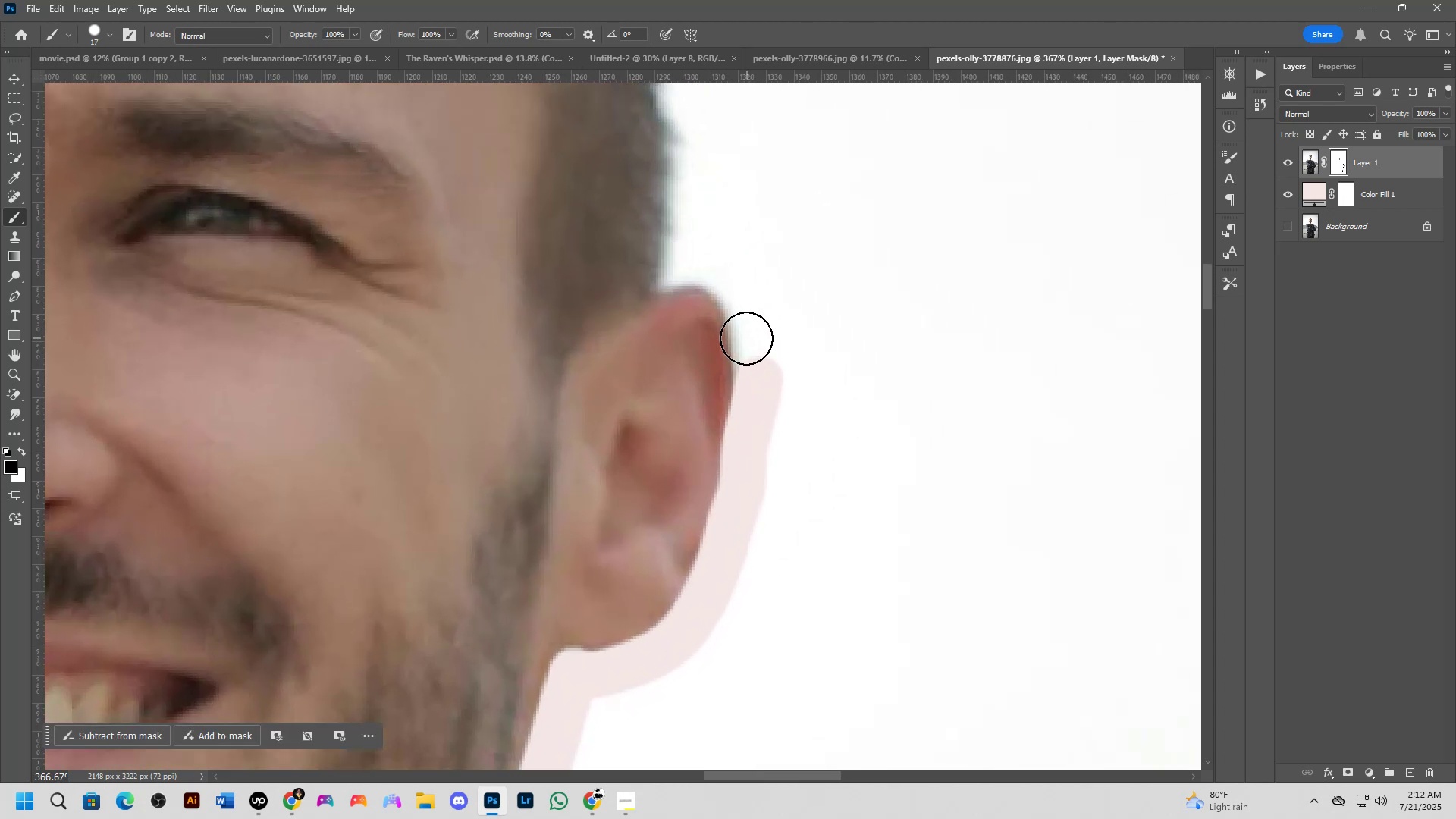 
left_click_drag(start_coordinate=[720, 158], to_coordinate=[760, 378])
 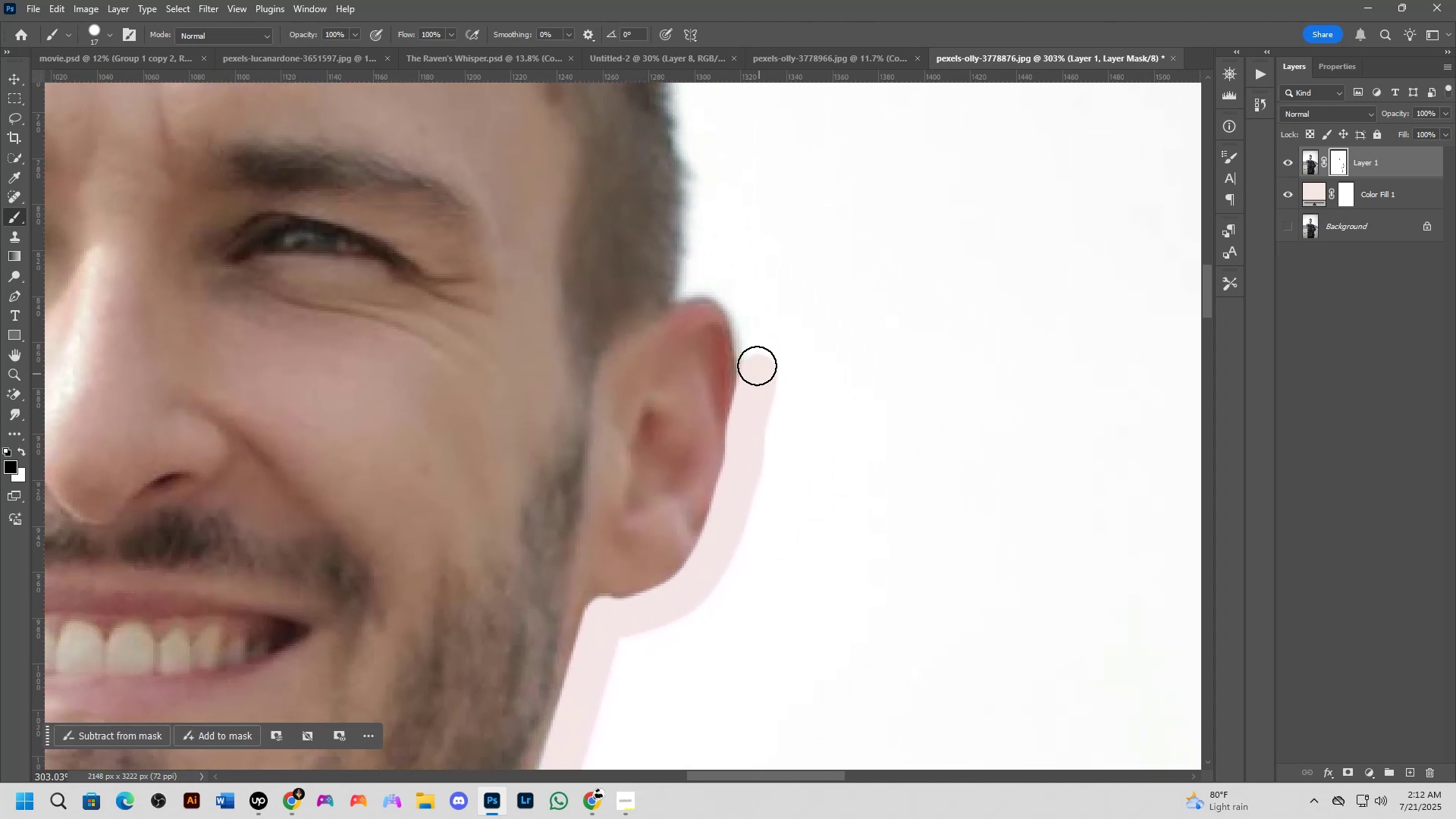 
scroll: coordinate [746, 338], scroll_direction: up, amount: 3.0
 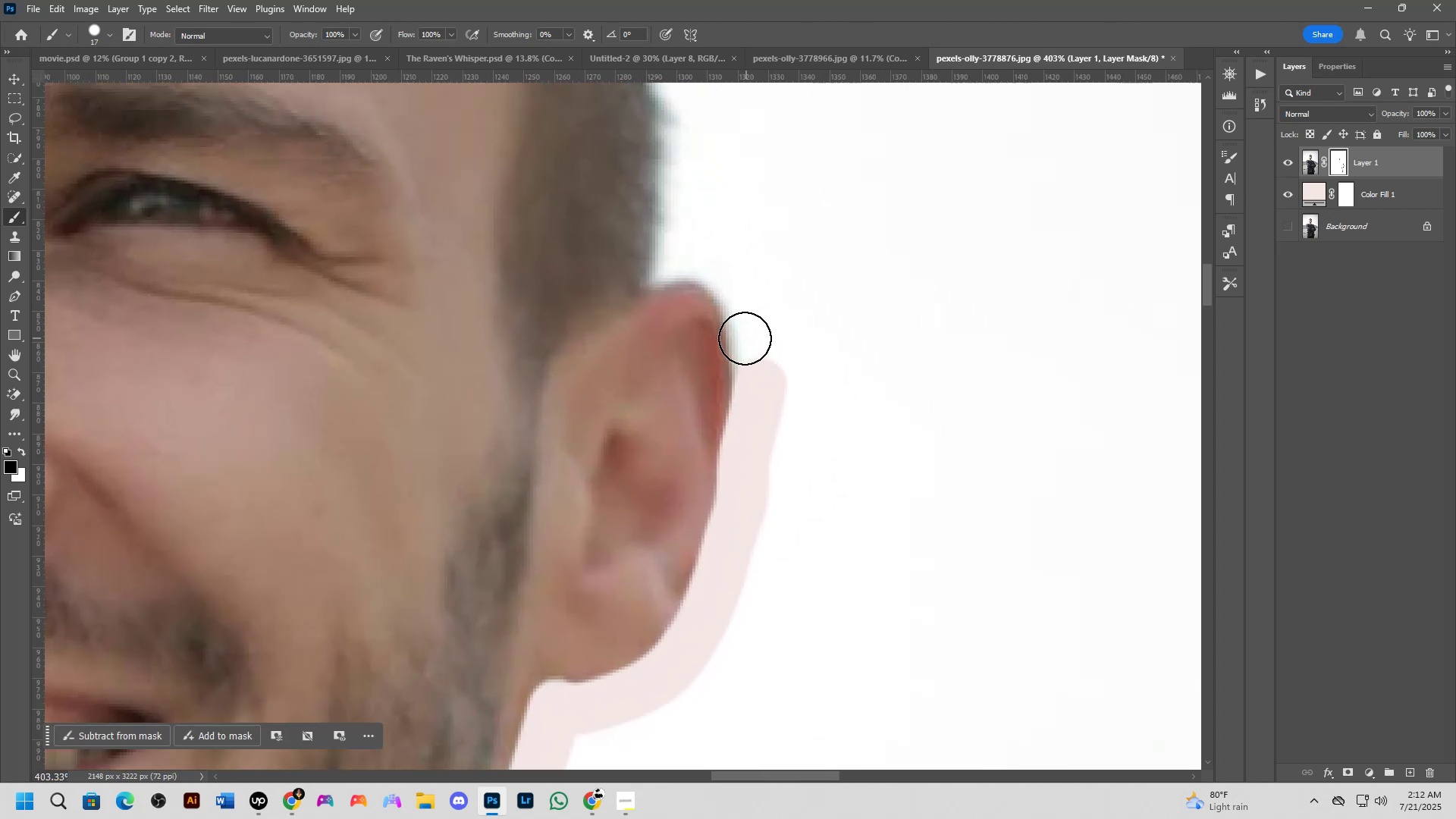 
hold_key(key=Space, duration=0.72)
 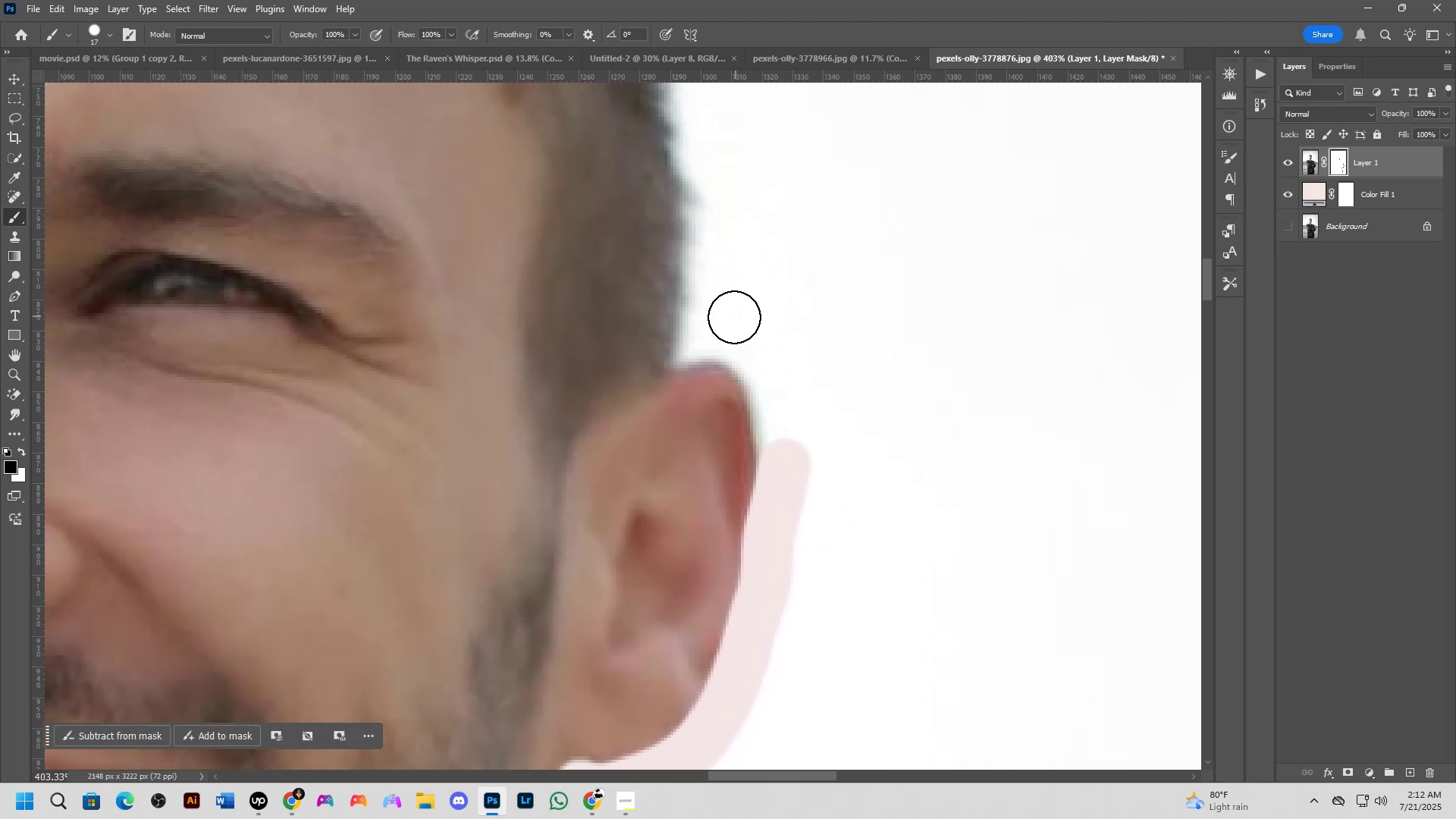 
left_click_drag(start_coordinate=[736, 328], to_coordinate=[761, 409])
 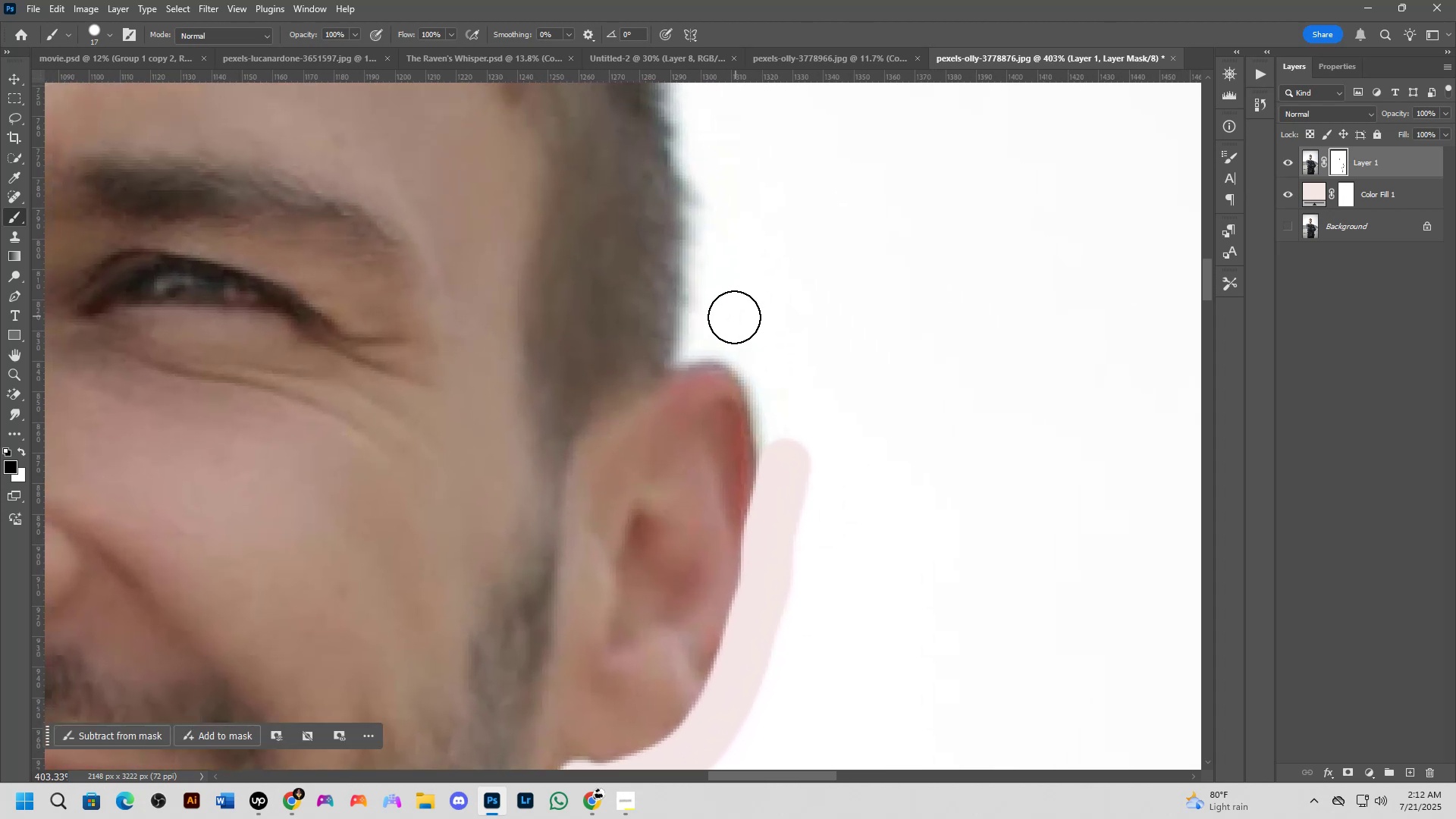 
key(Alt+AltLeft)
 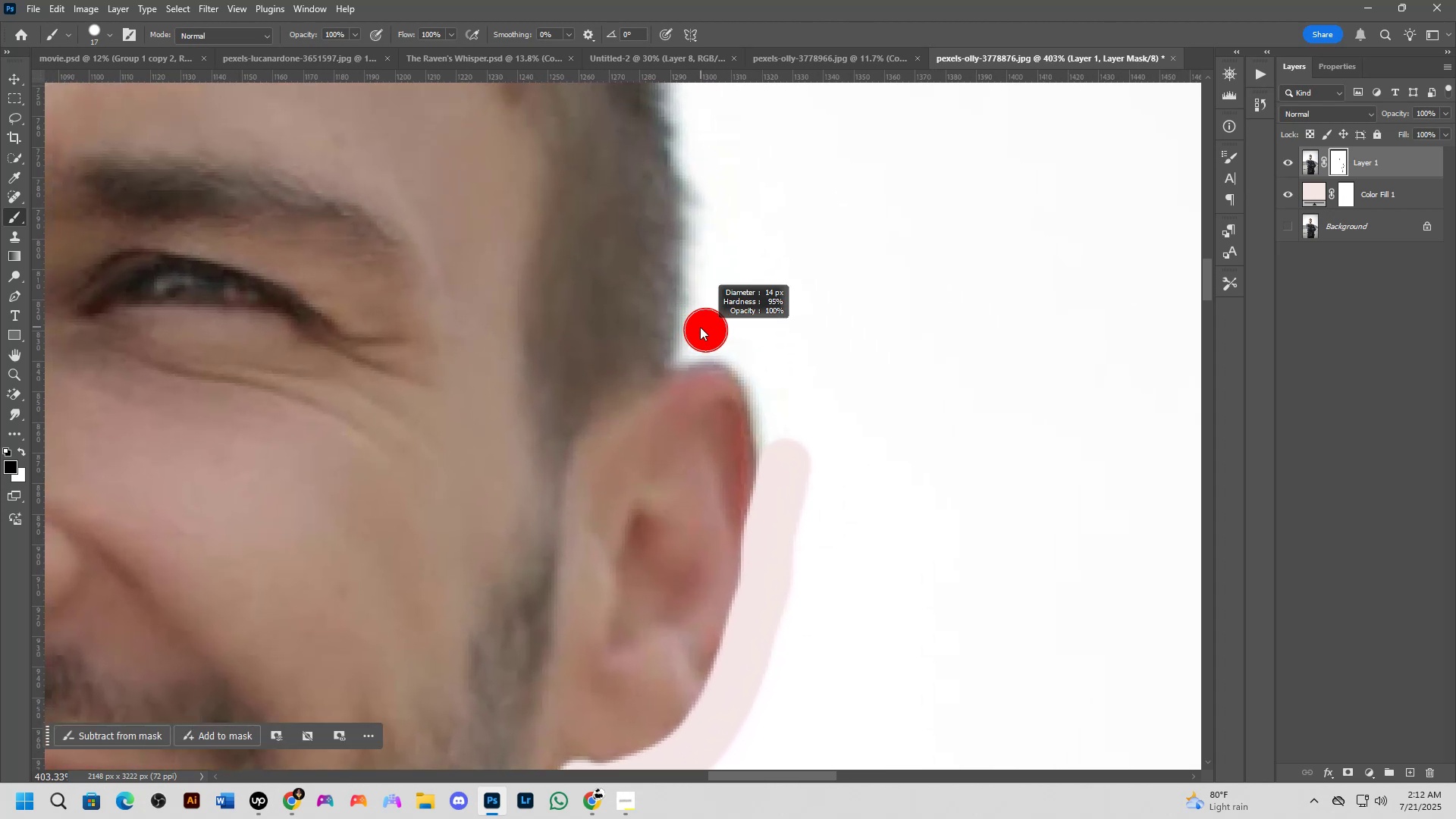 
key(Alt+AltLeft)
 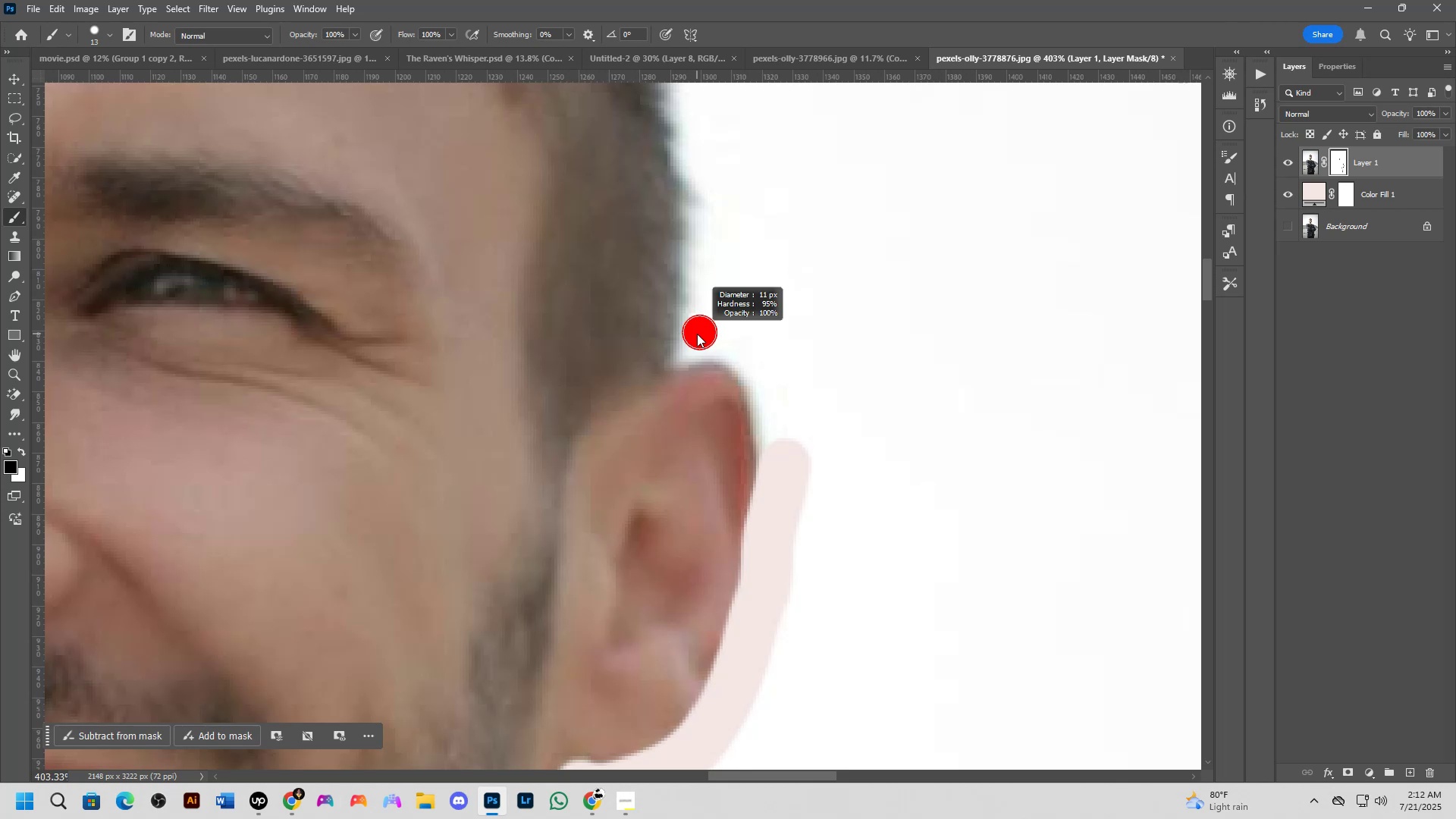 
key(Alt+AltLeft)
 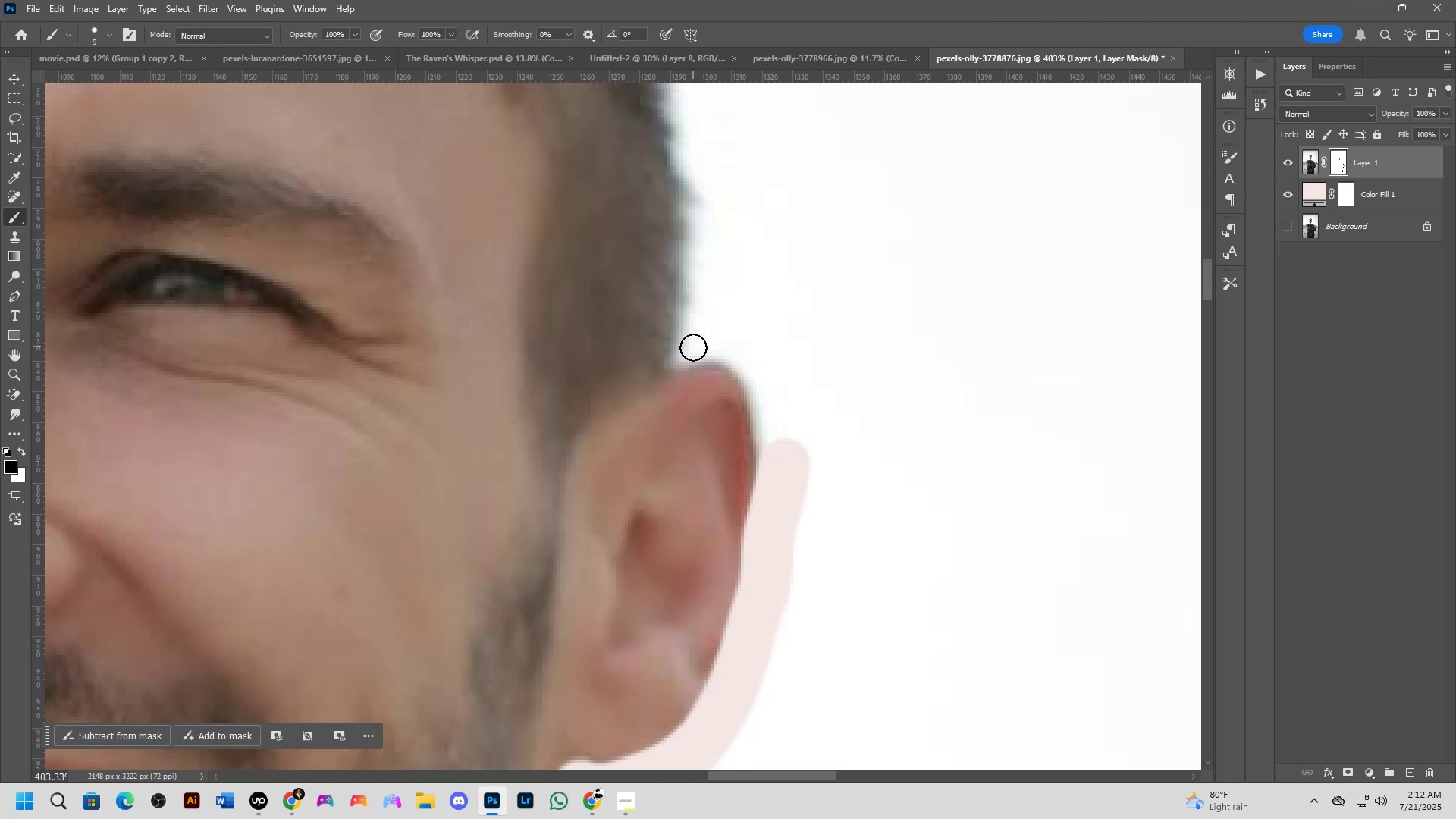 
left_click_drag(start_coordinate=[687, 352], to_coordinate=[775, 514])
 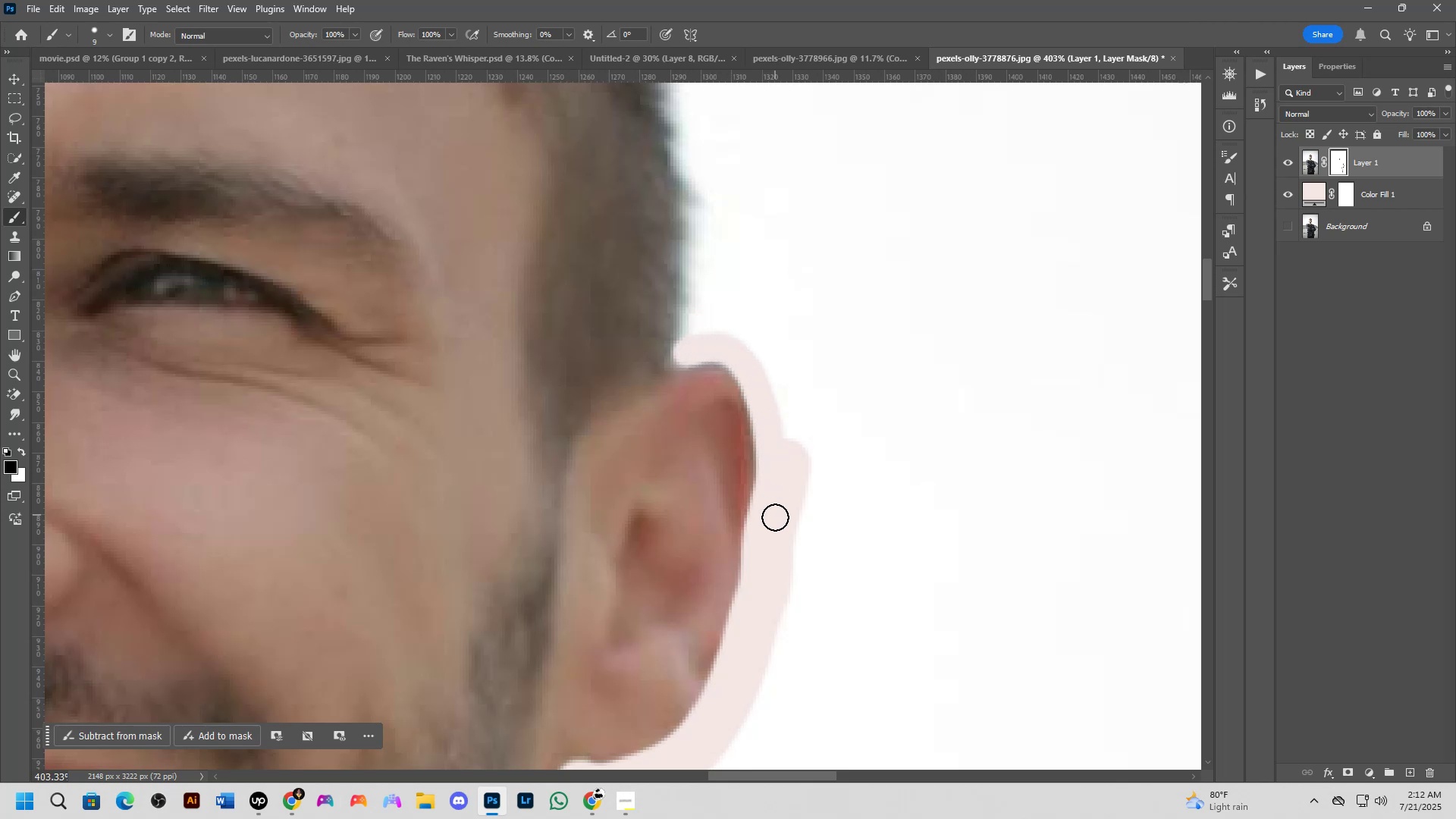 
hold_key(key=Space, duration=0.63)
 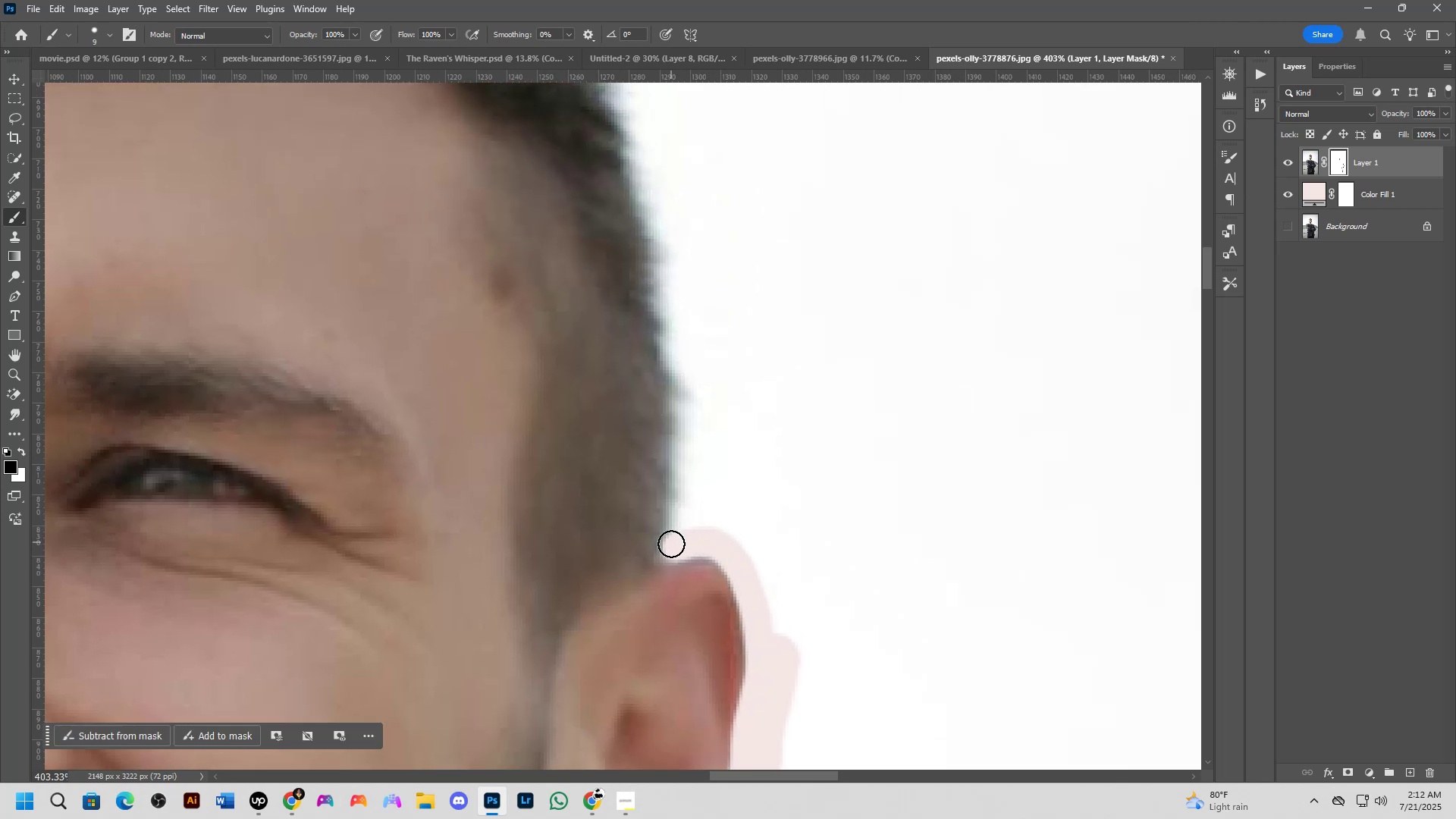 
left_click_drag(start_coordinate=[741, 362], to_coordinate=[730, 557])
 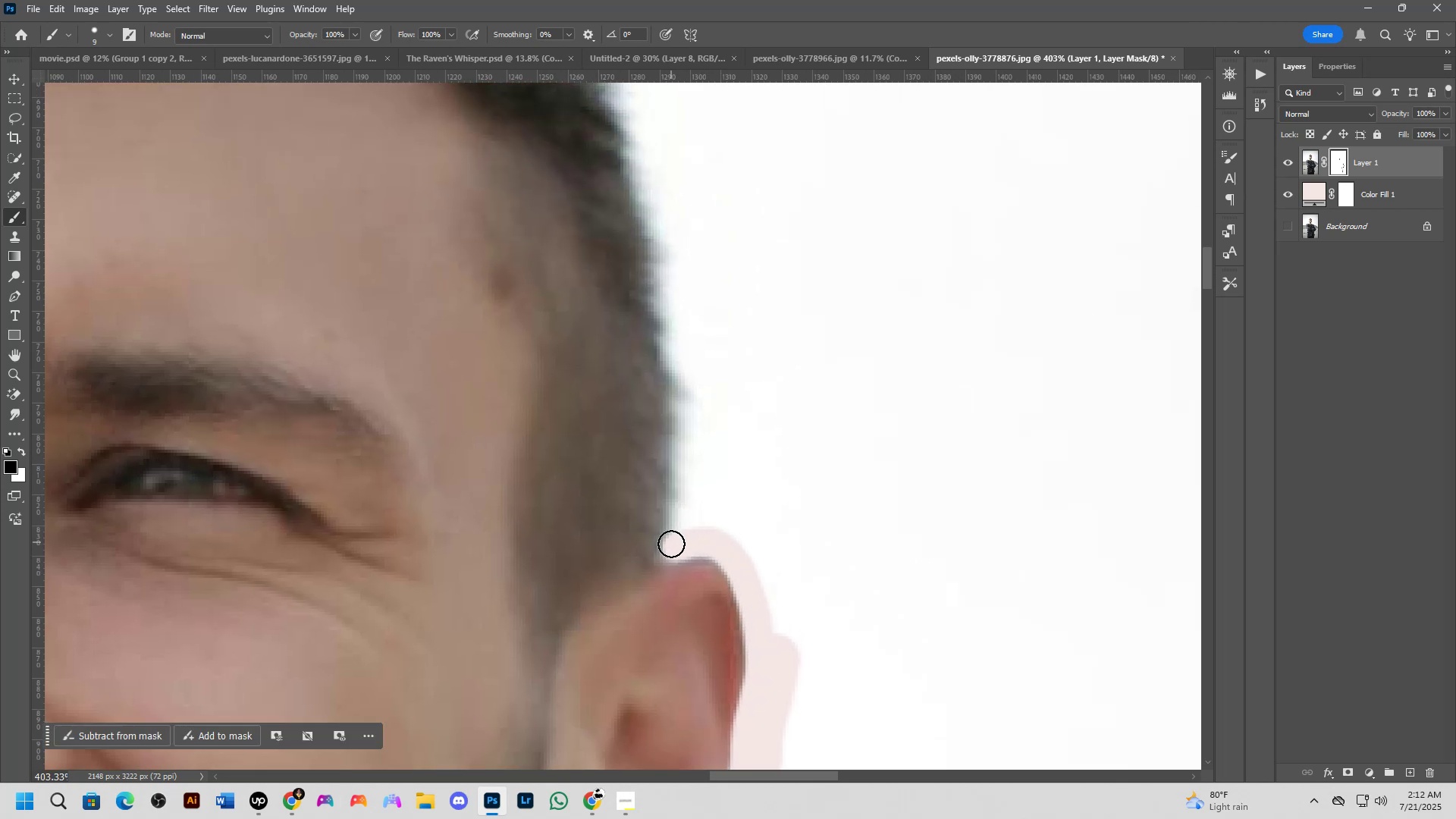 
left_click_drag(start_coordinate=[676, 542], to_coordinate=[647, 188])
 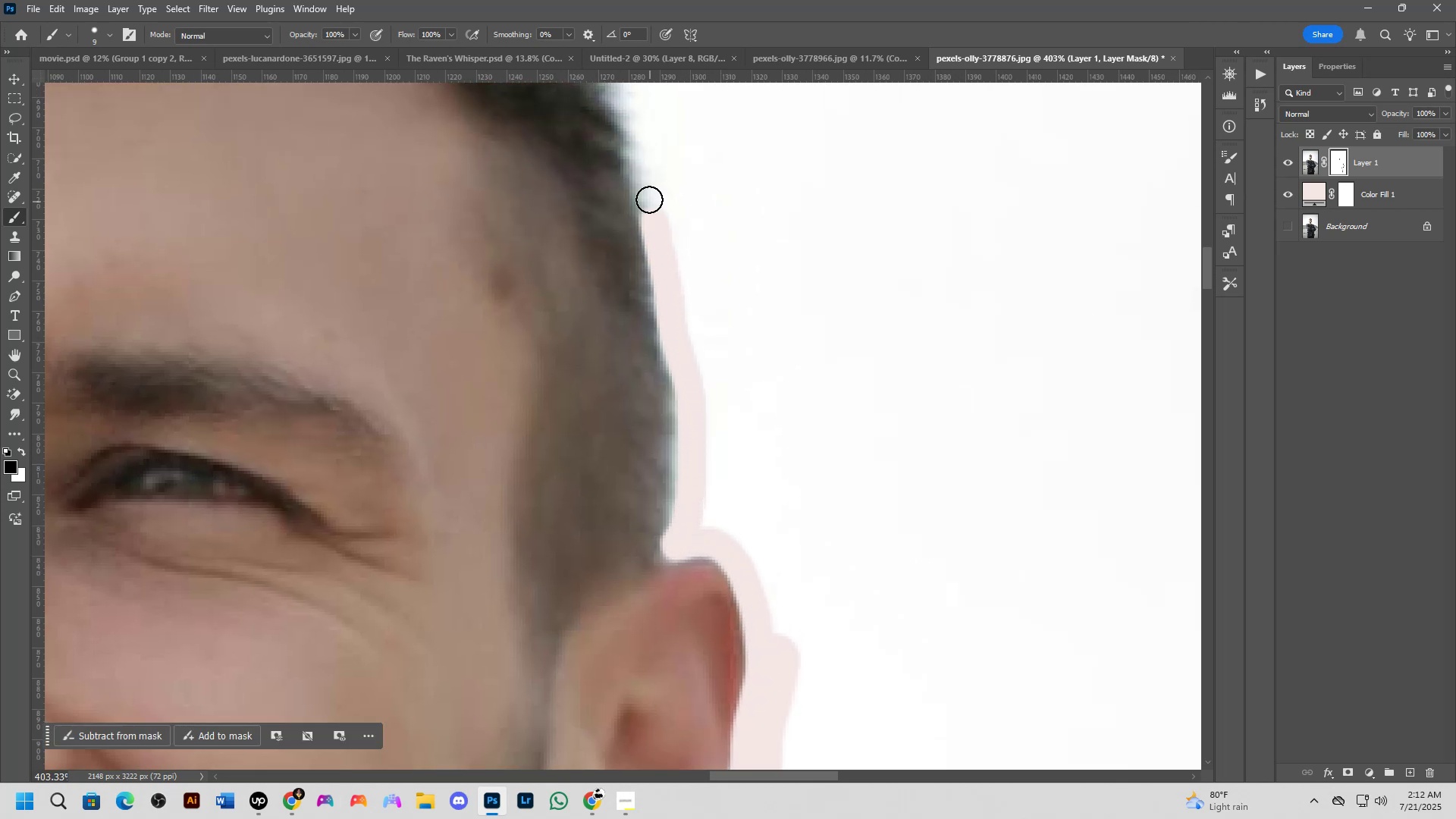 
hold_key(key=Space, duration=0.59)
 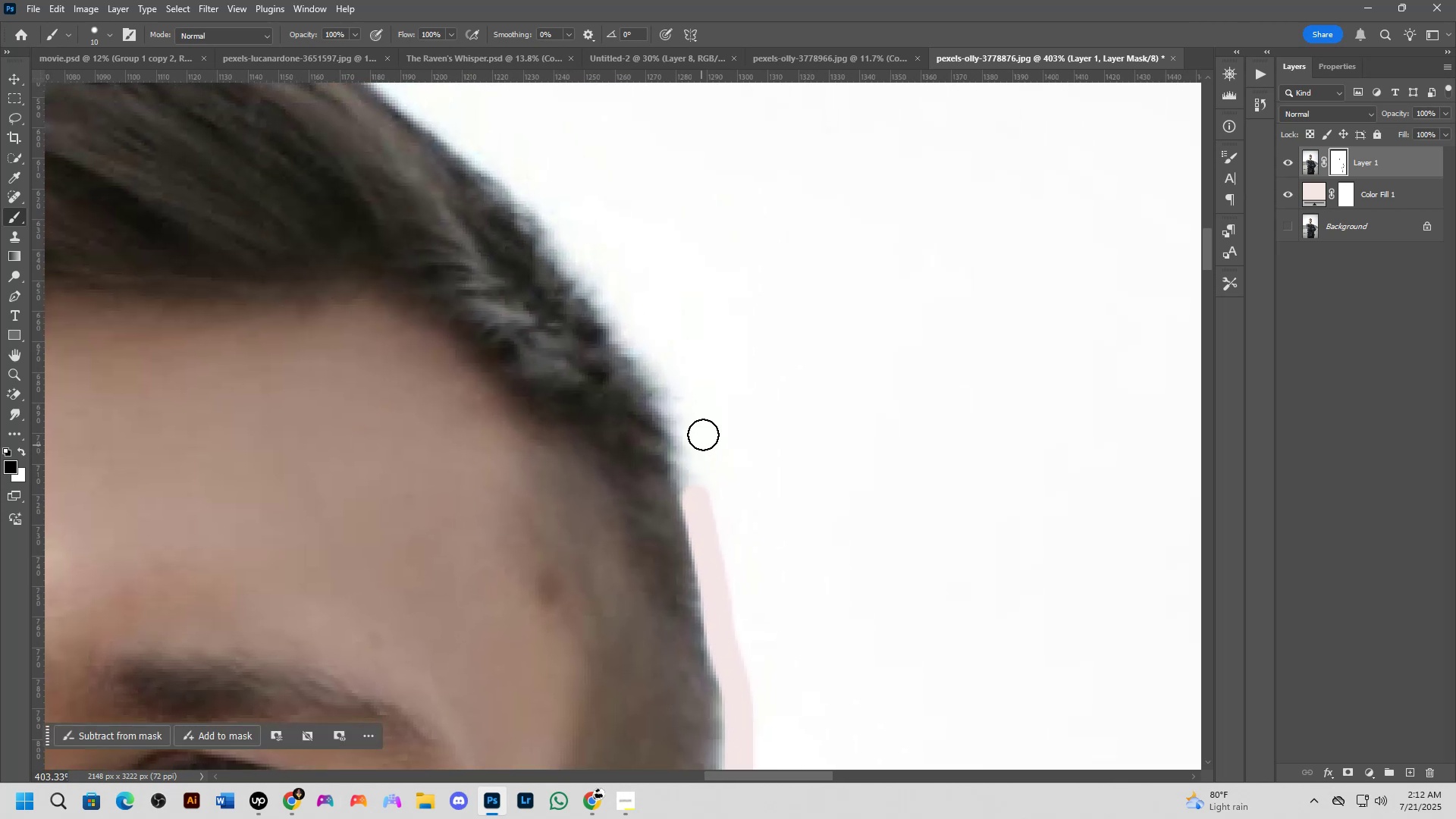 
left_click_drag(start_coordinate=[646, 186], to_coordinate=[692, 488])
 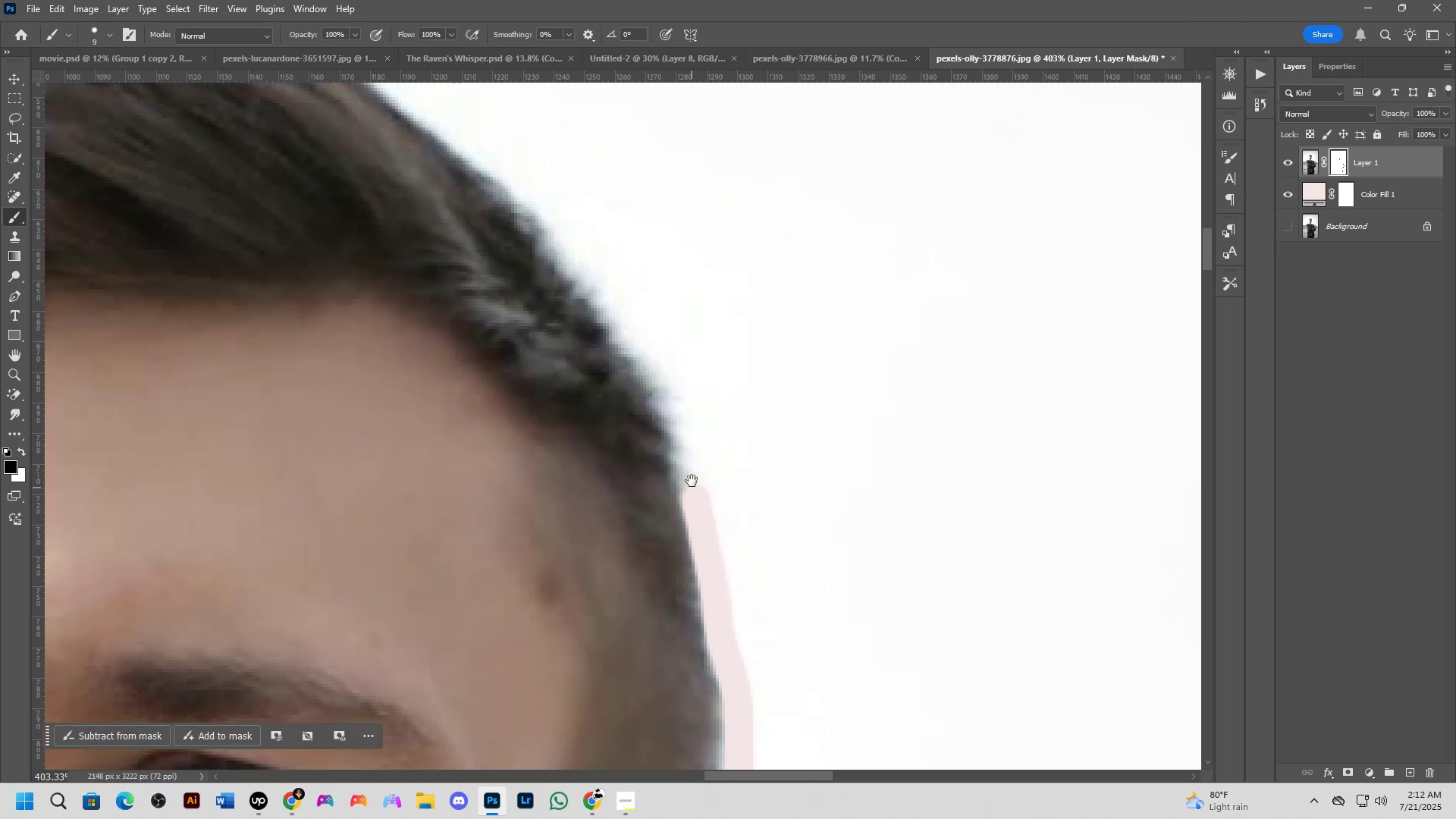 
key(Alt+AltLeft)
 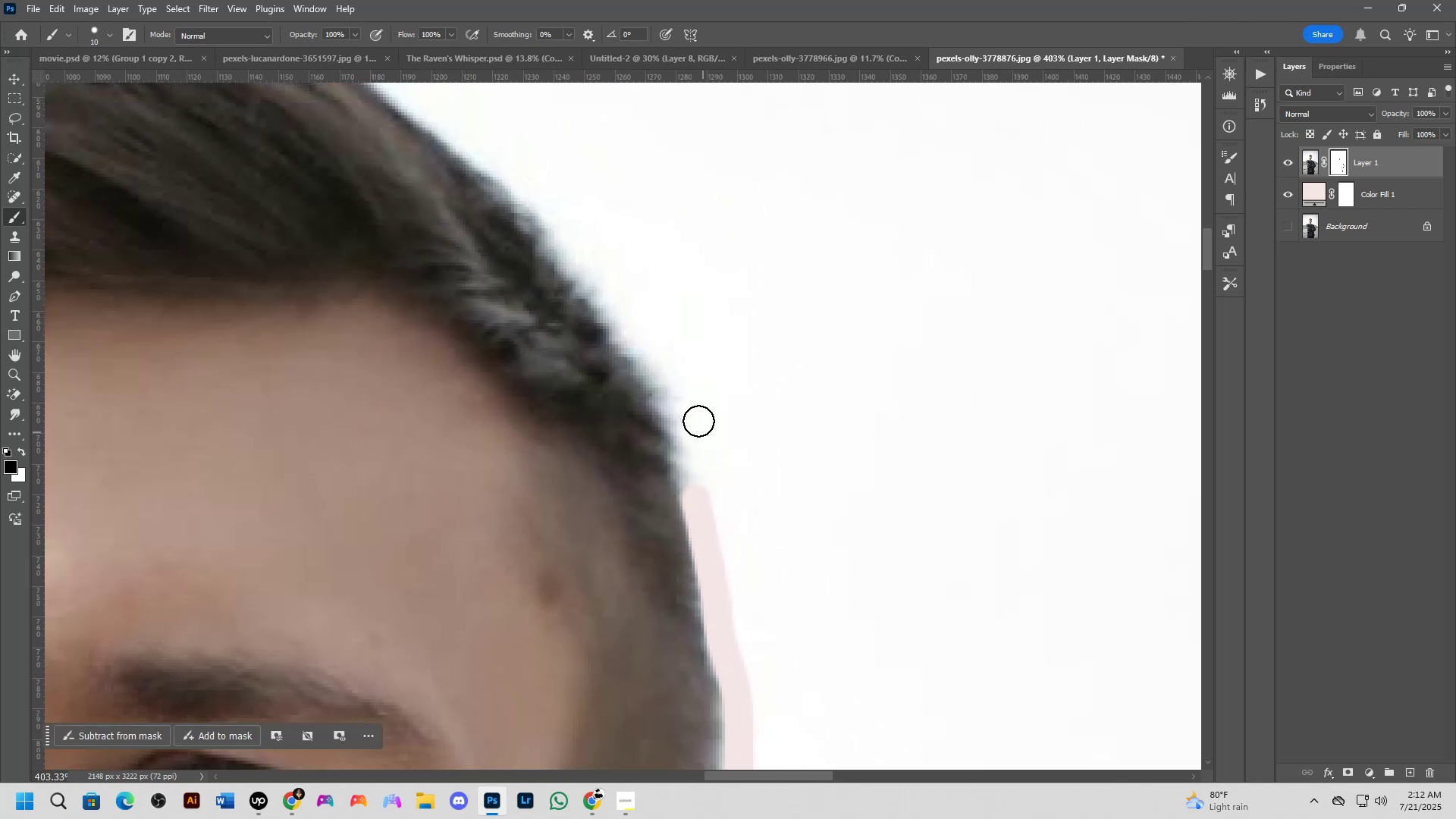 
left_click_drag(start_coordinate=[690, 413], to_coordinate=[548, 210])
 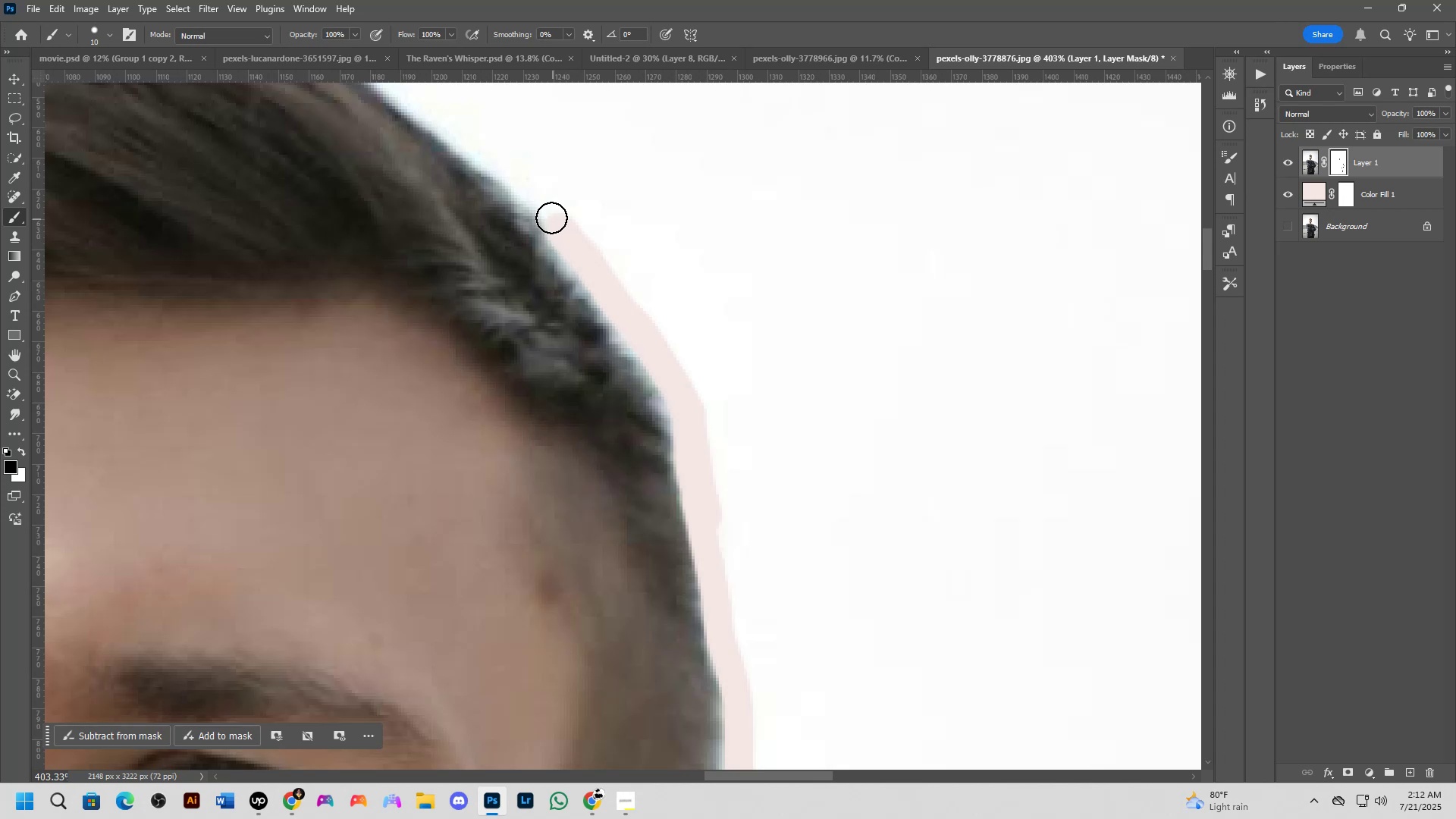 
hold_key(key=Space, duration=0.62)
 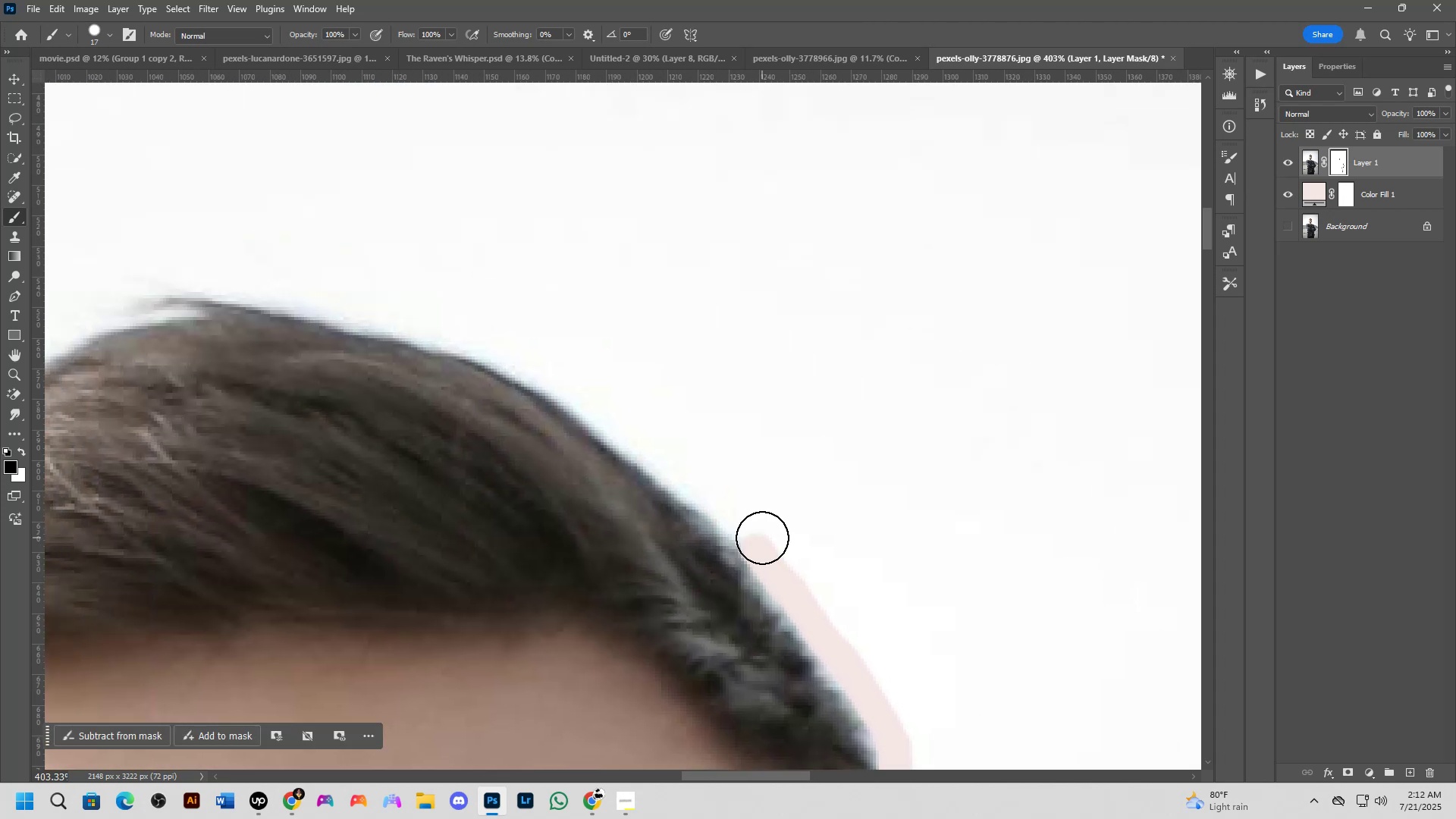 
left_click_drag(start_coordinate=[547, 212], to_coordinate=[752, 545])
 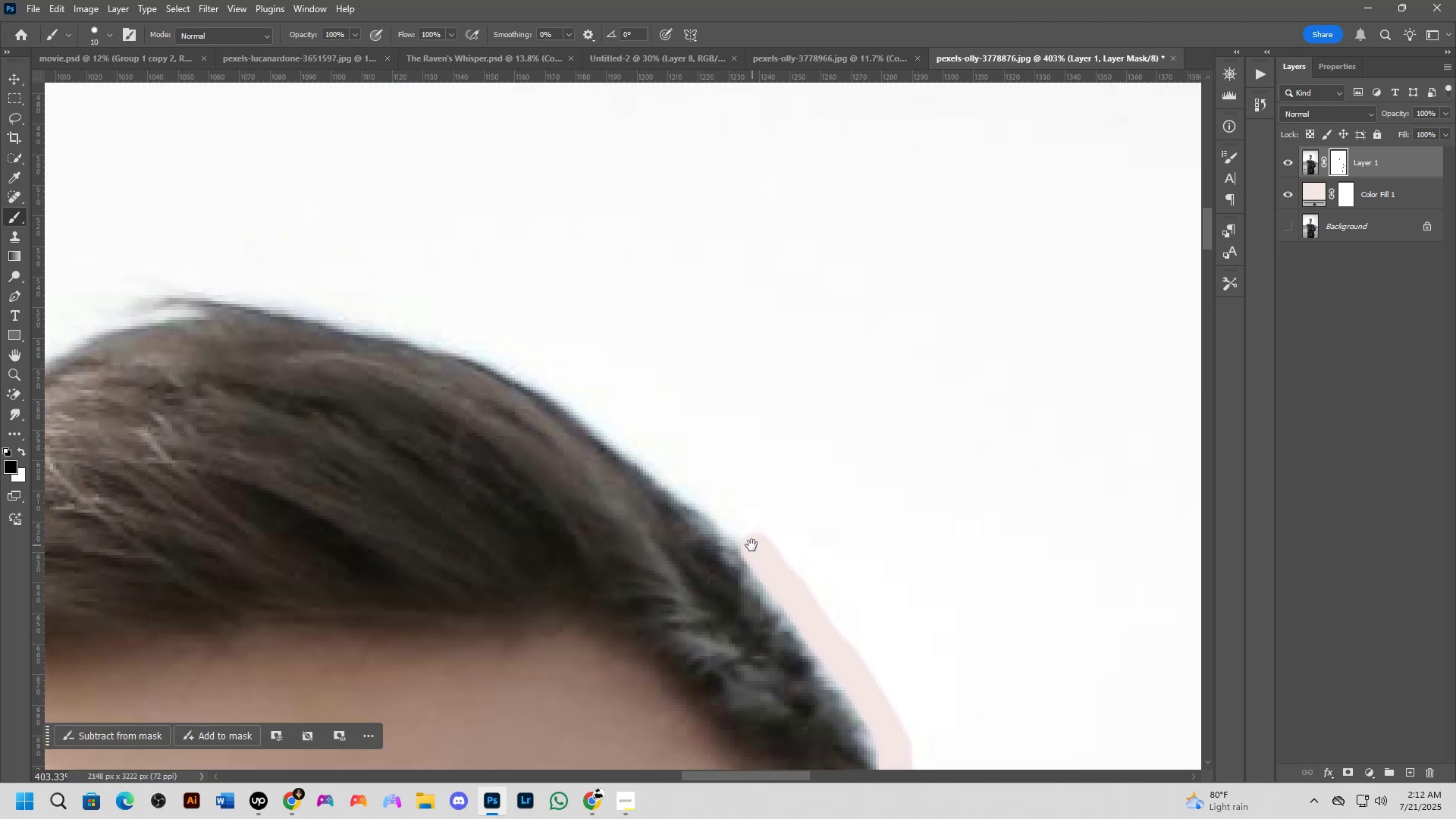 
key(Alt+AltLeft)
 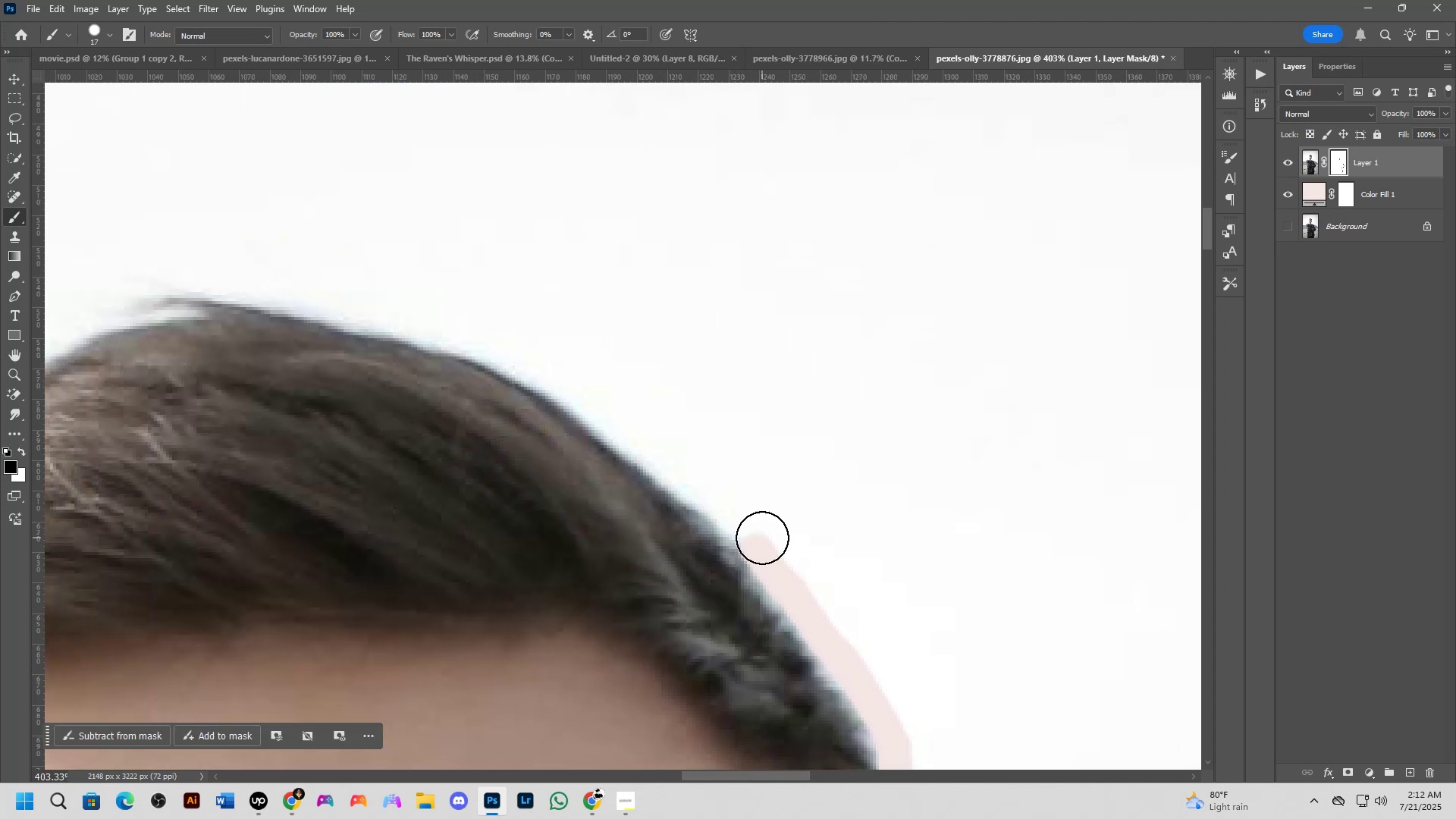 
left_click_drag(start_coordinate=[762, 536], to_coordinate=[425, 320])
 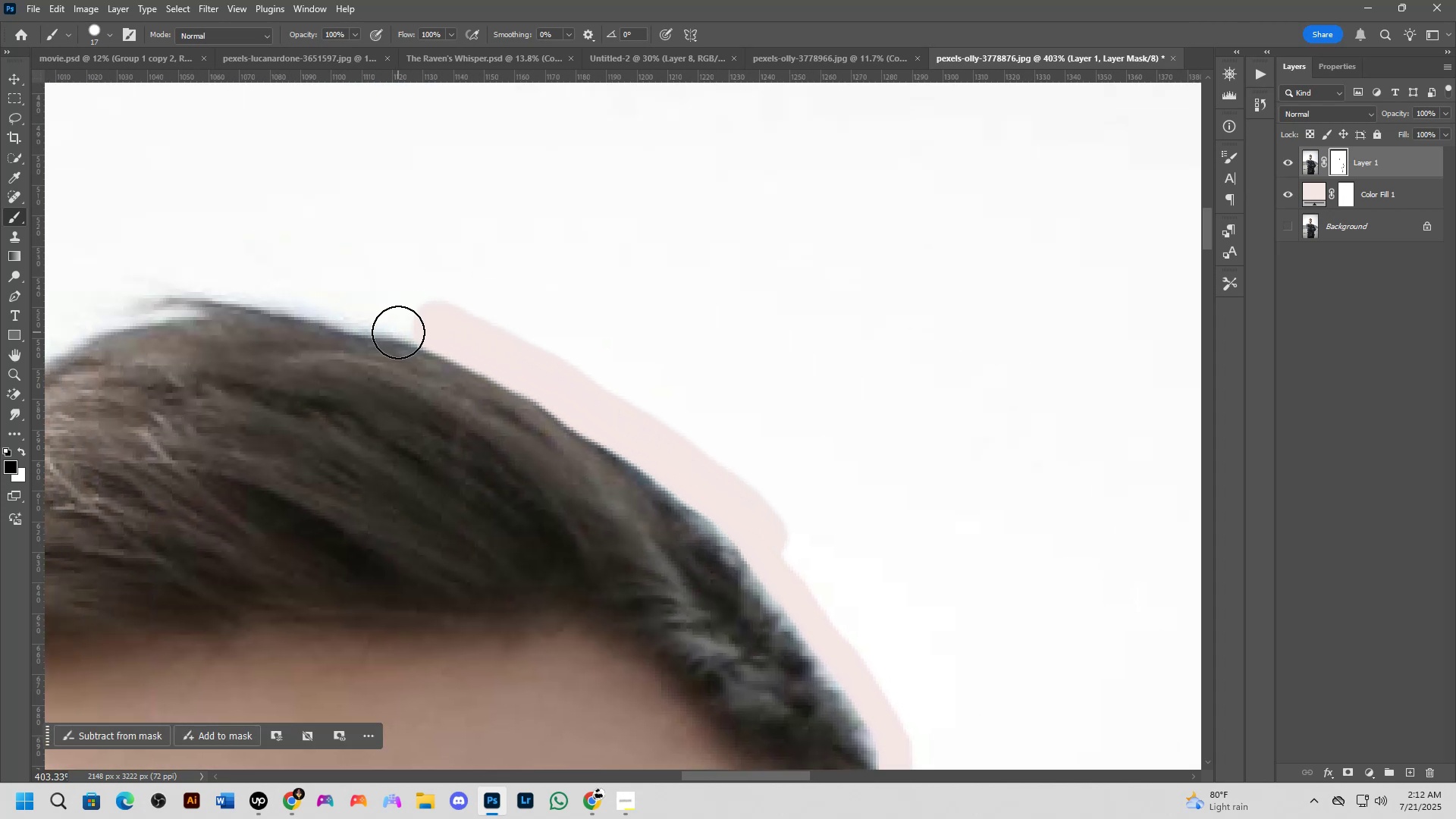 
hold_key(key=Space, duration=0.61)
 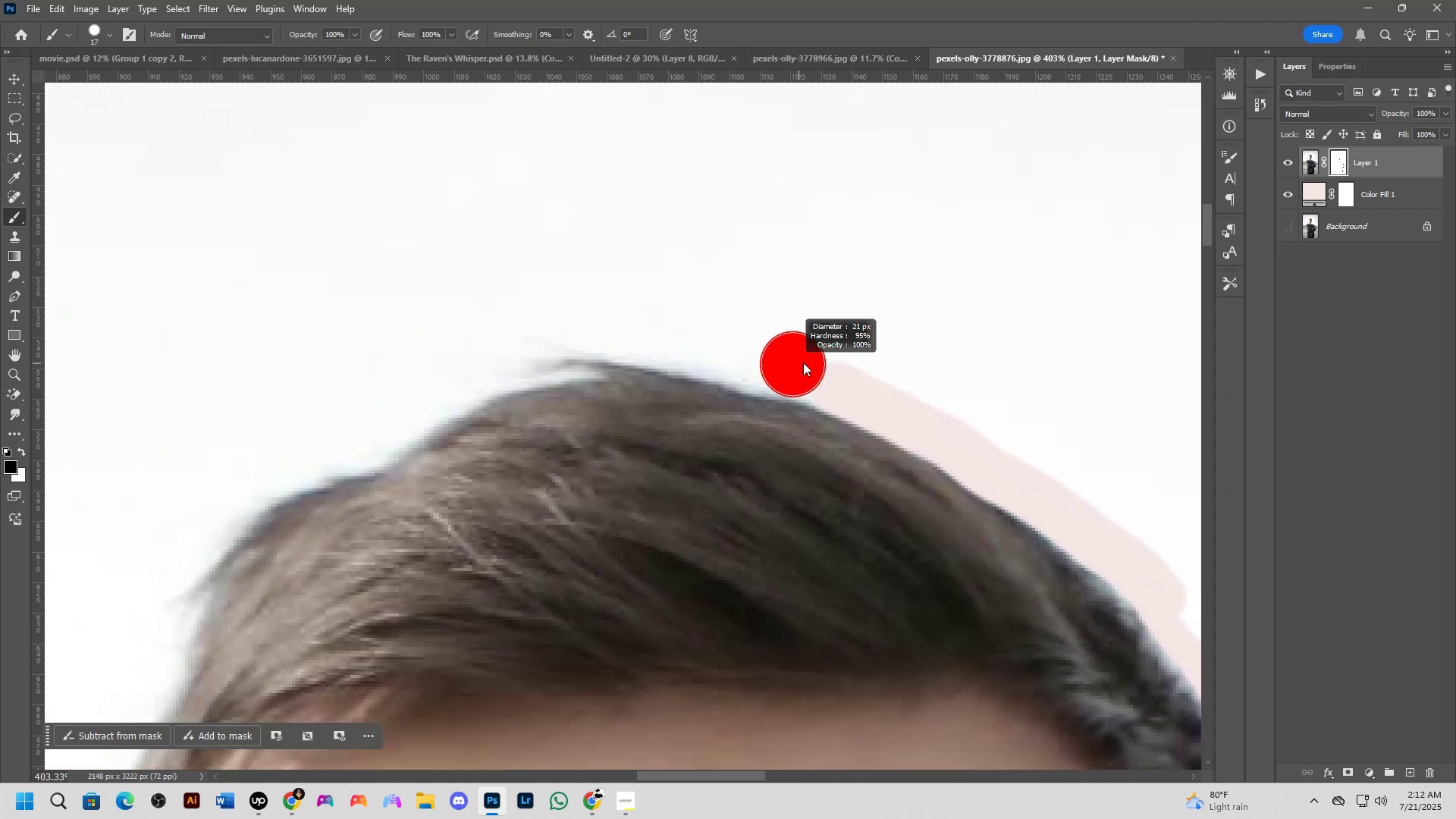 
left_click_drag(start_coordinate=[395, 337], to_coordinate=[767, 397])
 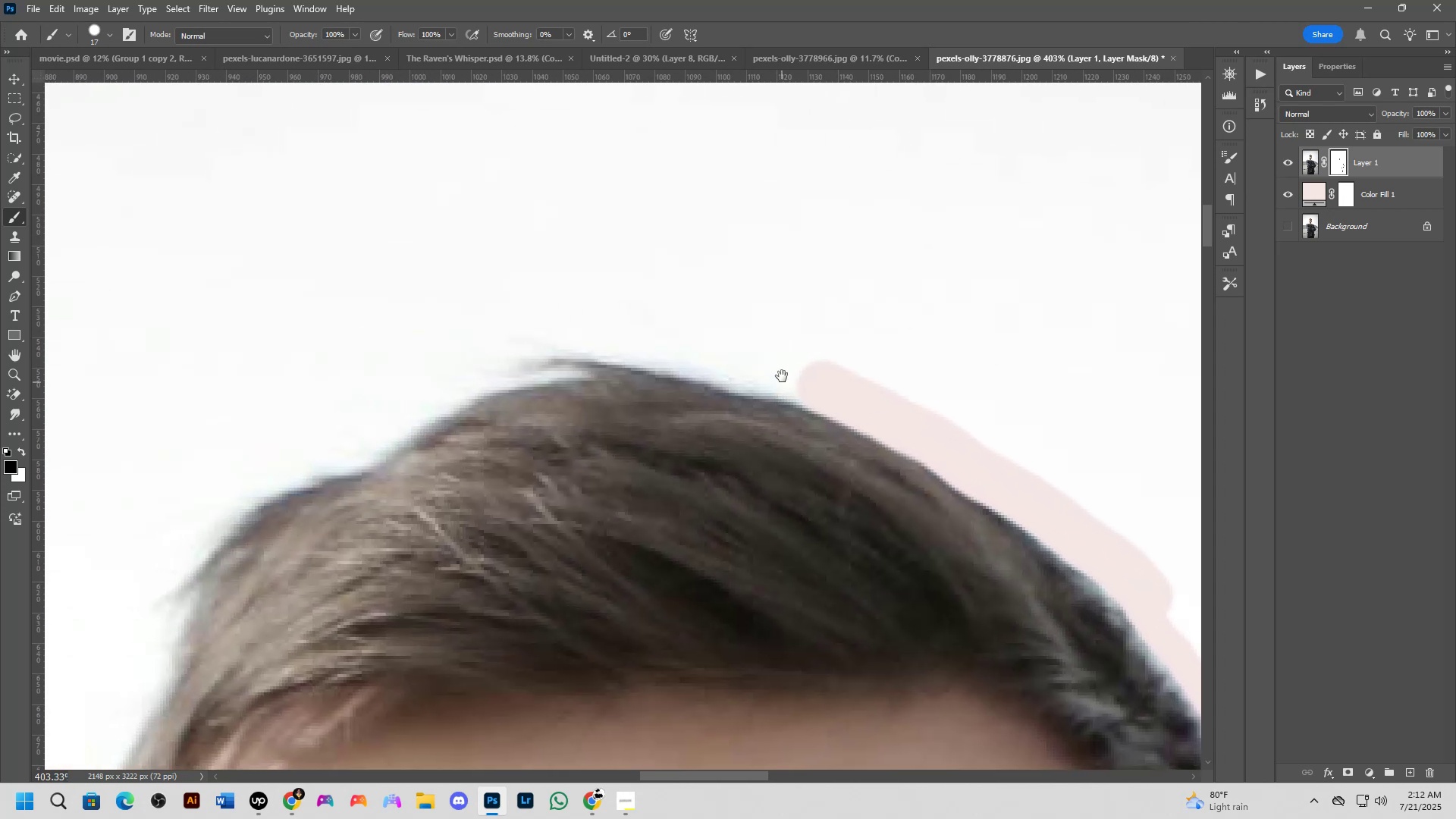 
key(Alt+AltLeft)
 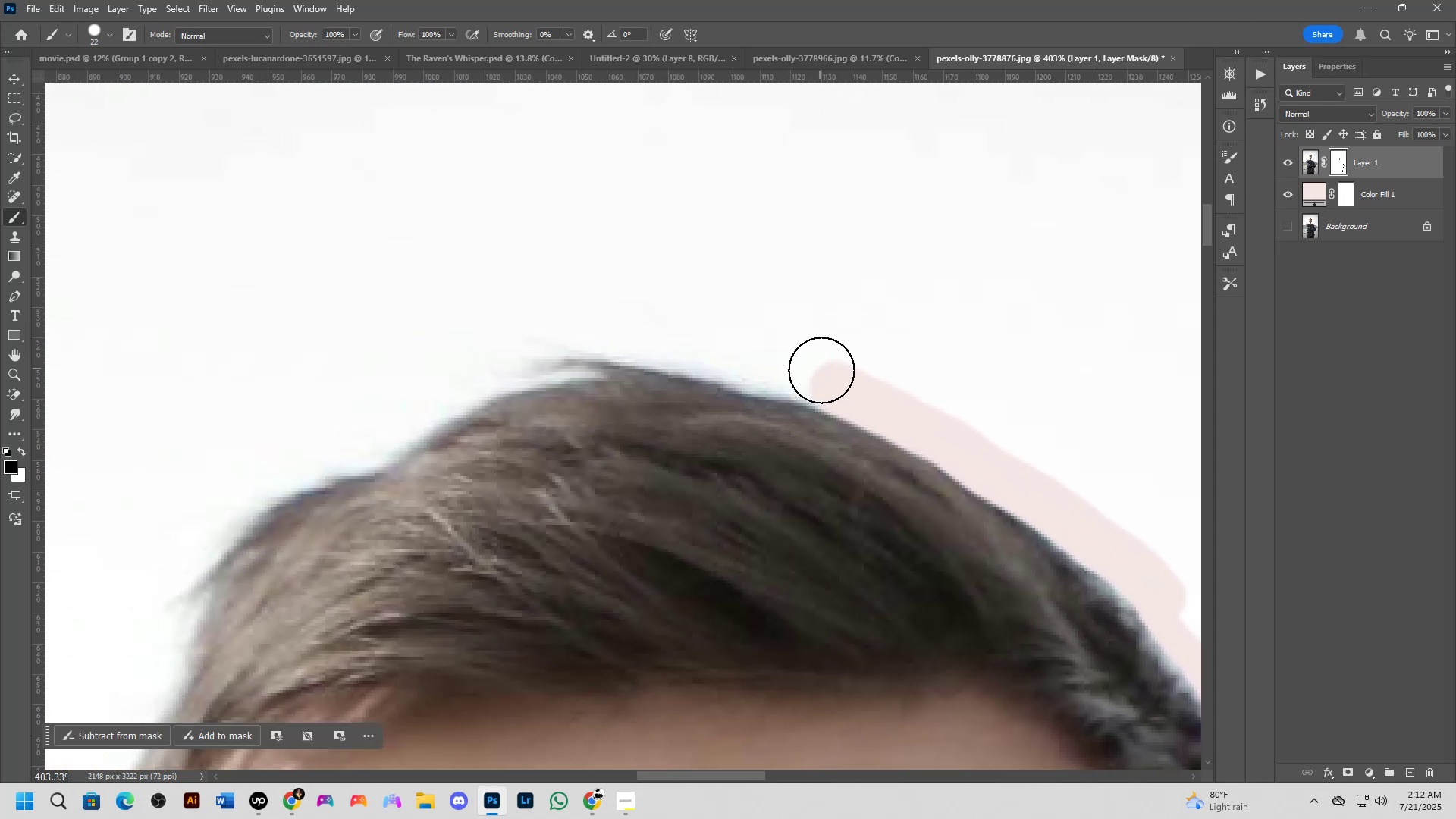 
left_click_drag(start_coordinate=[825, 373], to_coordinate=[837, 371])
 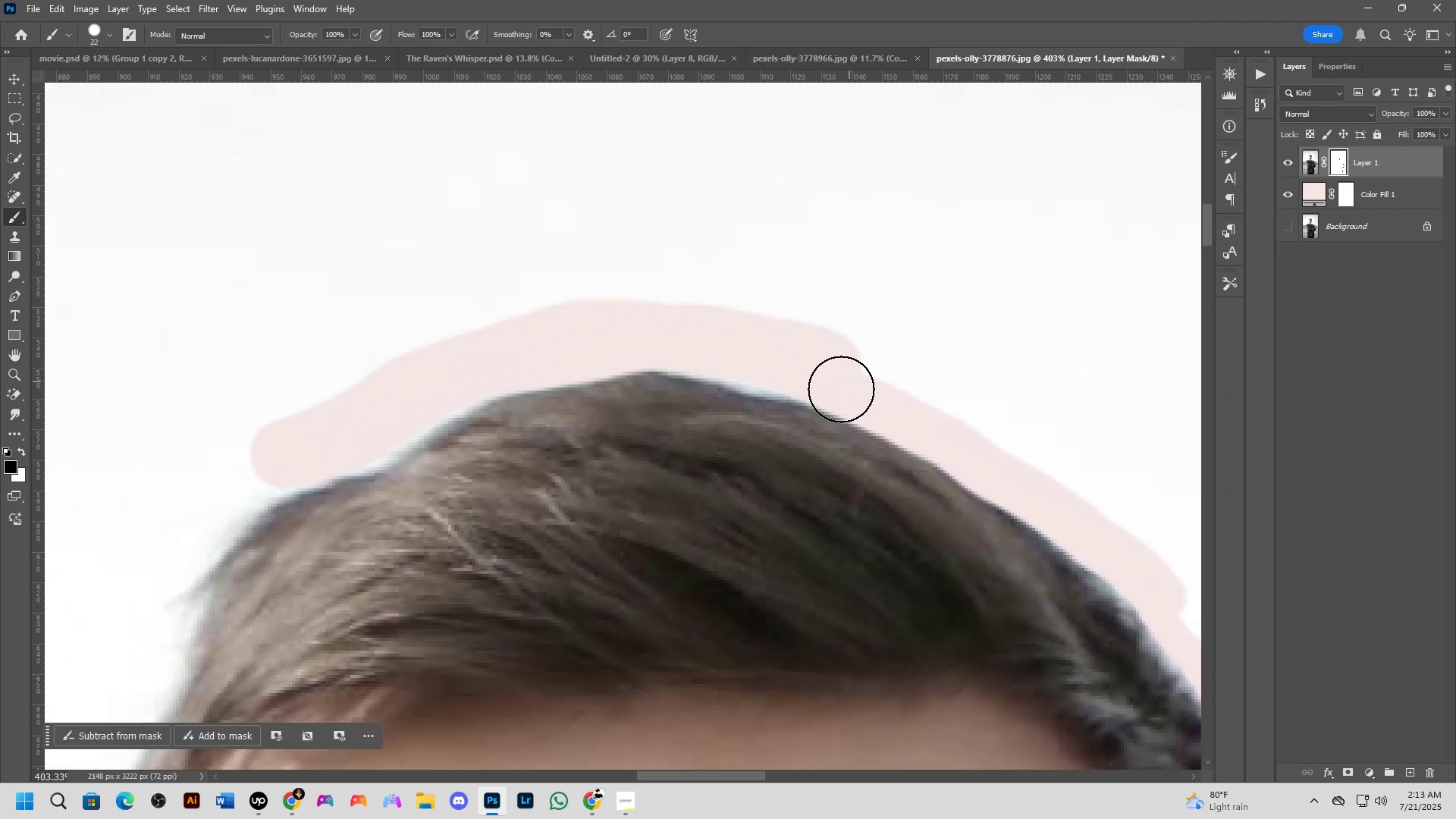 
scroll: coordinate [511, 397], scroll_direction: down, amount: 3.0
 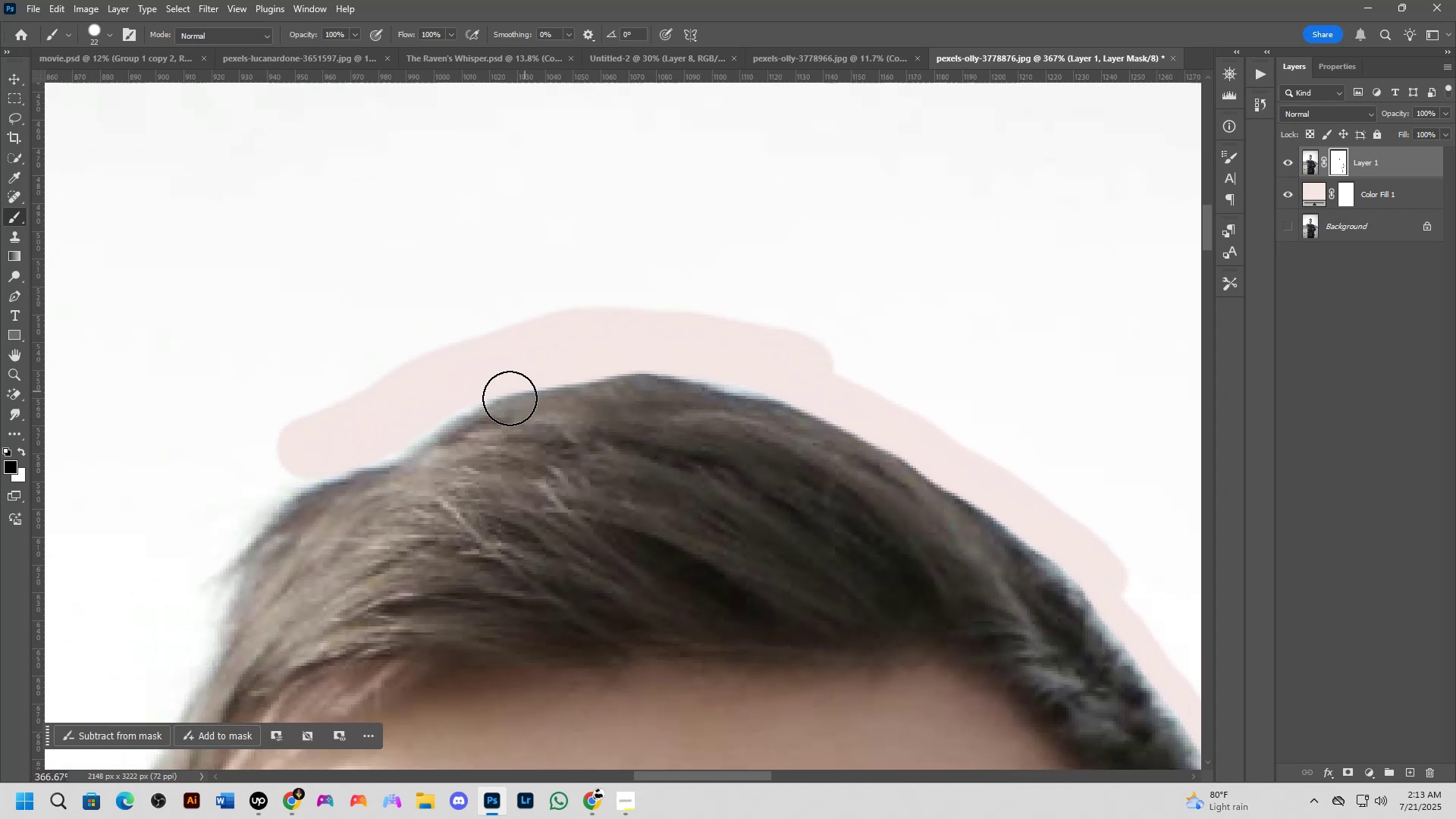 
hold_key(key=Space, duration=0.59)
 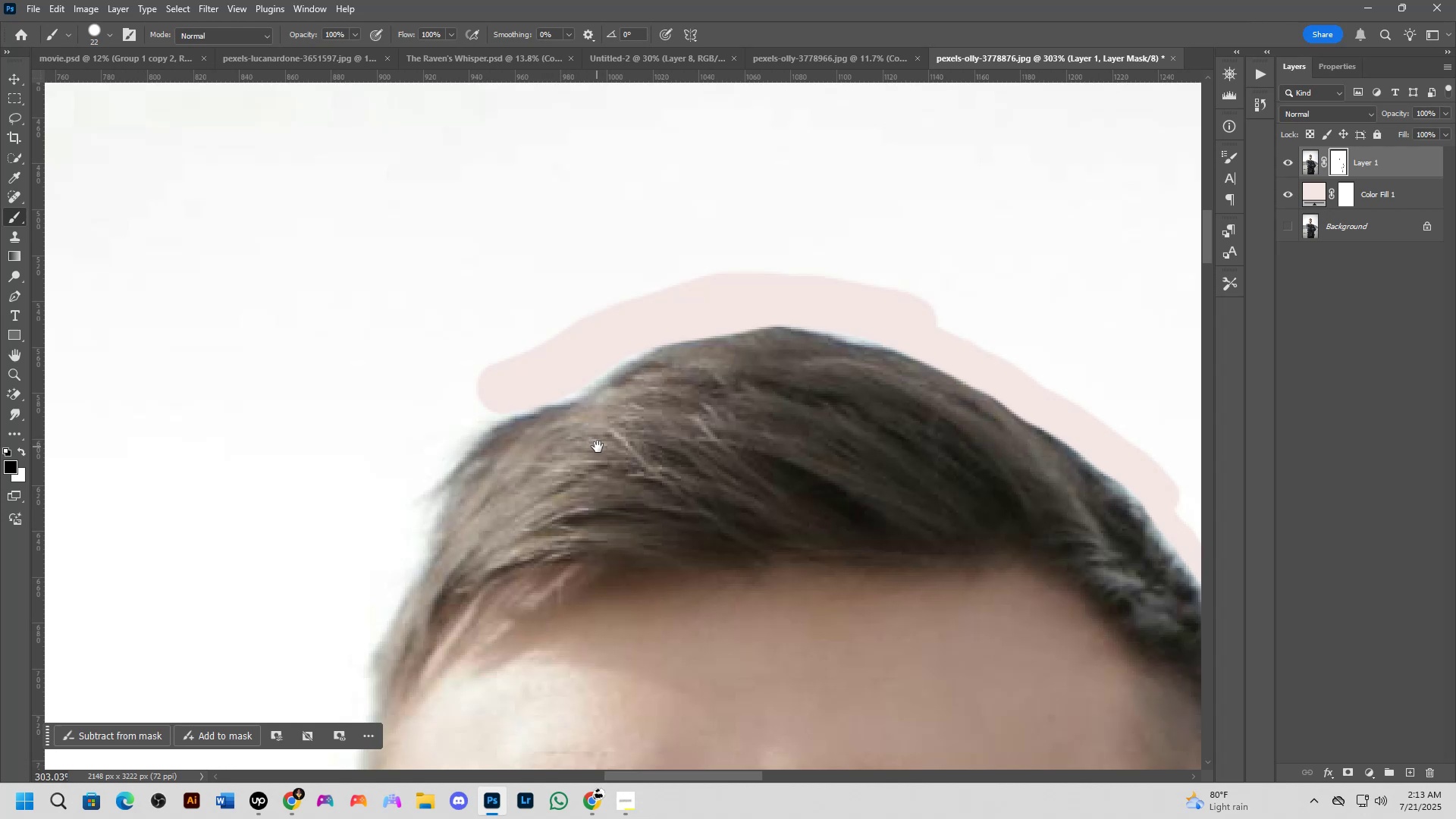 
left_click_drag(start_coordinate=[409, 475], to_coordinate=[567, 425])
 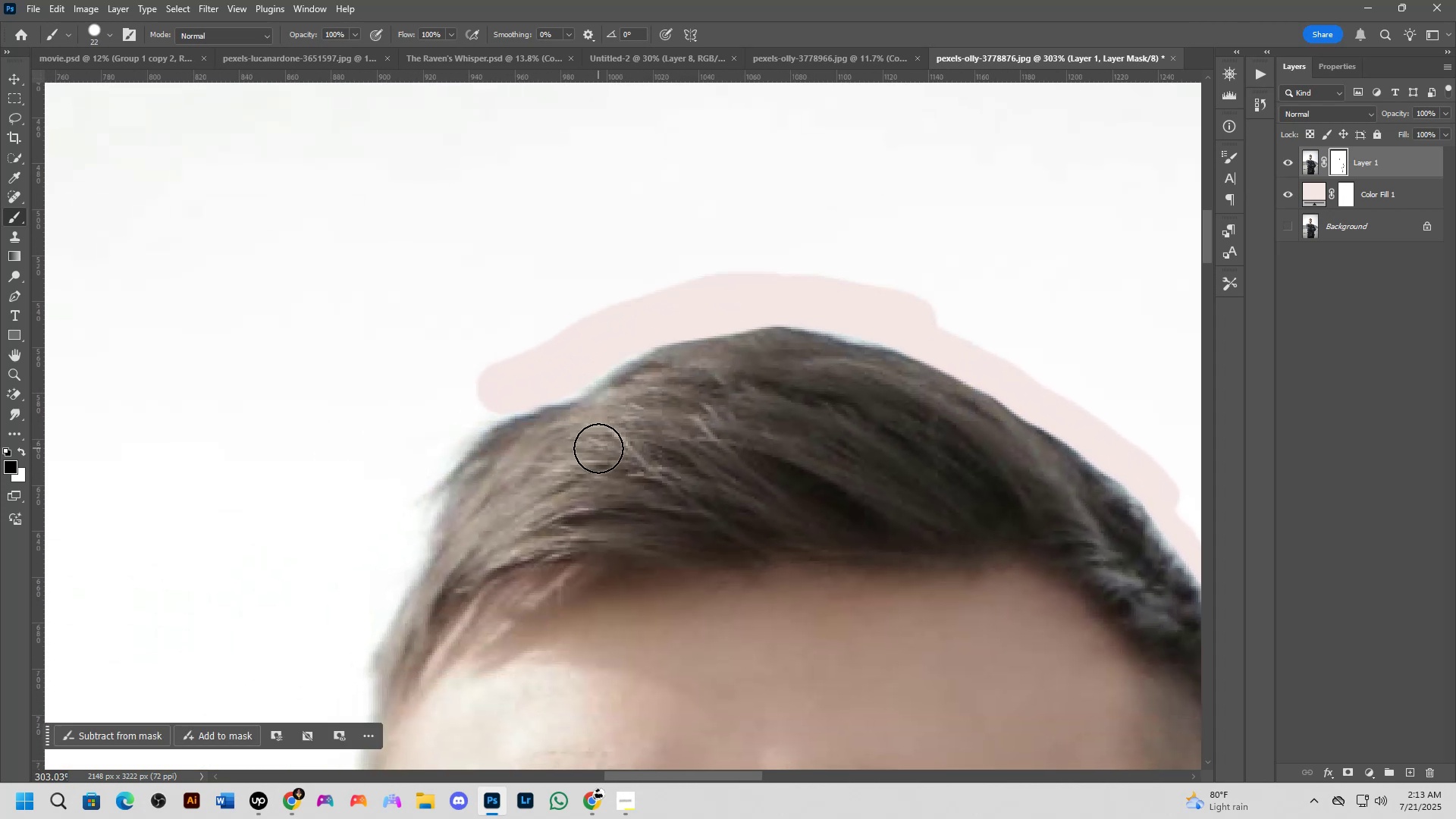 
hold_key(key=Space, duration=0.71)
 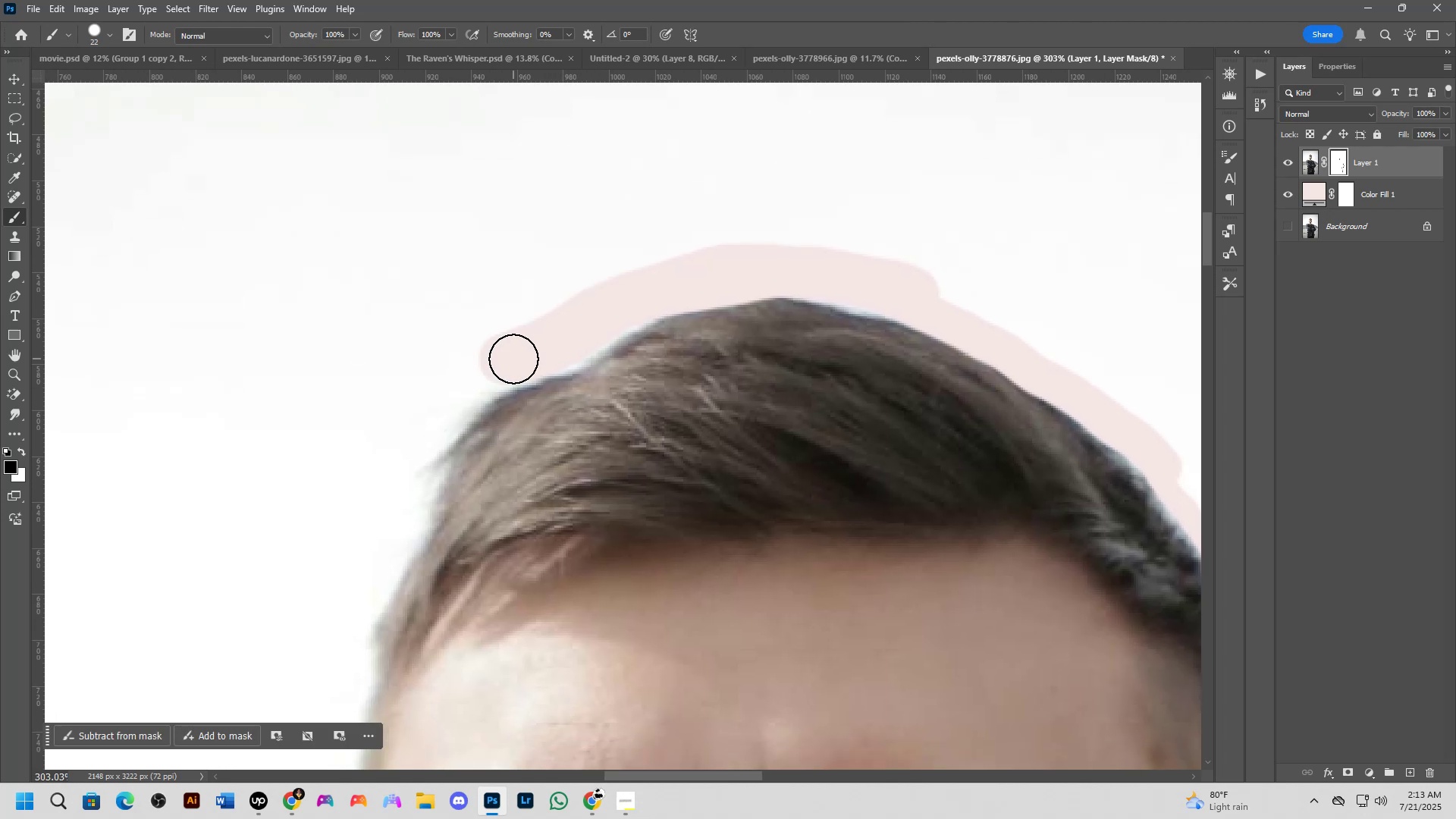 
left_click_drag(start_coordinate=[598, 447], to_coordinate=[600, 418])
 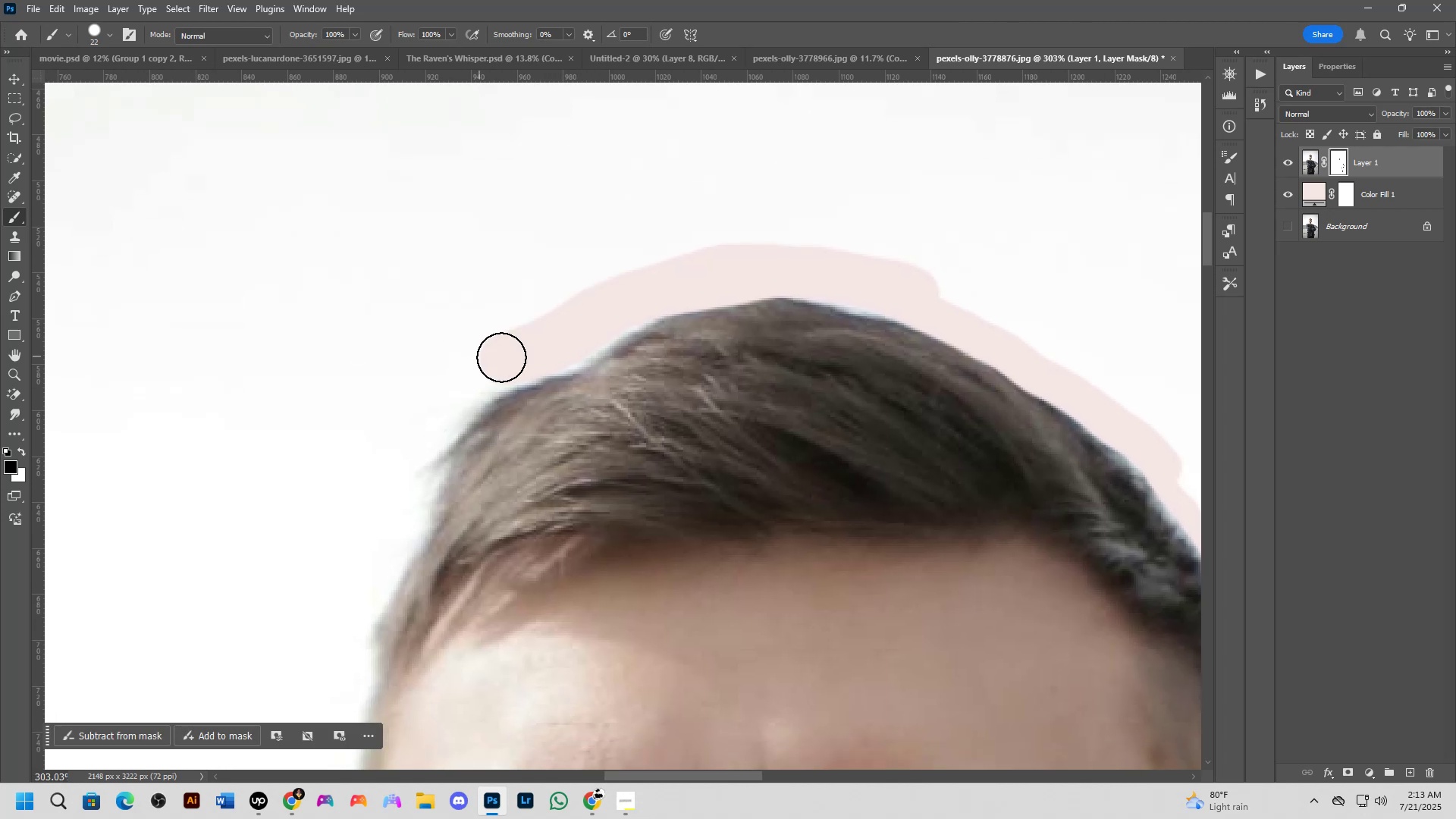 
left_click_drag(start_coordinate=[513, 359], to_coordinate=[354, 623])
 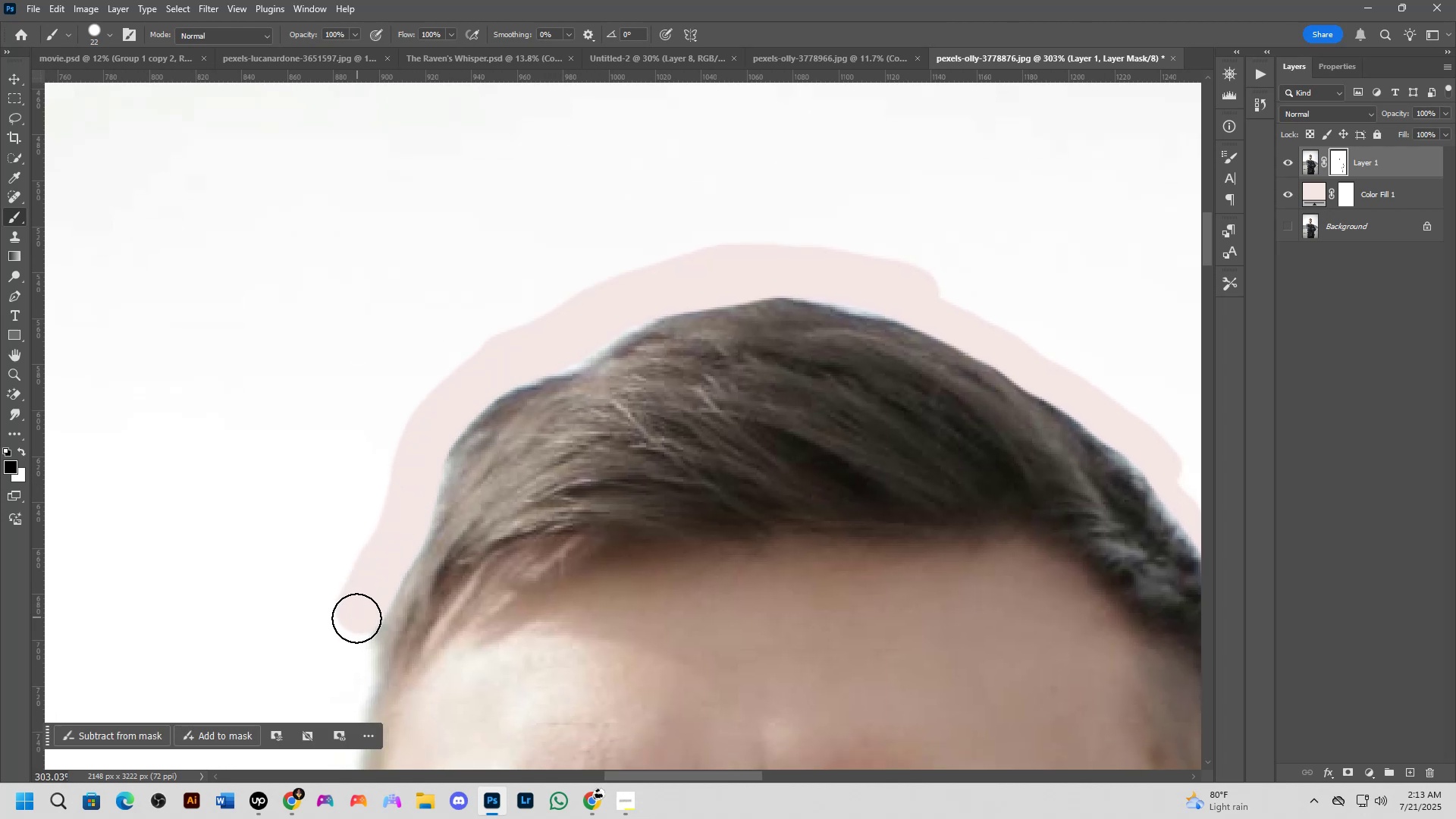 
hold_key(key=Space, duration=0.57)
 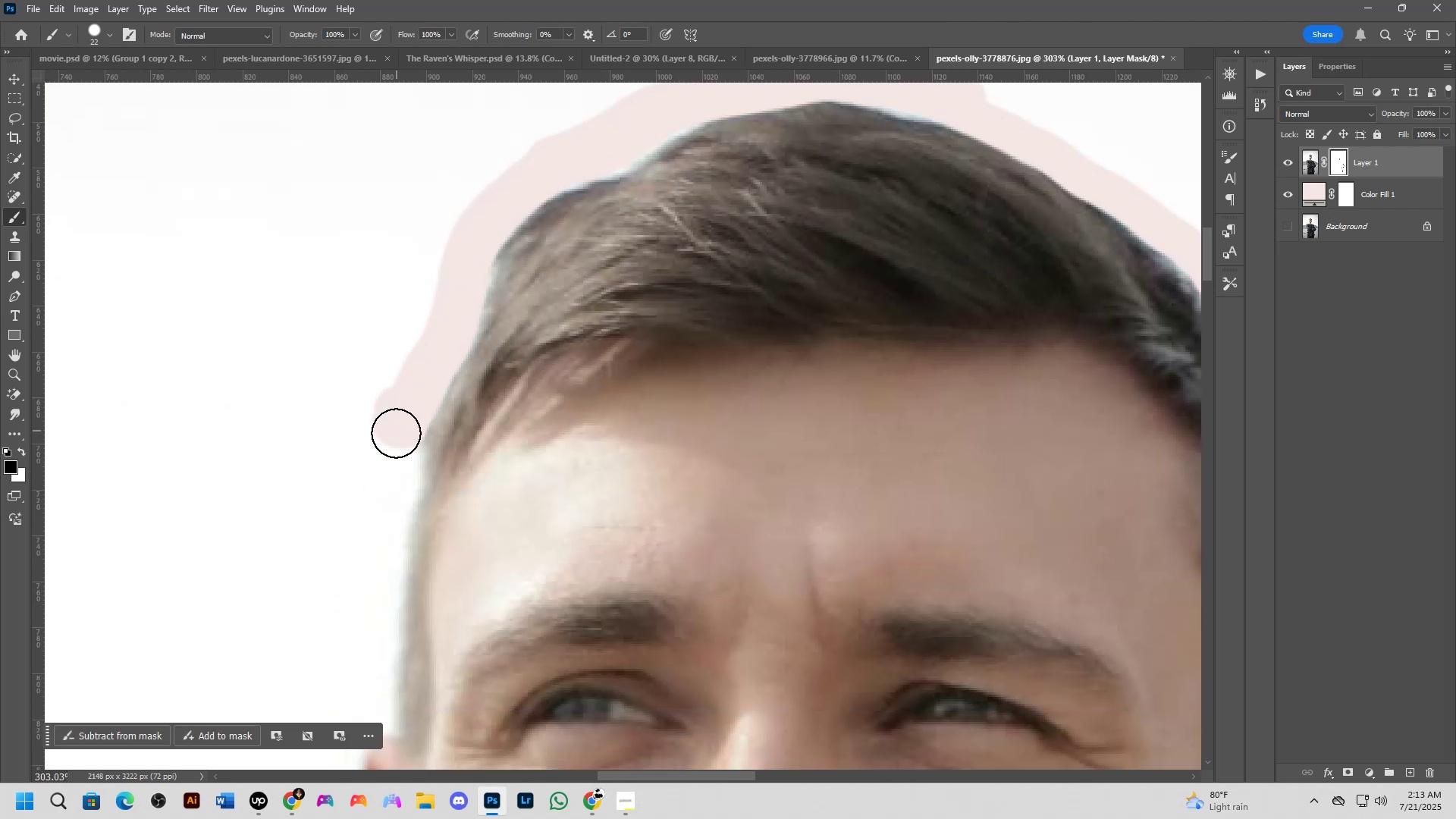 
left_click_drag(start_coordinate=[347, 635], to_coordinate=[394, 439])
 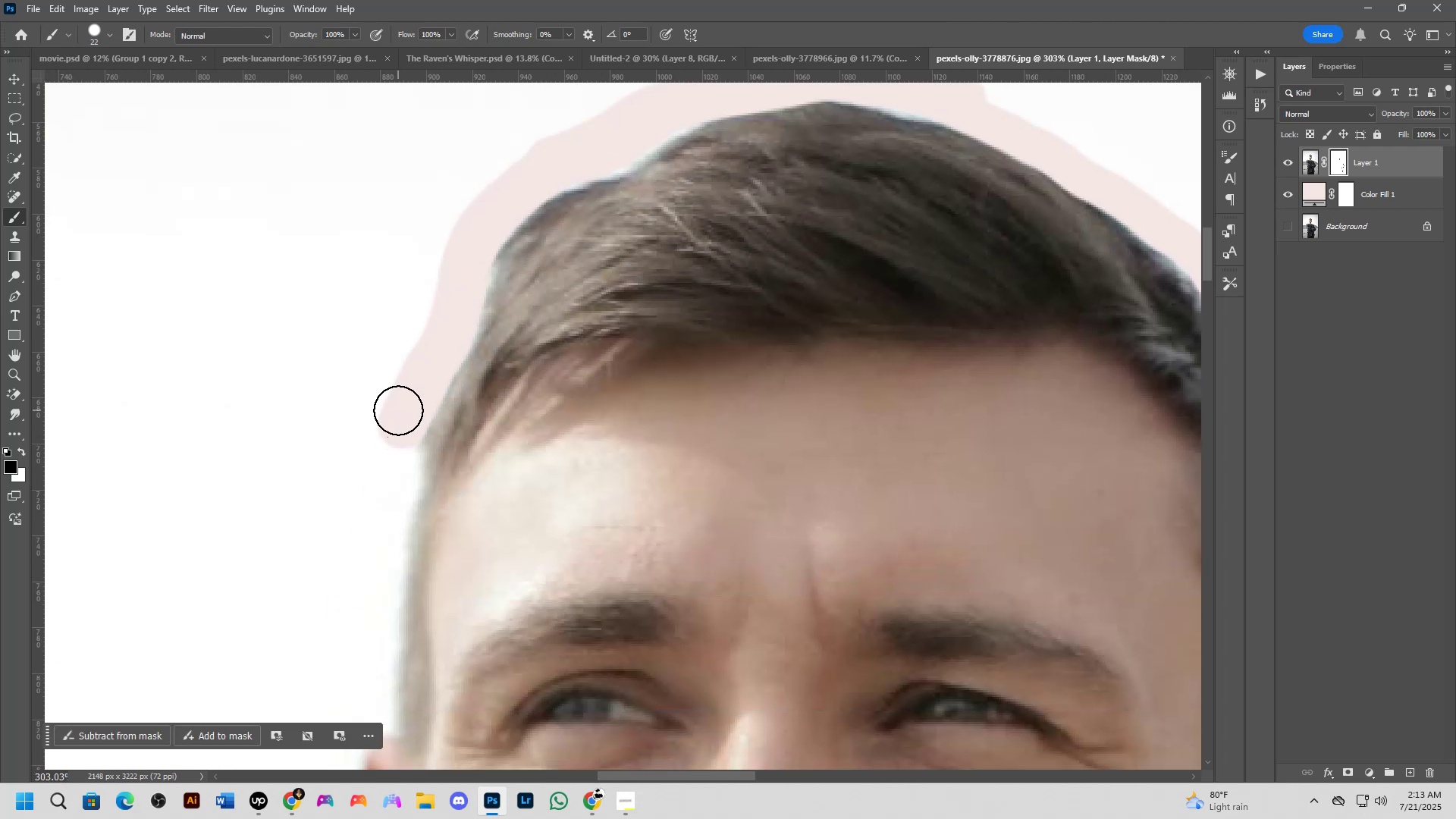 
left_click_drag(start_coordinate=[399, 410], to_coordinate=[370, 631])
 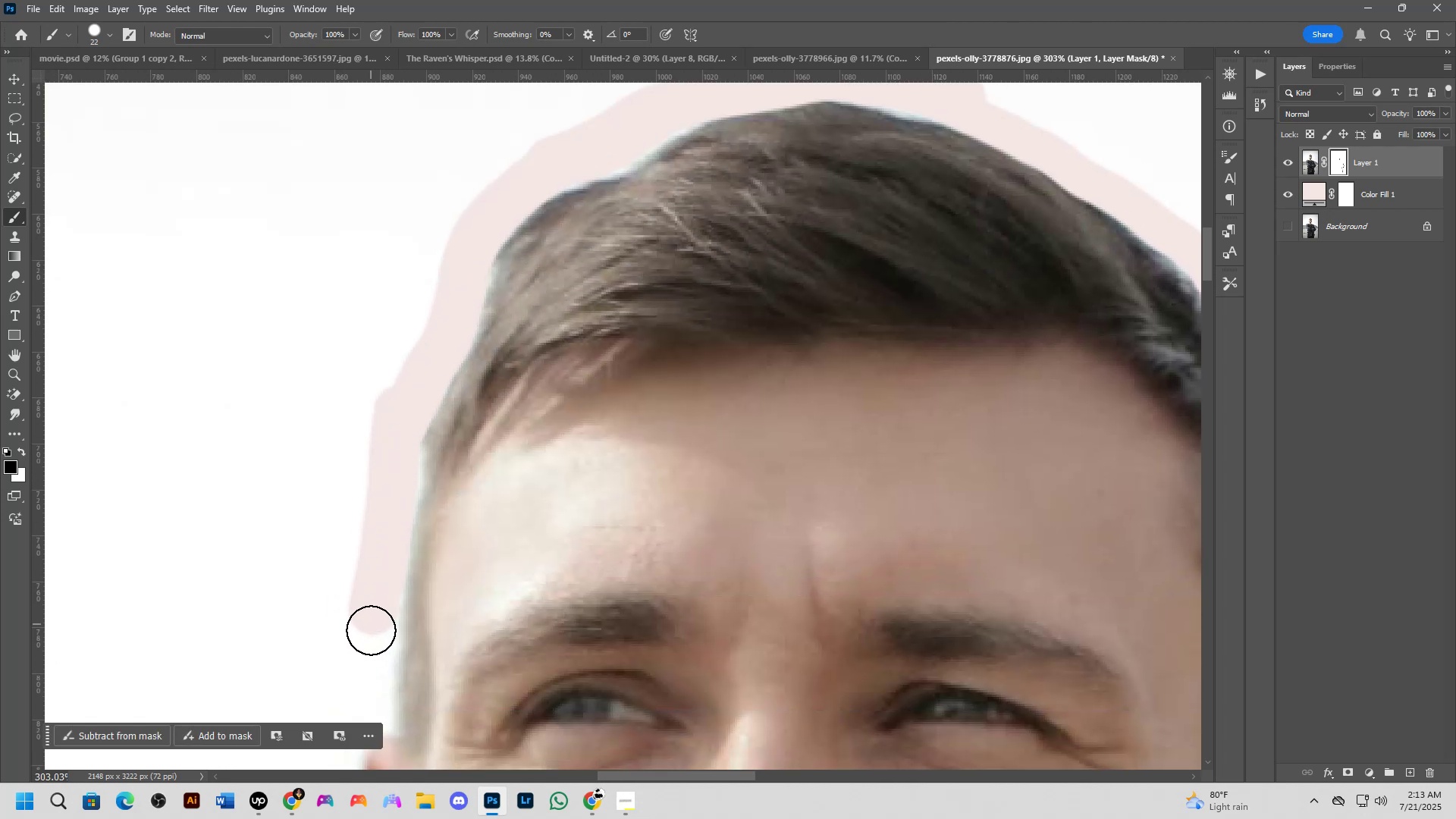 
hold_key(key=Space, duration=0.61)
 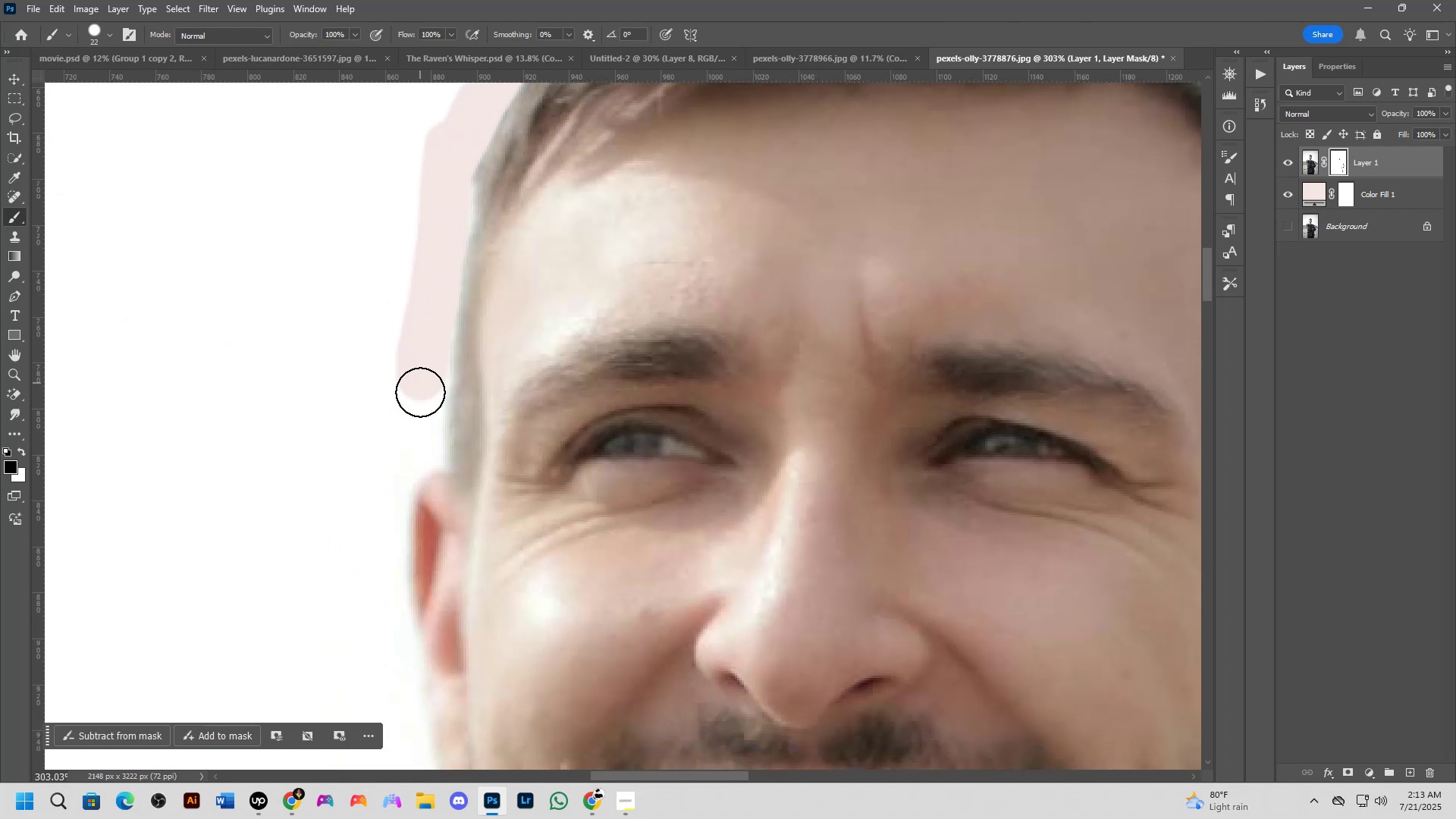 
left_click_drag(start_coordinate=[370, 631], to_coordinate=[421, 366])
 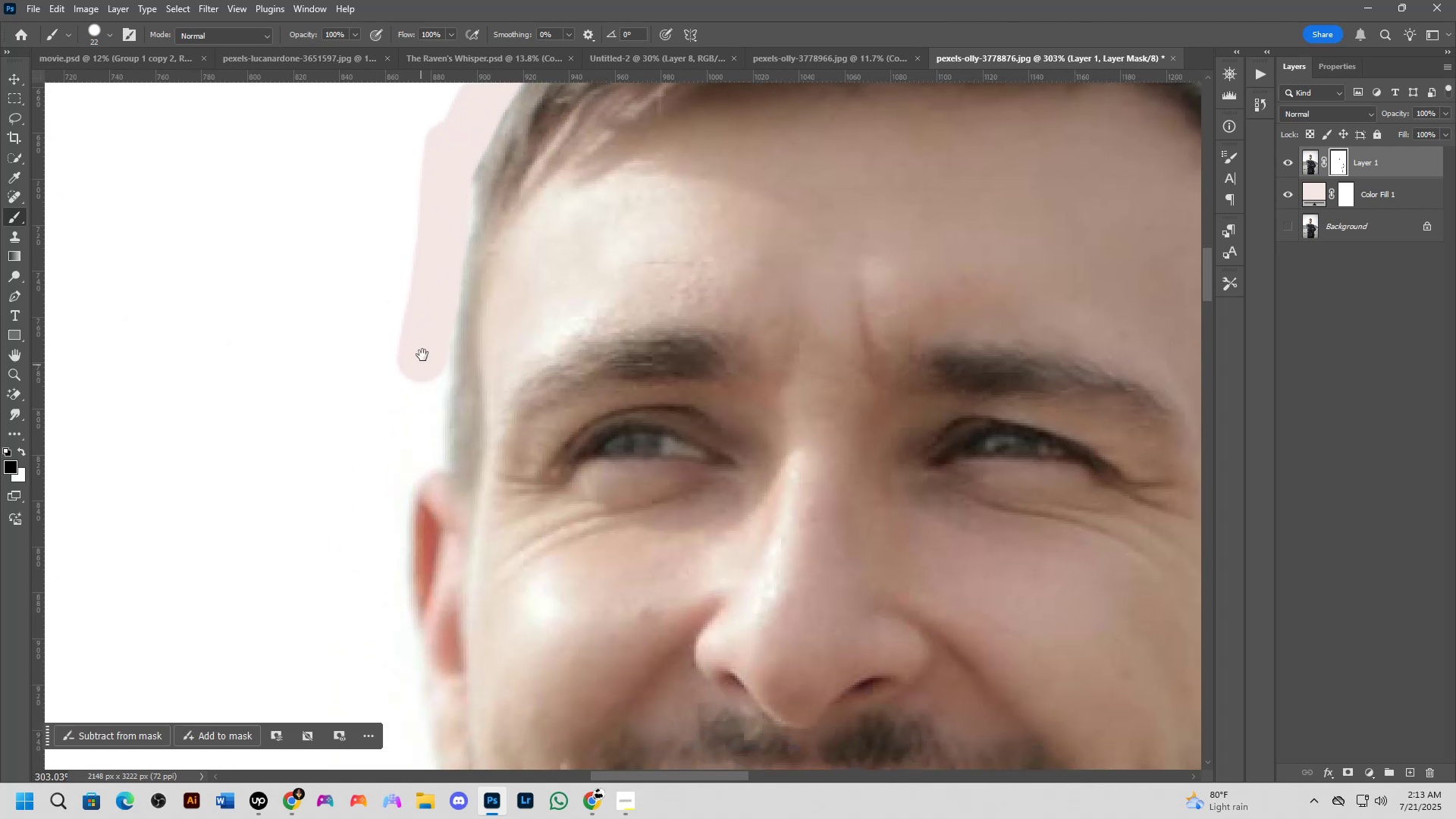 
left_click_drag(start_coordinate=[422, 351], to_coordinate=[388, 651])
 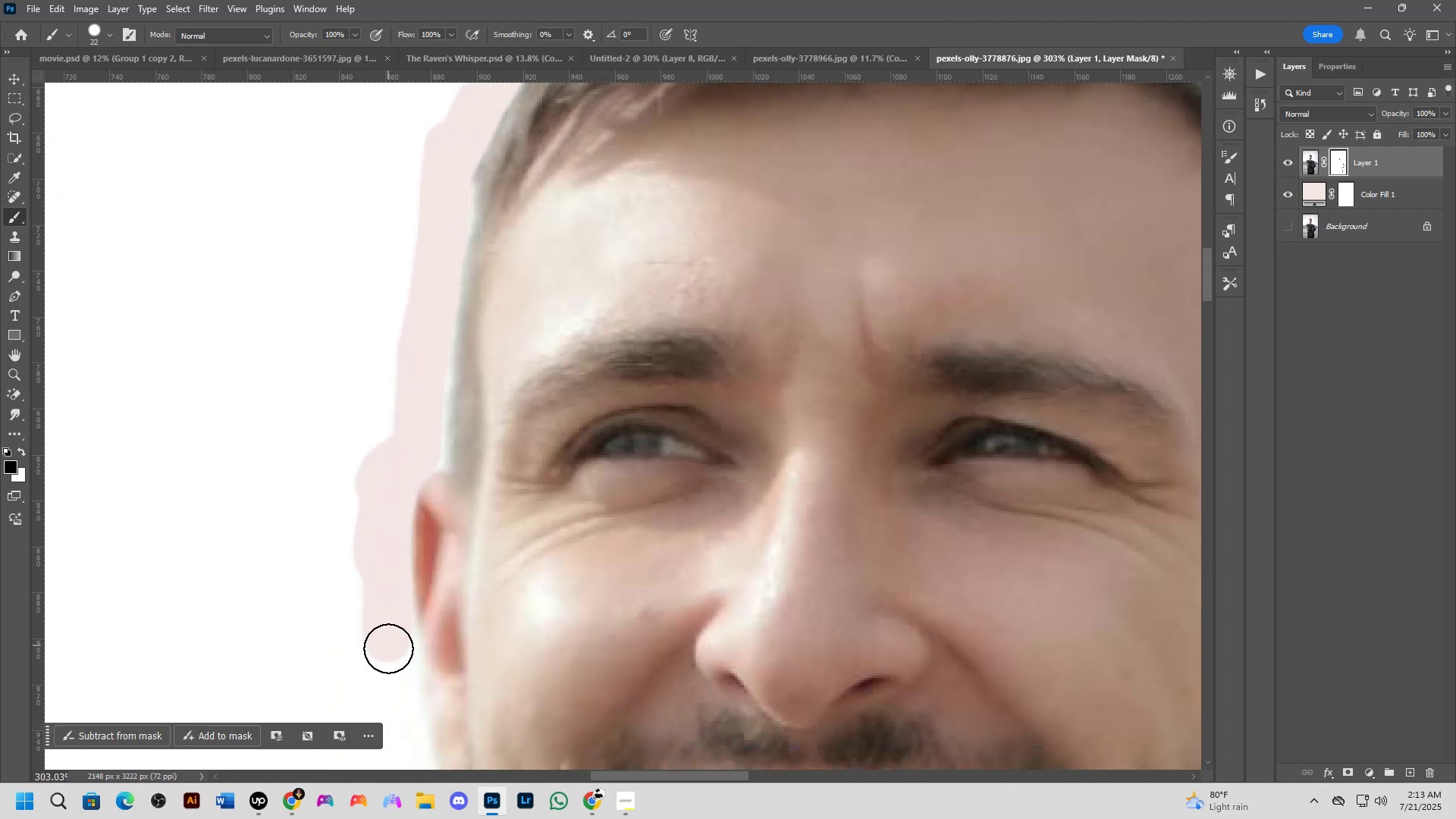 
hold_key(key=Space, duration=0.61)
 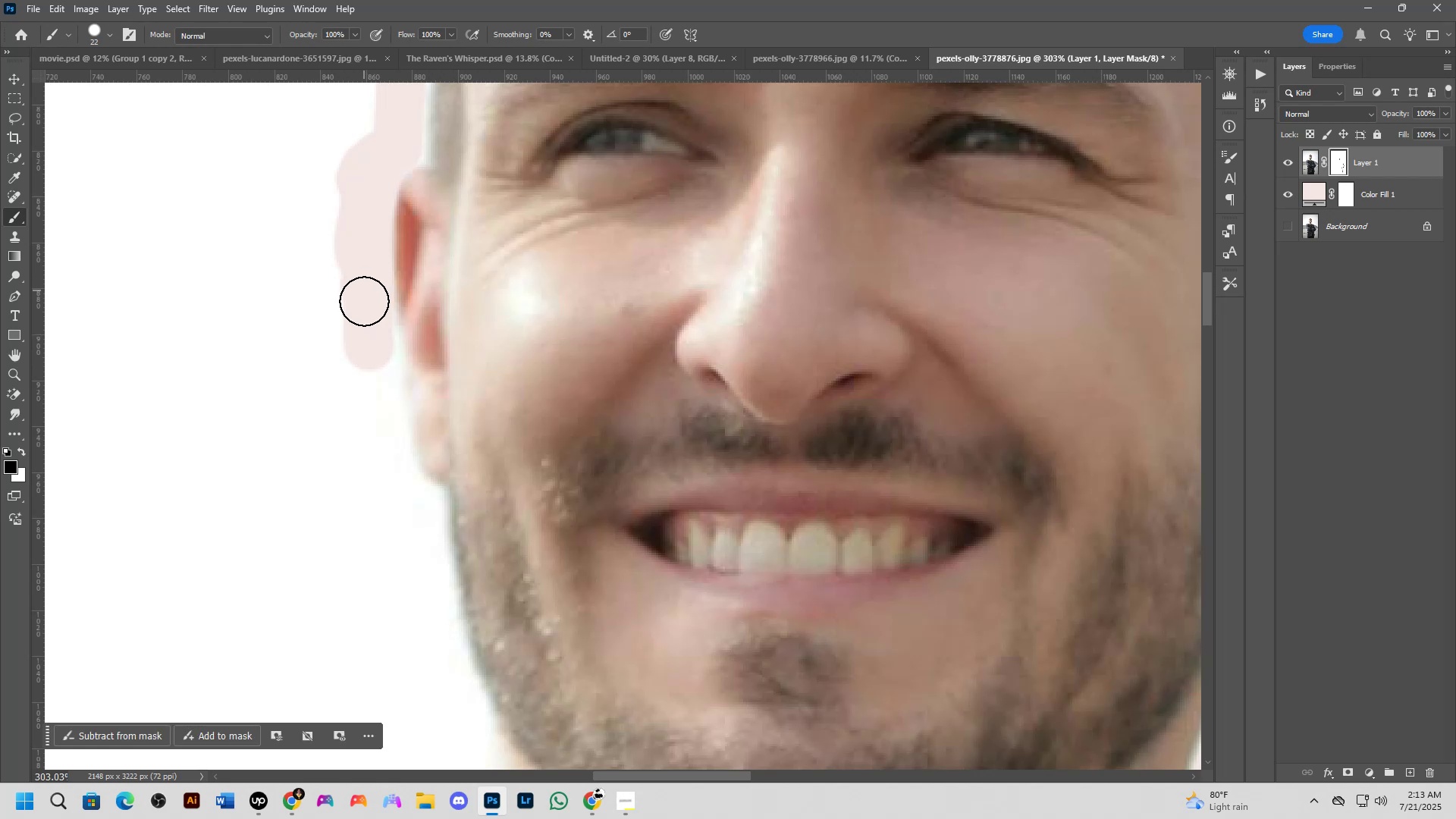 
left_click_drag(start_coordinate=[388, 639], to_coordinate=[369, 334])
 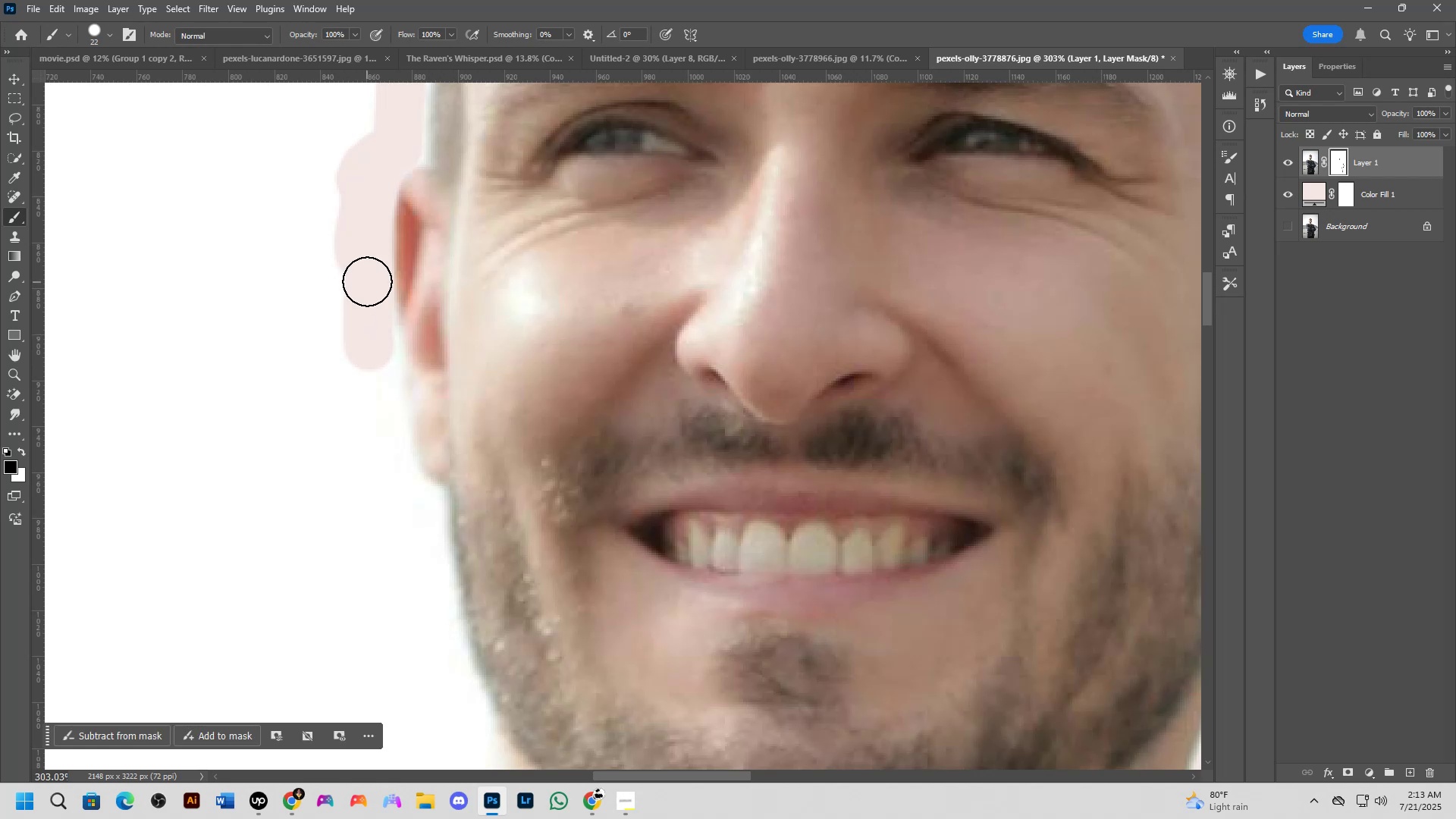 
left_click_drag(start_coordinate=[365, 287], to_coordinate=[368, 240])
 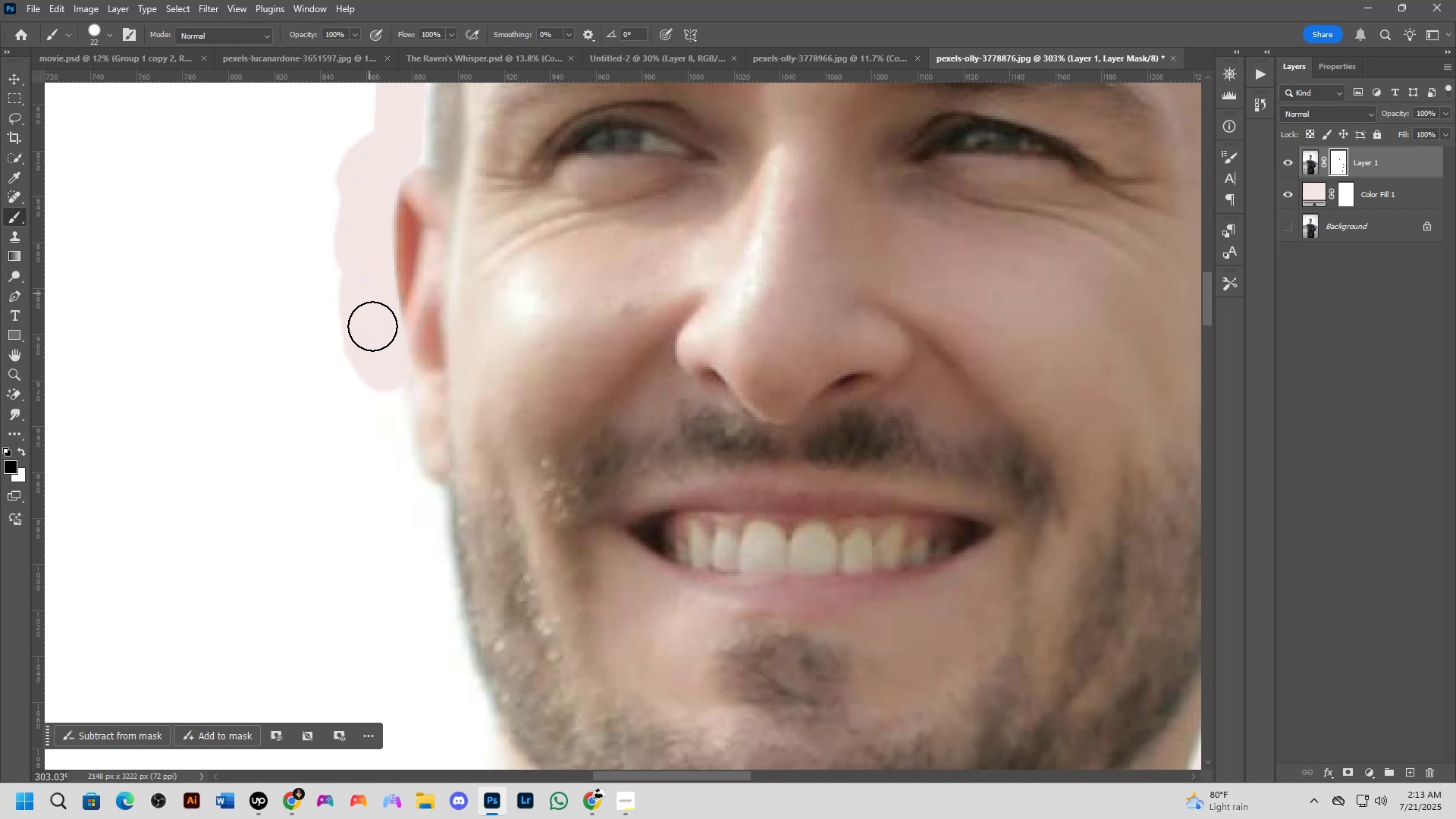 
left_click_drag(start_coordinate=[378, 355], to_coordinate=[428, 500])
 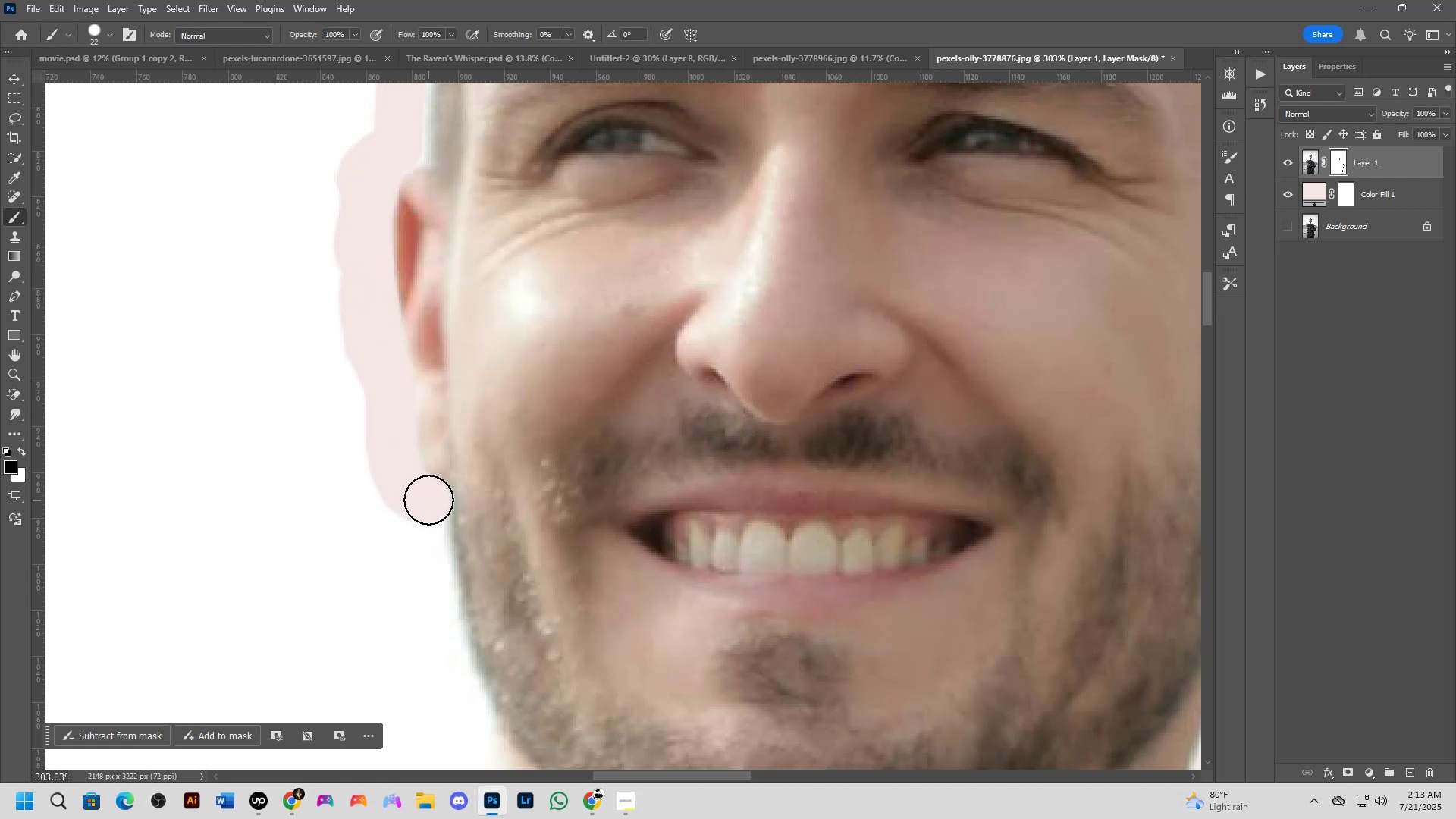 
left_click([428, 500])
 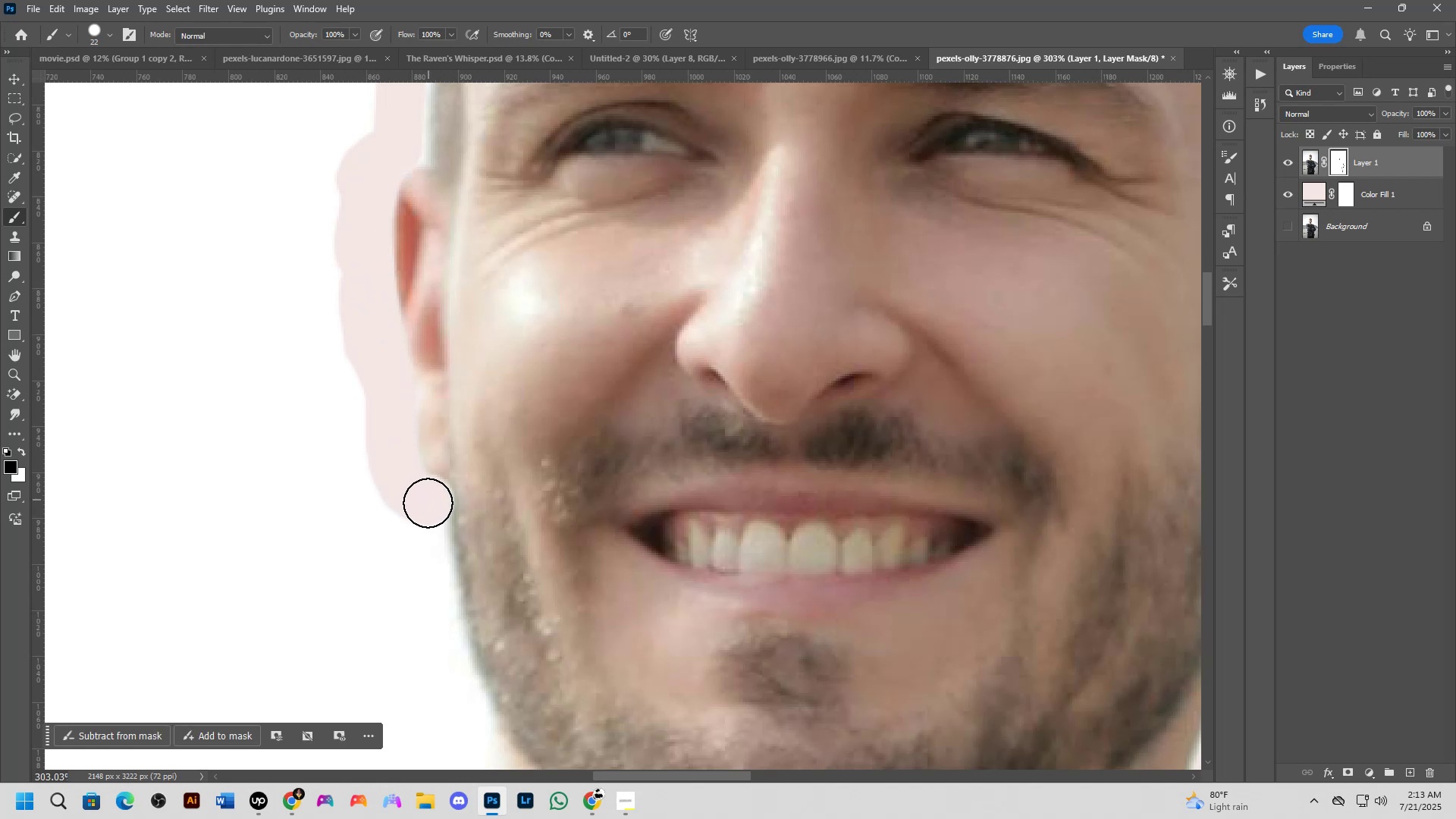 
hold_key(key=Space, duration=0.63)
 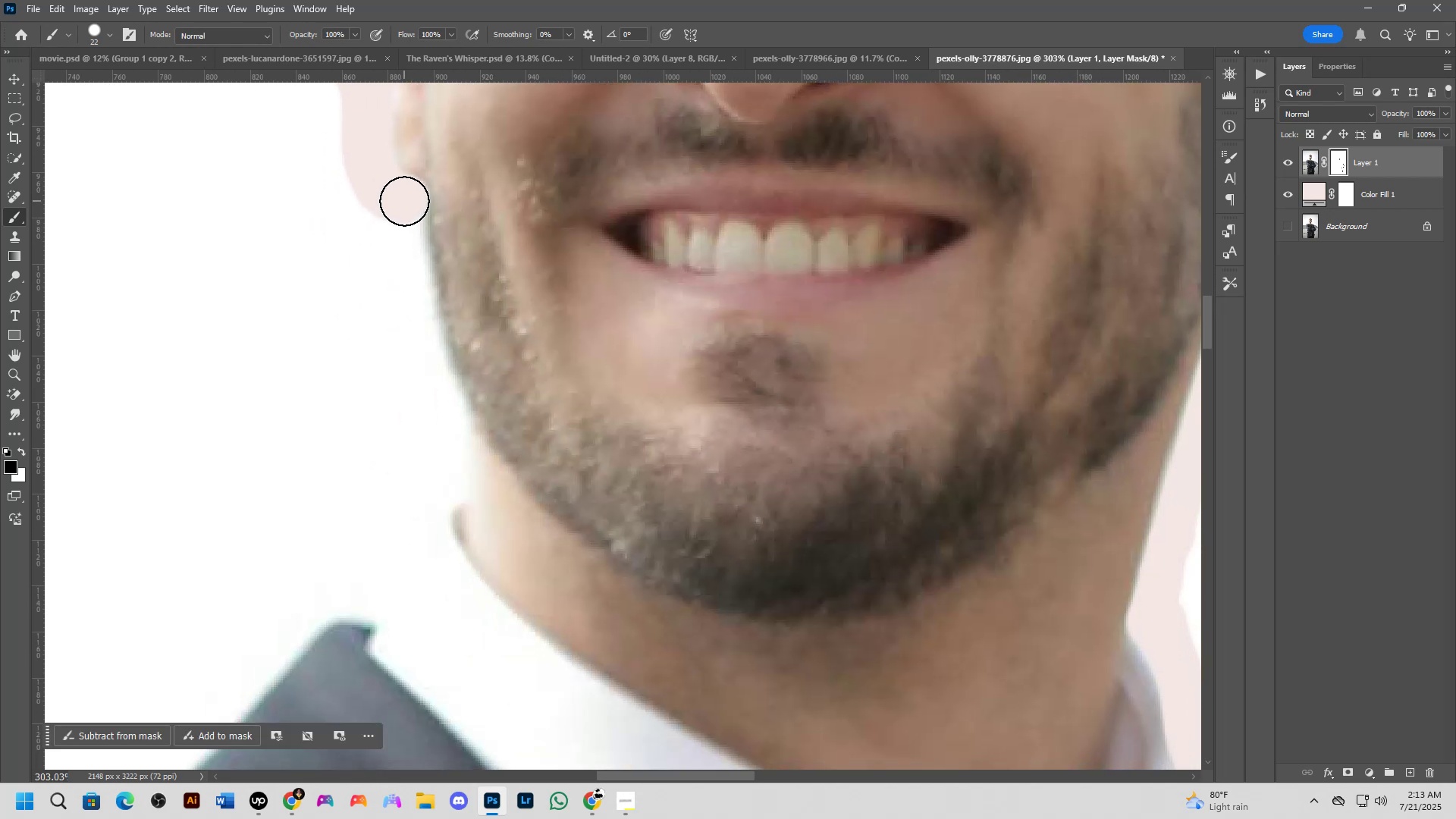 
left_click_drag(start_coordinate=[422, 583], to_coordinate=[397, 283])
 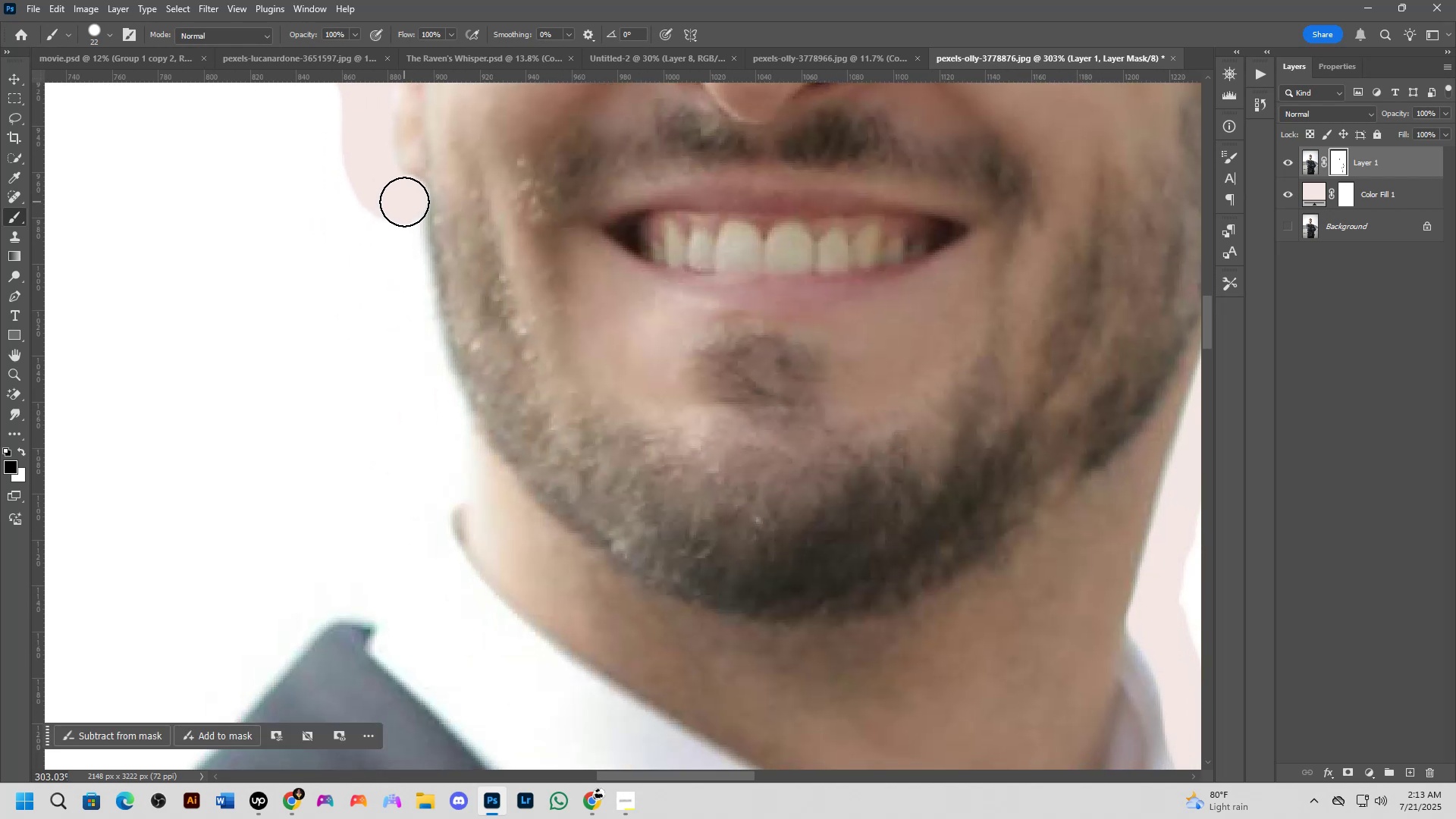 
left_click_drag(start_coordinate=[404, 200], to_coordinate=[364, 601])
 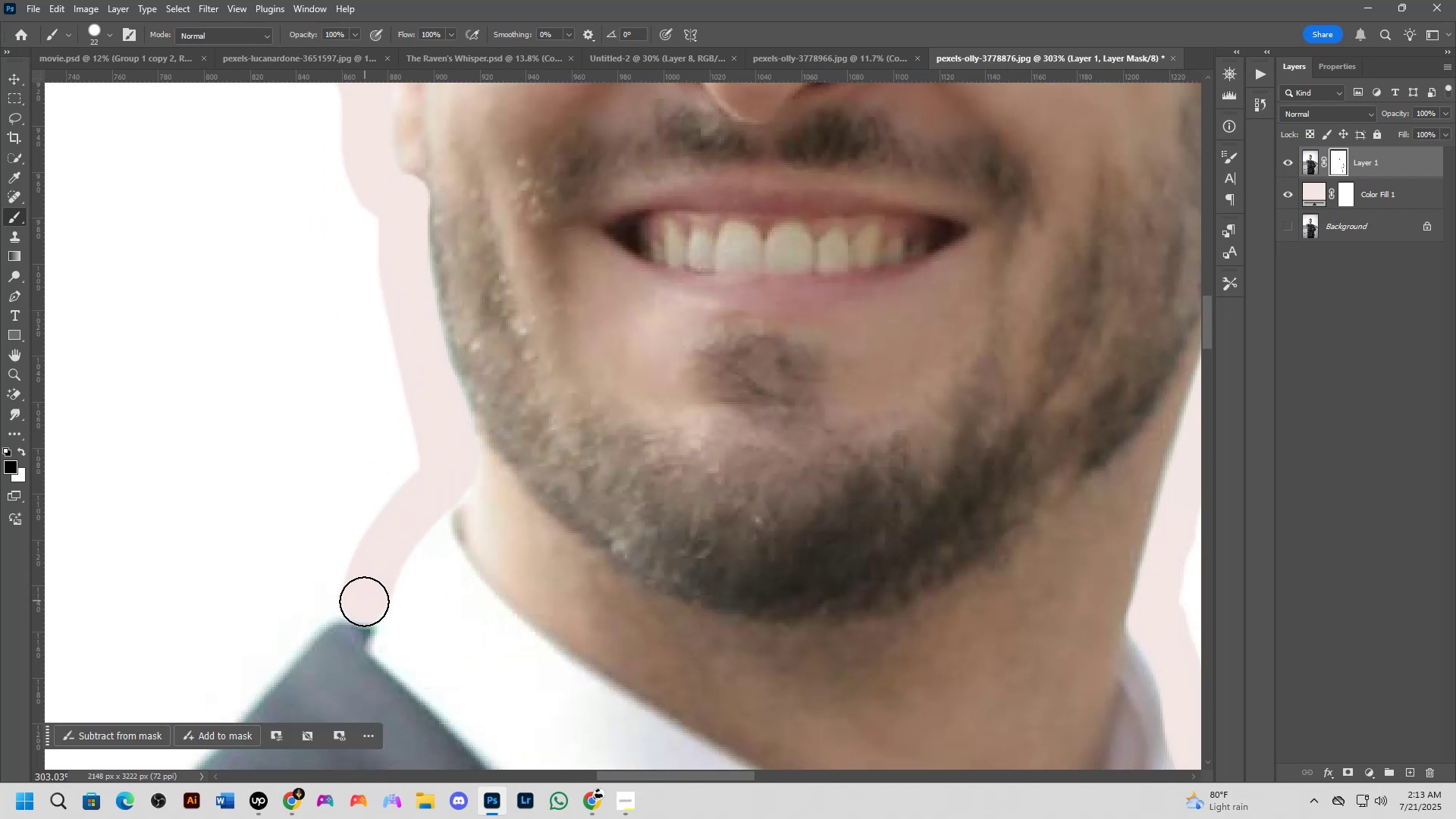 
hold_key(key=Space, duration=0.61)
 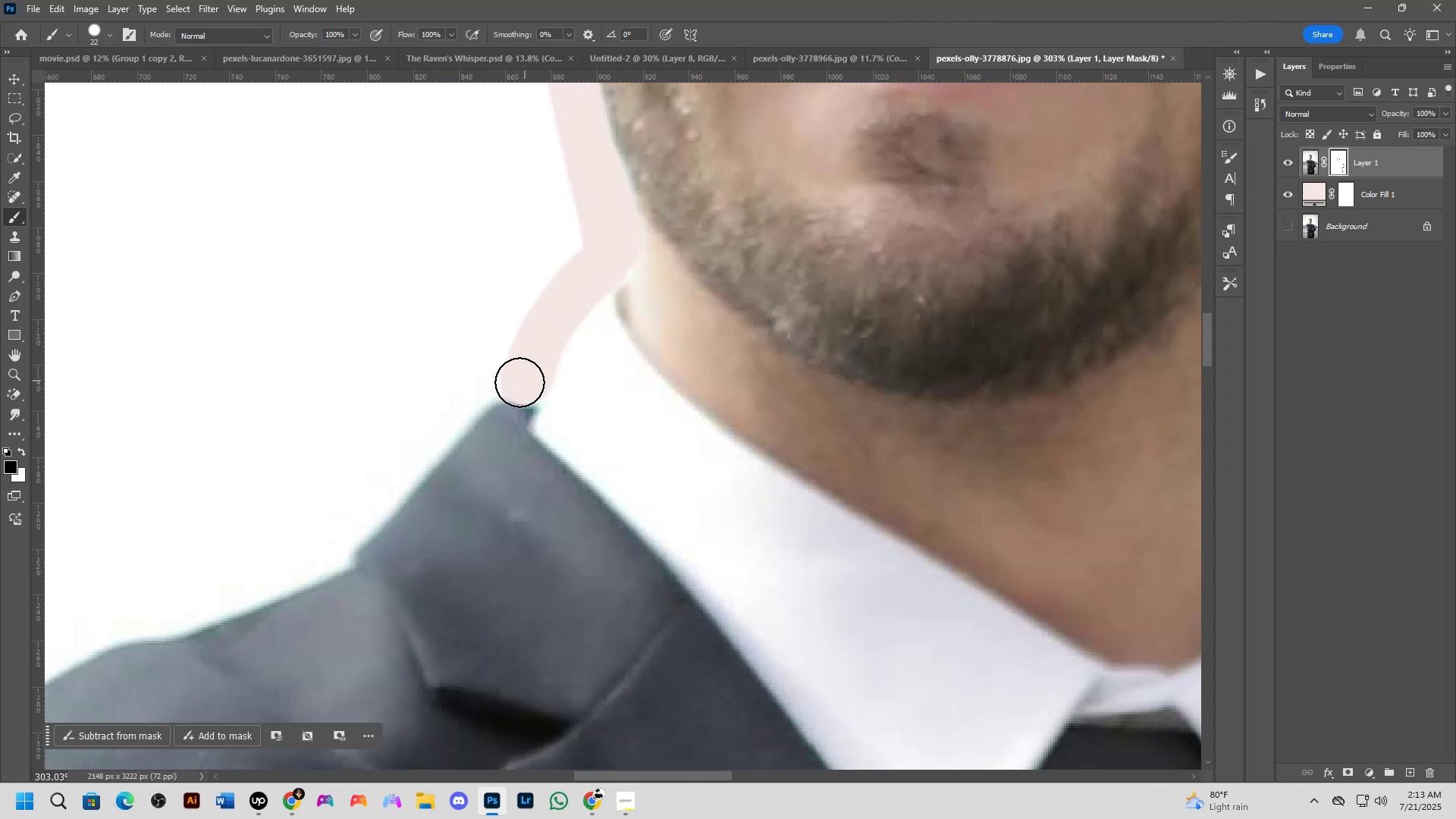 
left_click_drag(start_coordinate=[362, 601], to_coordinate=[525, 381])
 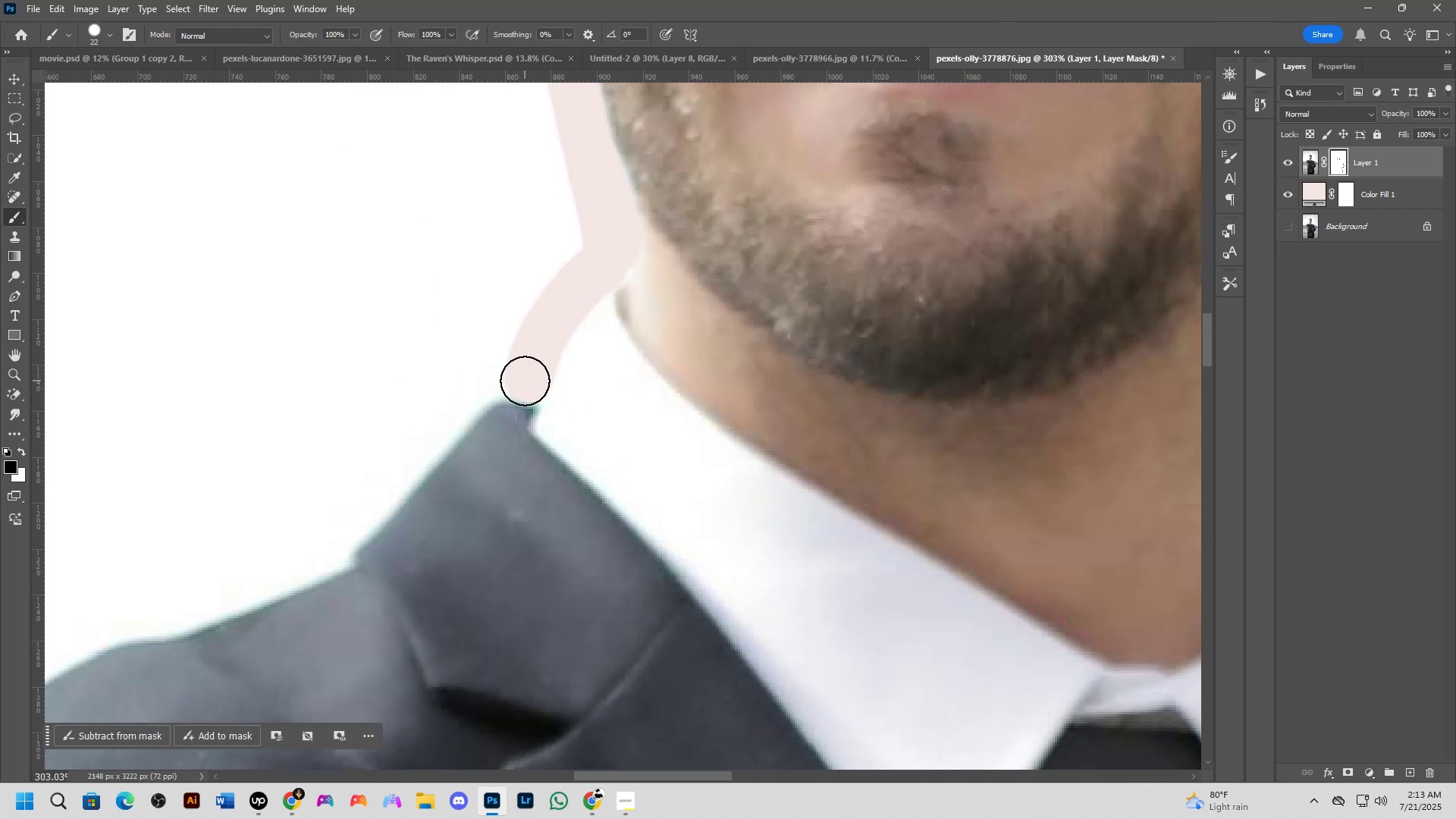 
left_click_drag(start_coordinate=[525, 381], to_coordinate=[339, 551])
 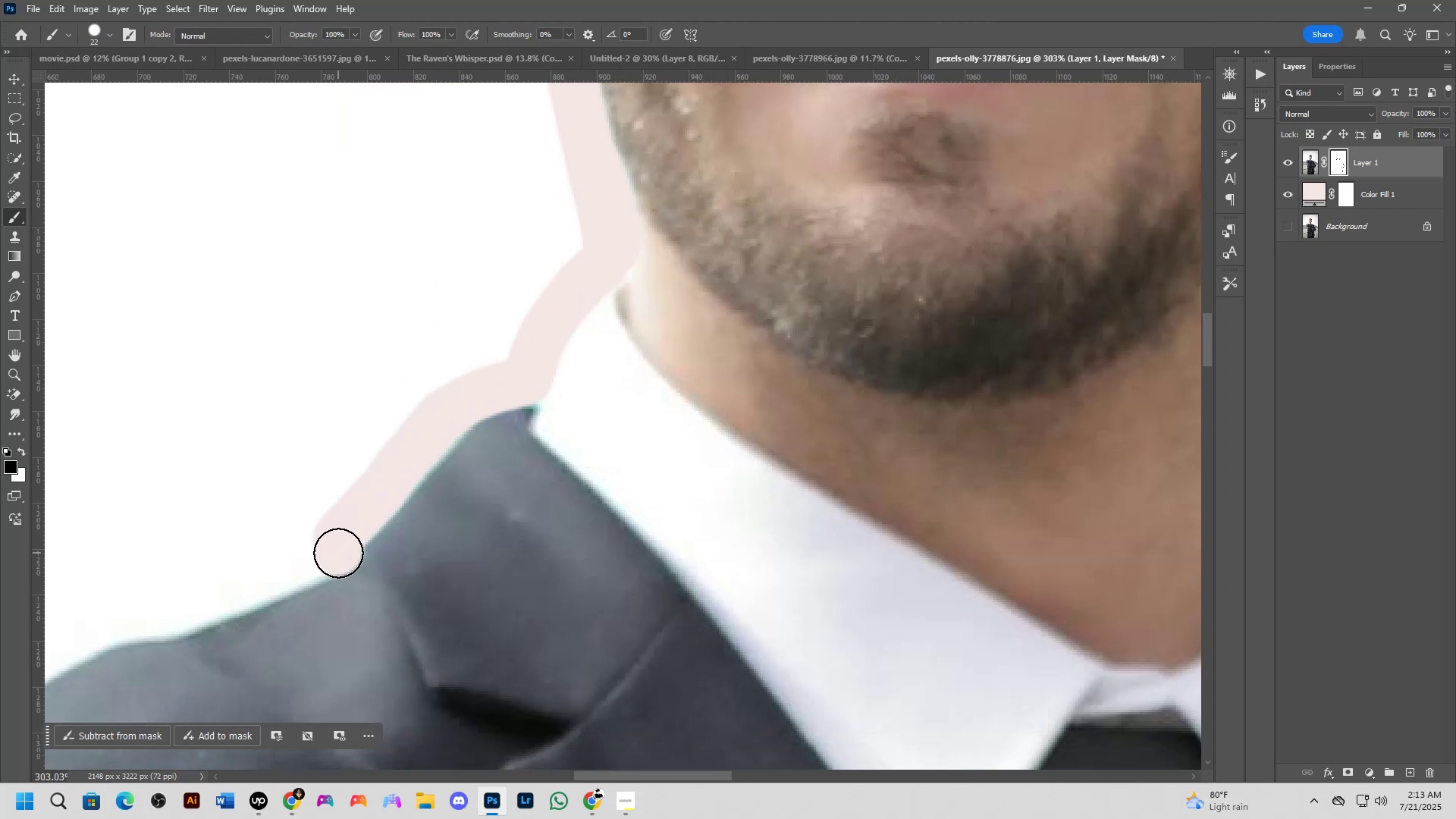 
hold_key(key=Space, duration=0.66)
 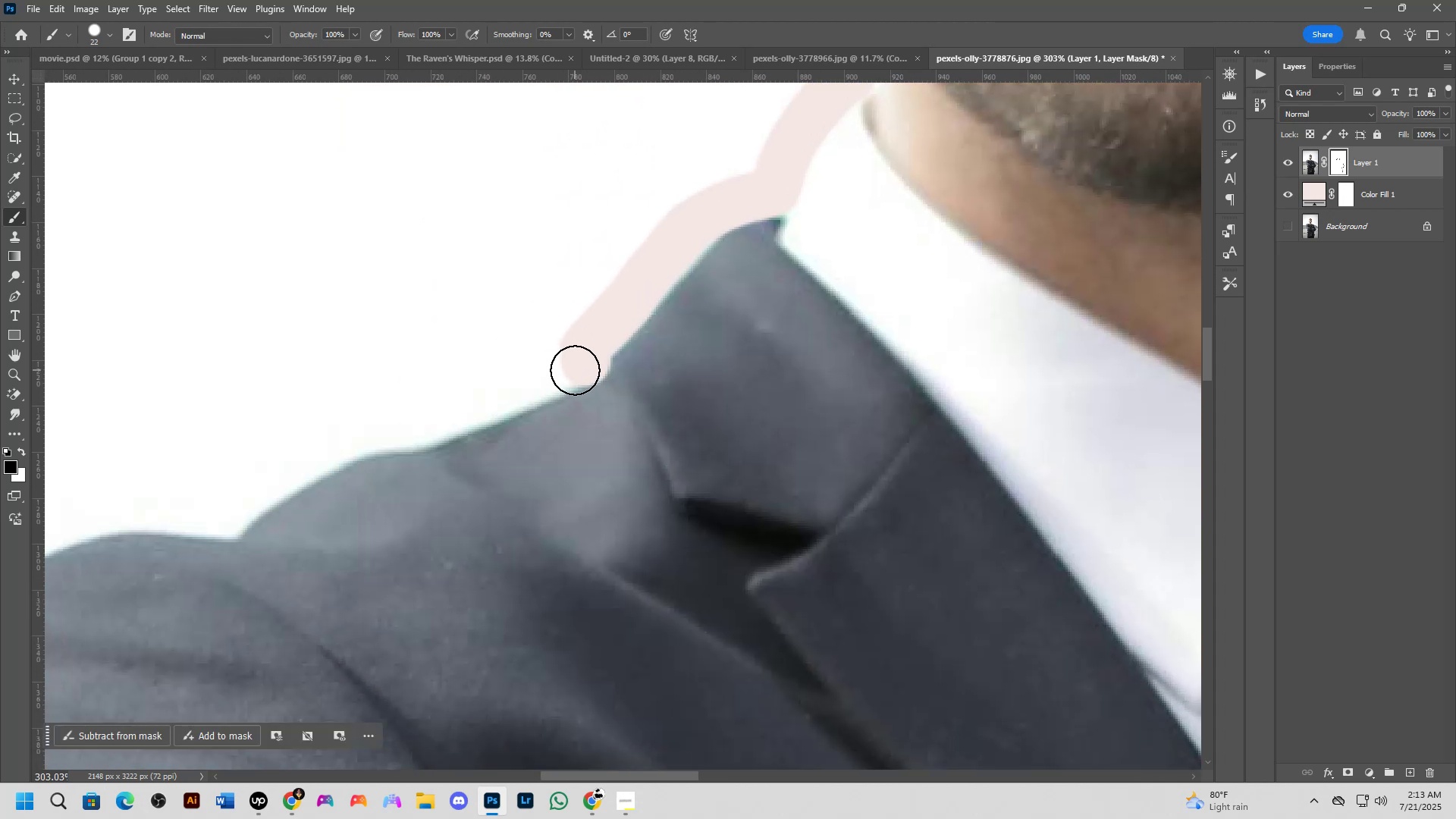 
left_click_drag(start_coordinate=[328, 557], to_coordinate=[575, 368])
 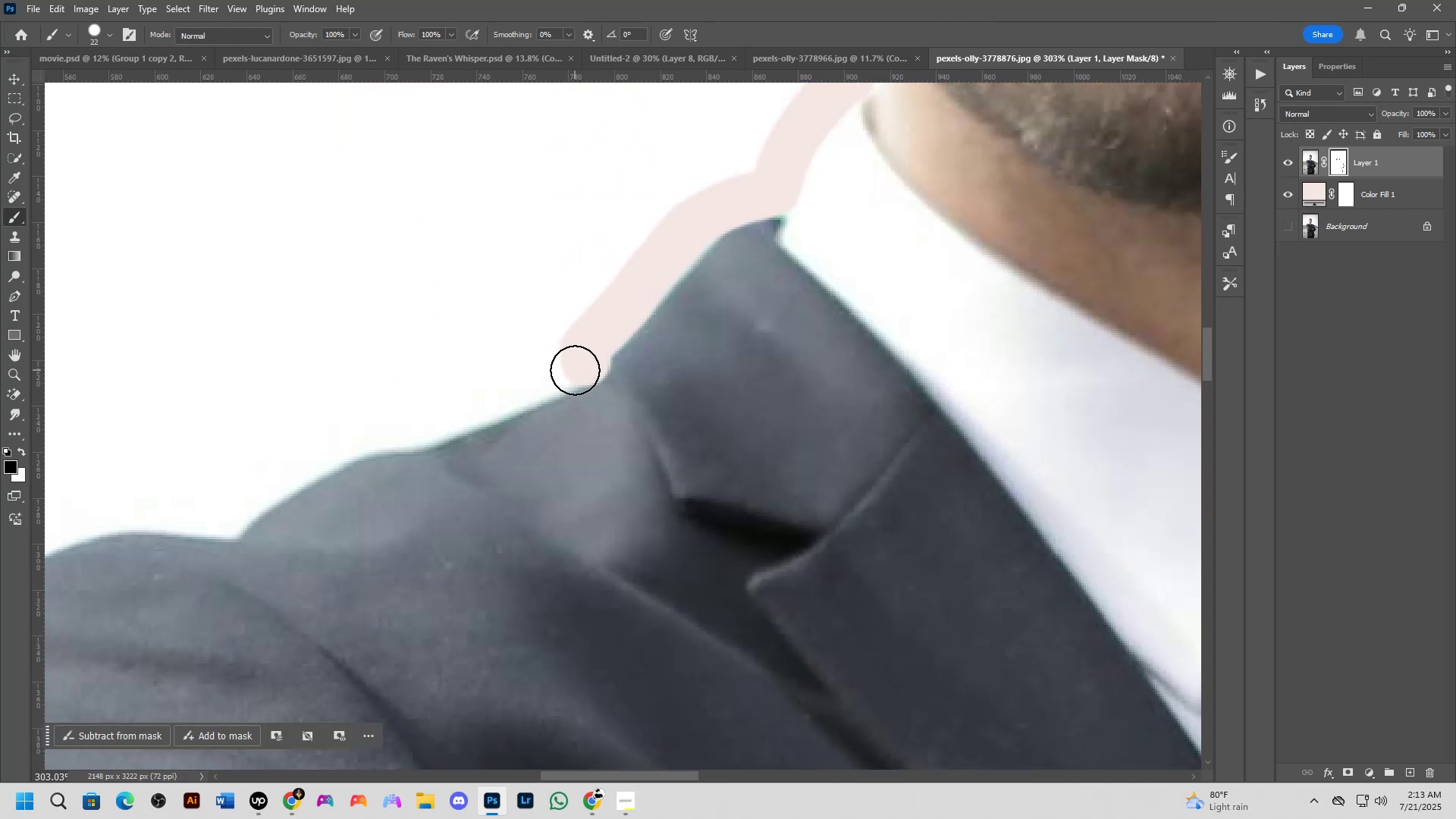 
left_click_drag(start_coordinate=[582, 361], to_coordinate=[230, 519])
 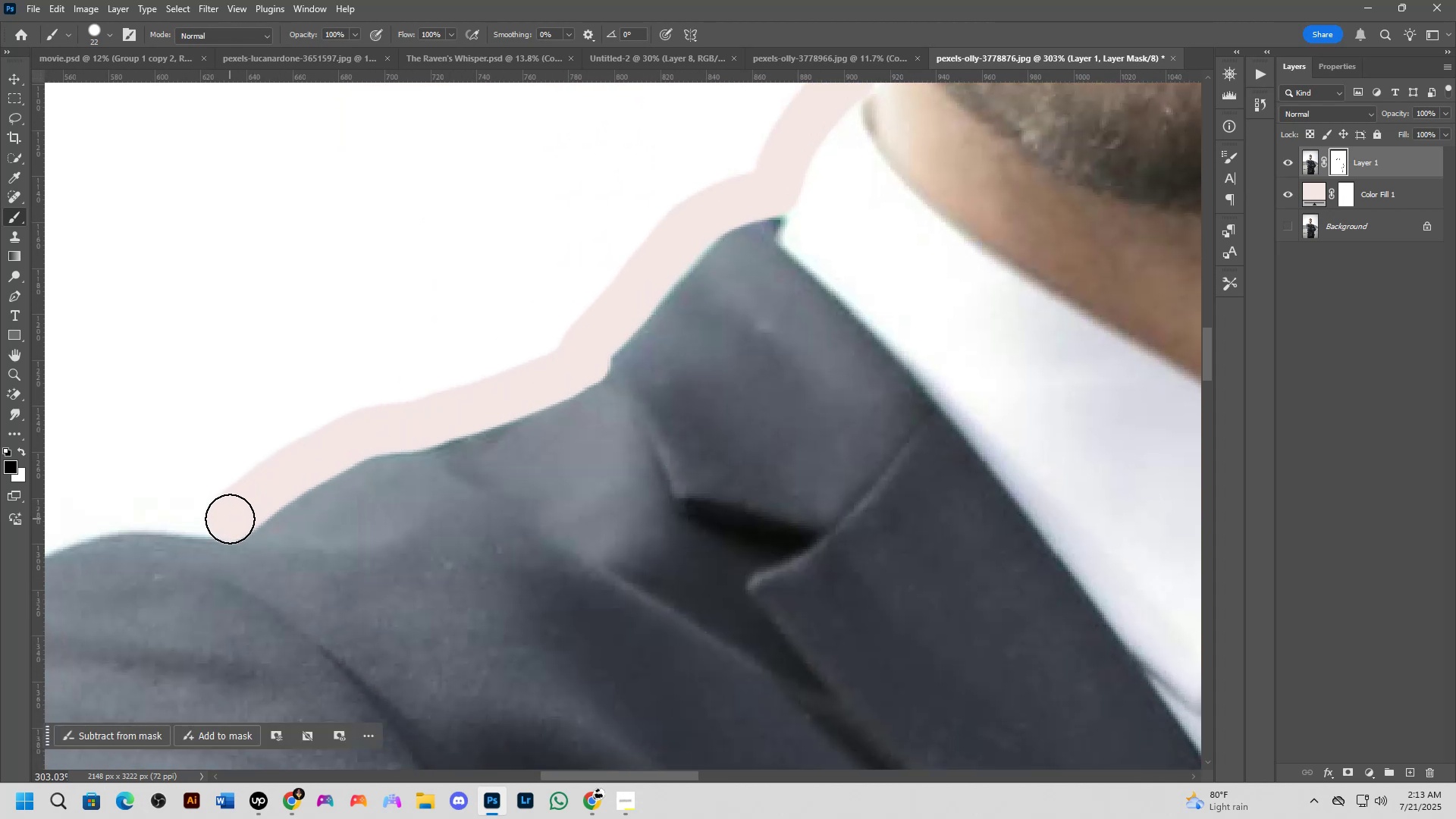 
hold_key(key=Space, duration=0.74)
 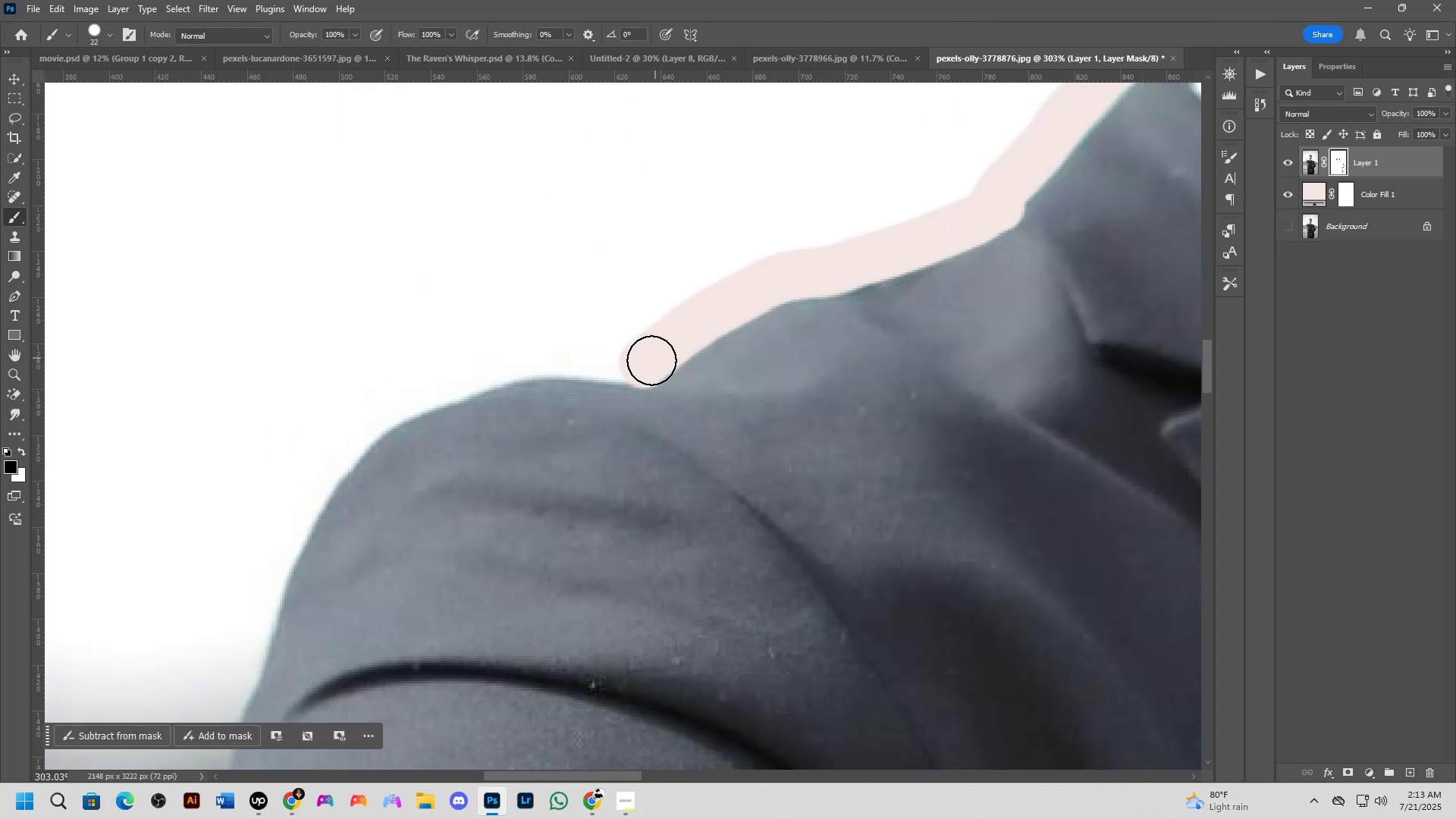 
left_click_drag(start_coordinate=[229, 519], to_coordinate=[643, 364])
 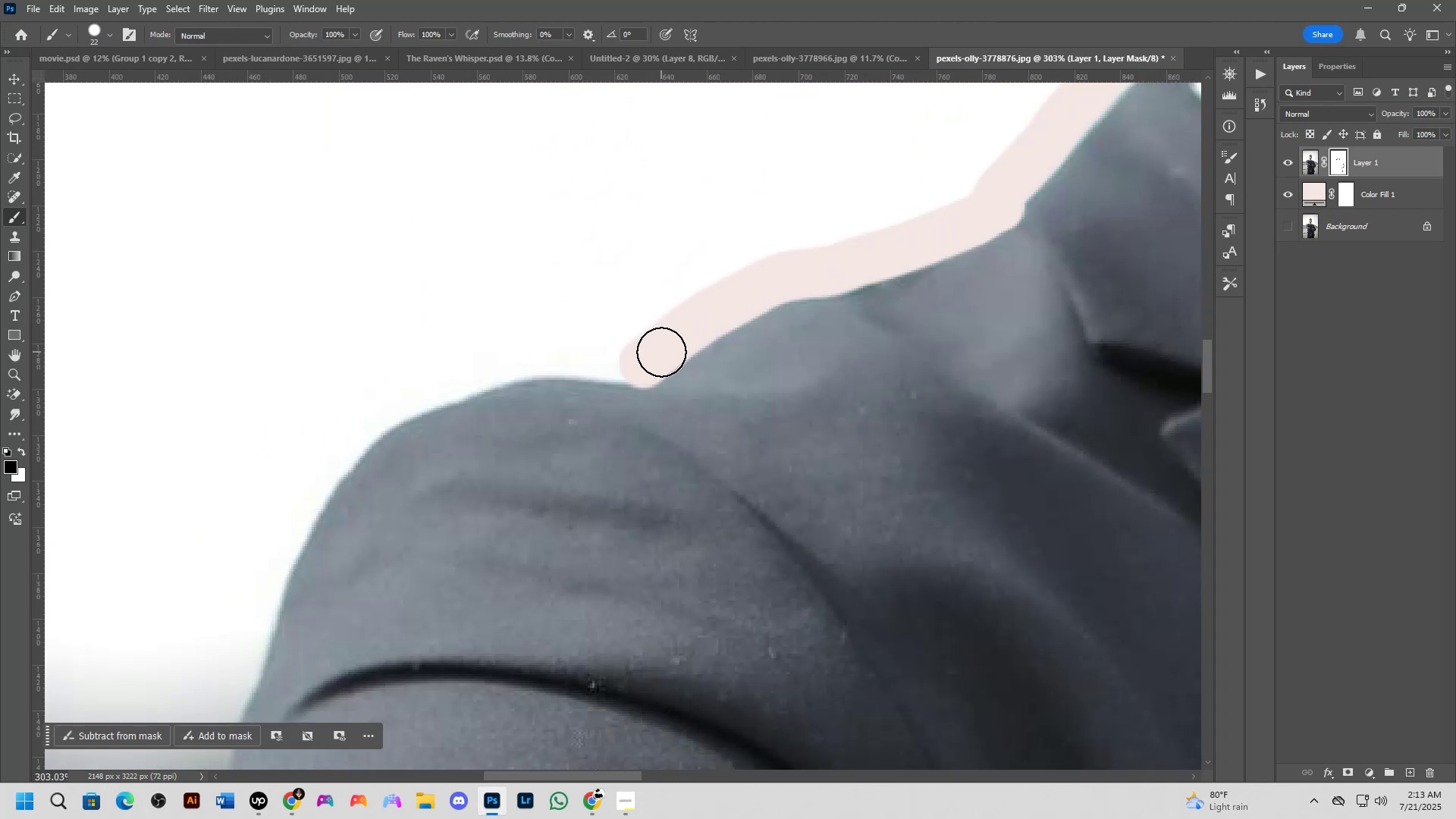 
left_click_drag(start_coordinate=[655, 357], to_coordinate=[291, 516])
 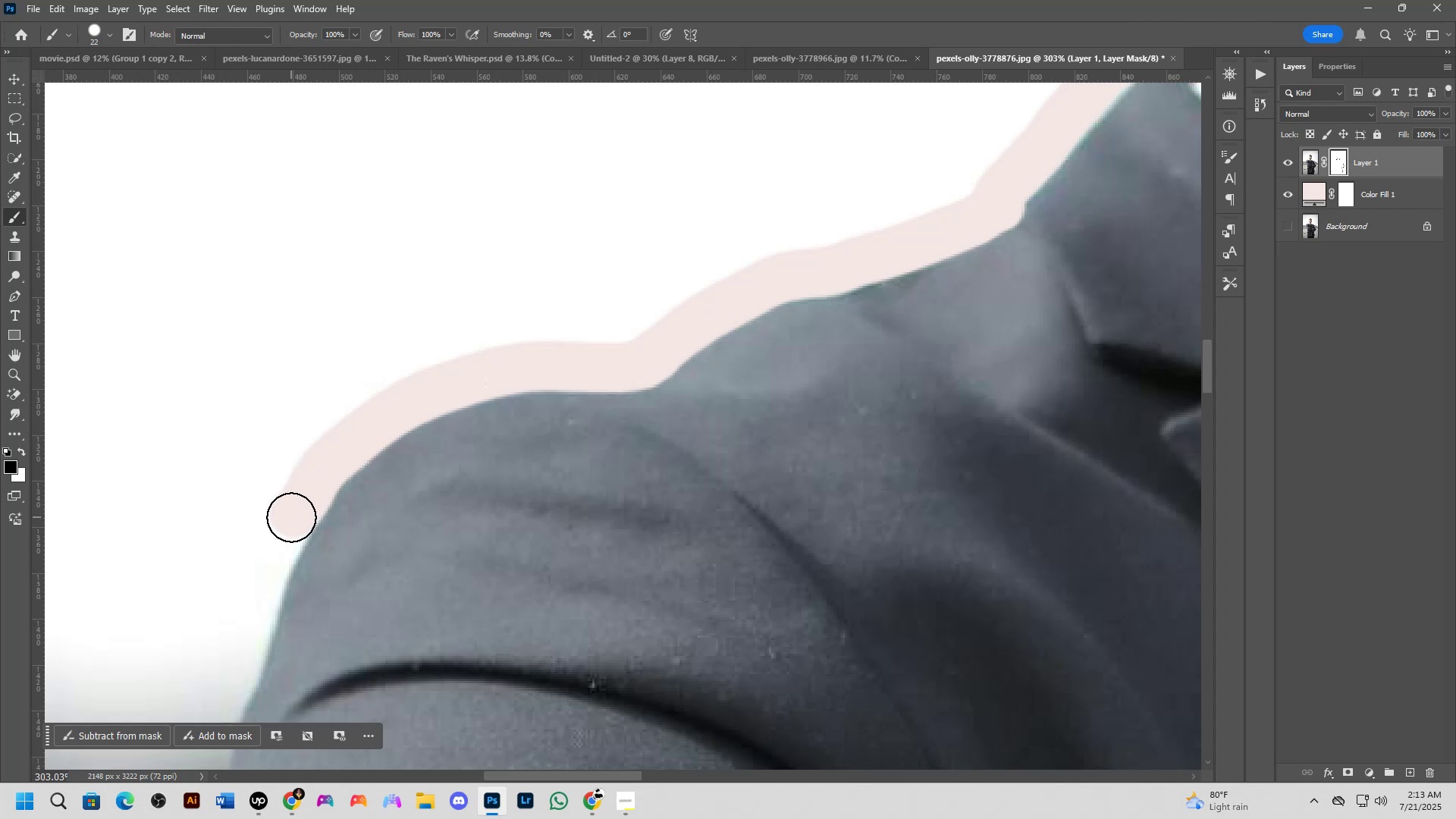 
scroll: coordinate [334, 490], scroll_direction: down, amount: 8.0
 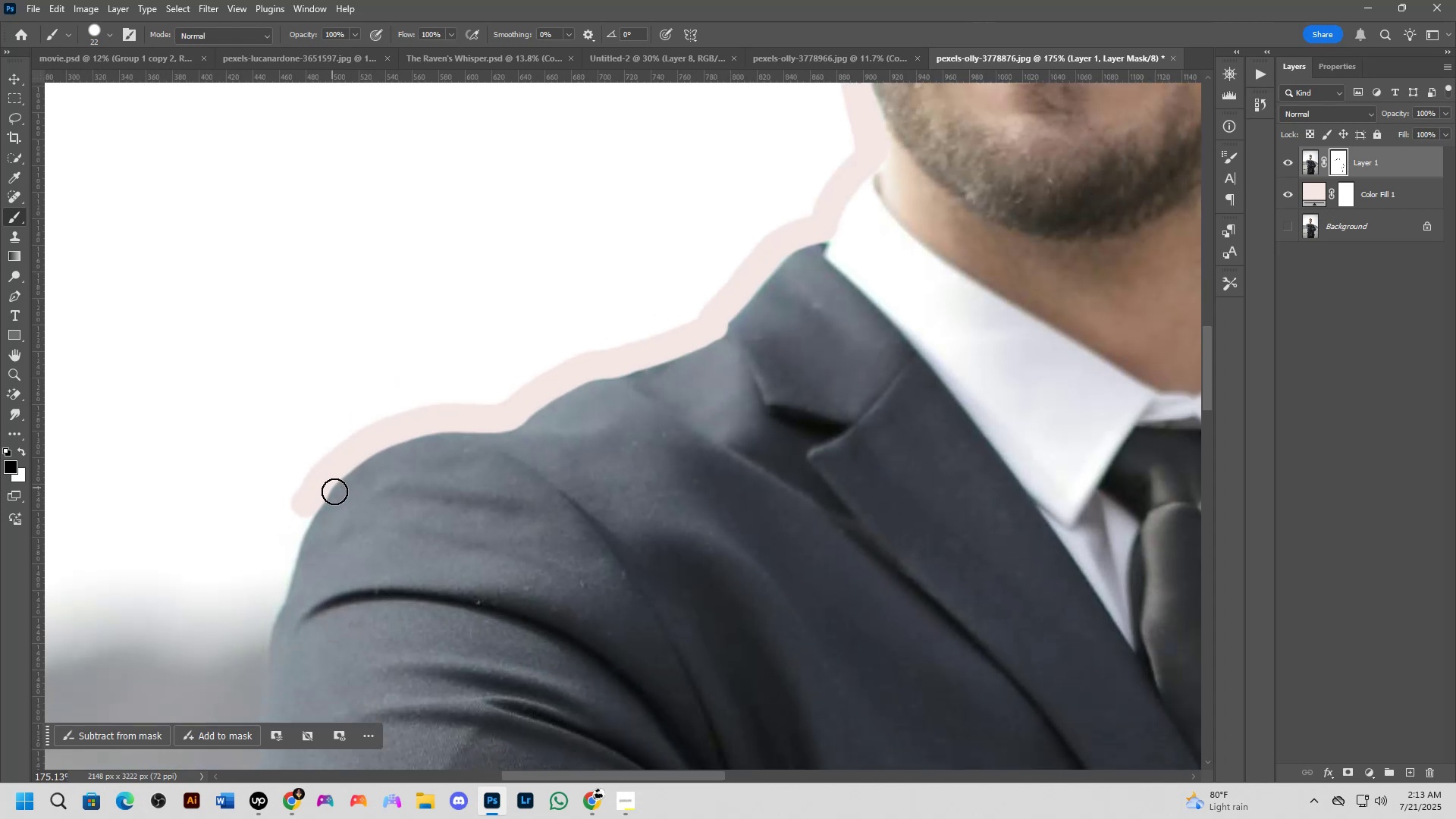 
hold_key(key=Space, duration=0.58)
 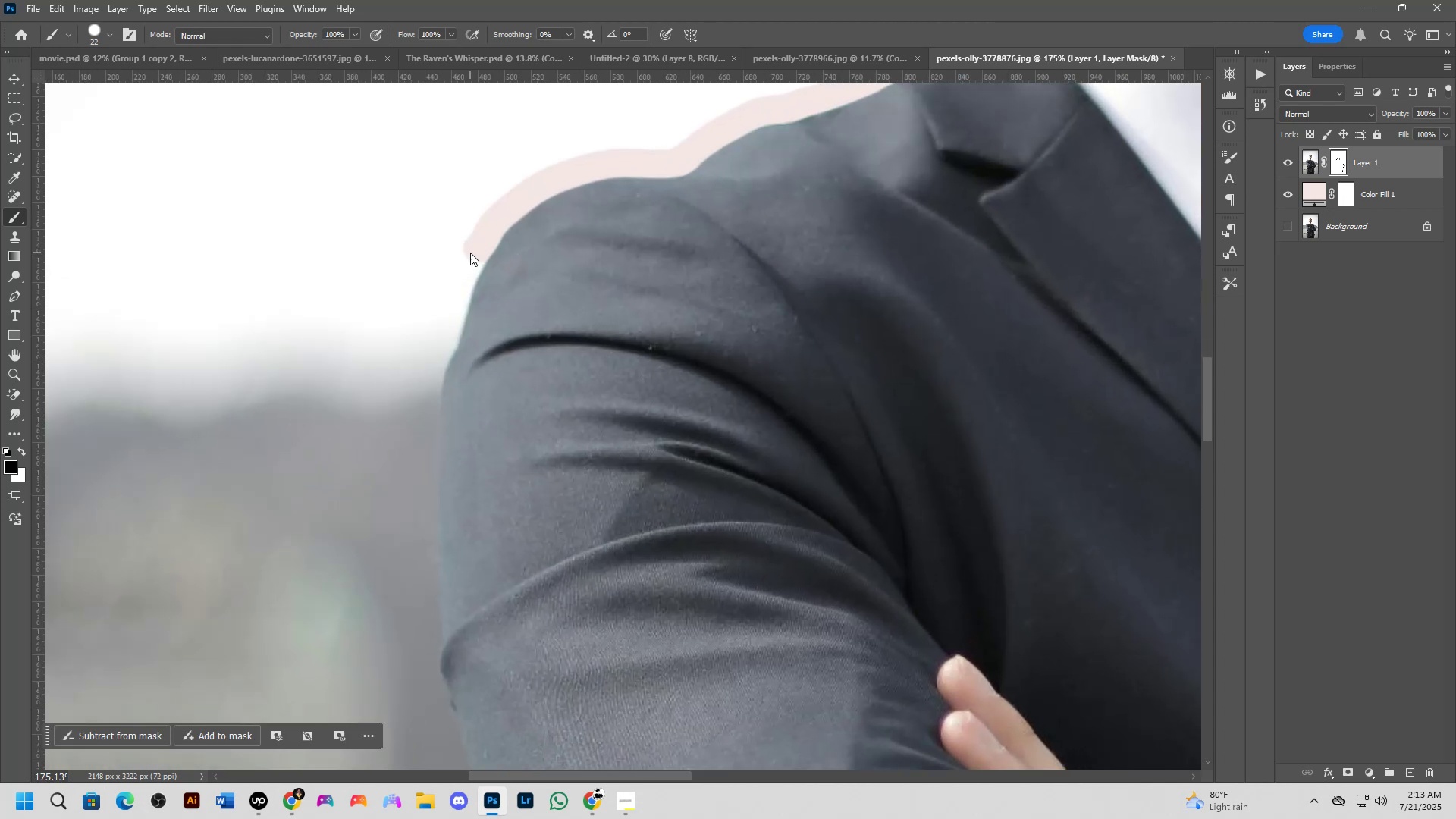 
left_click_drag(start_coordinate=[341, 515], to_coordinate=[507, 264])
 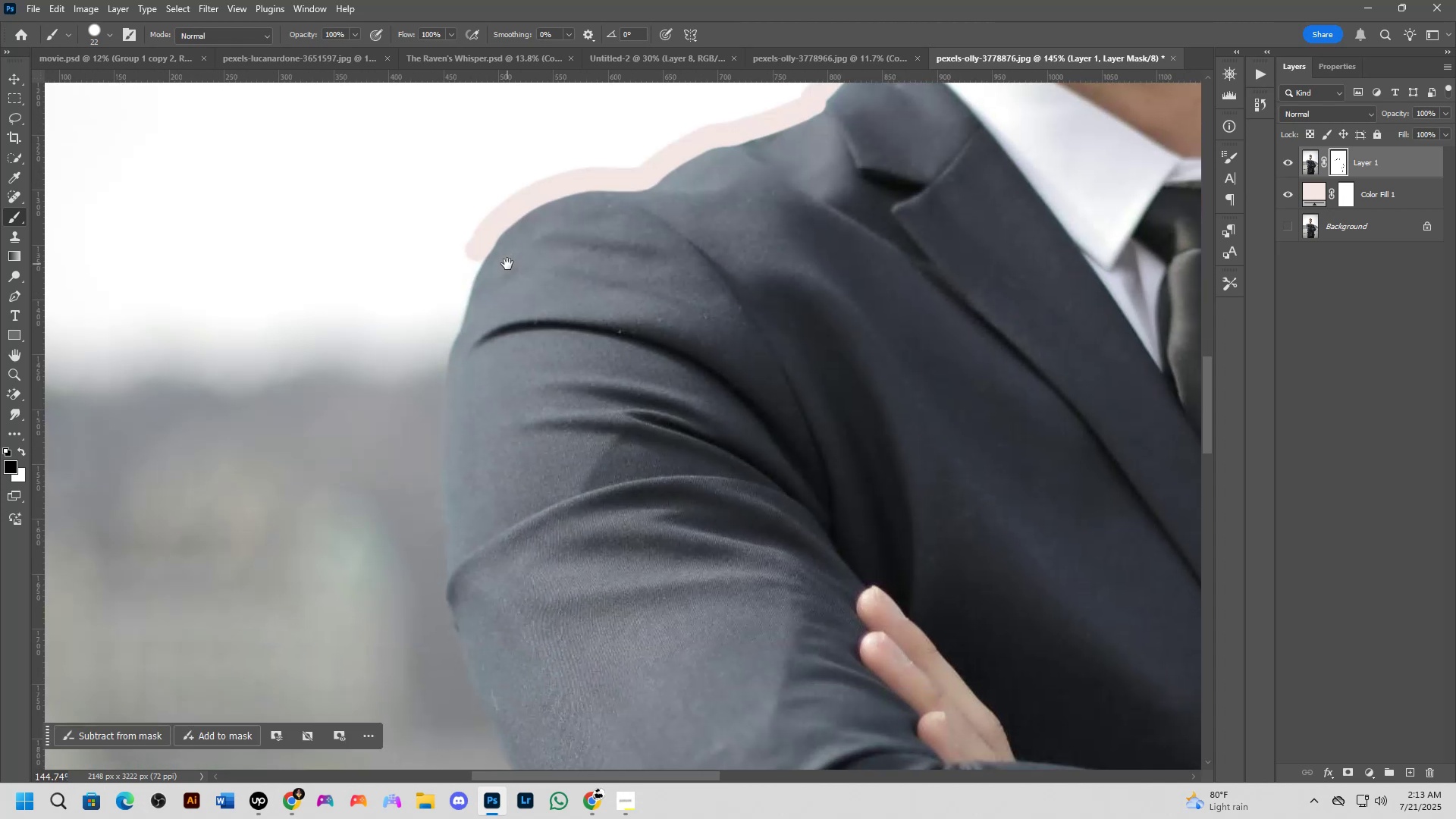 
scroll: coordinate [470, 256], scroll_direction: up, amount: 2.0
 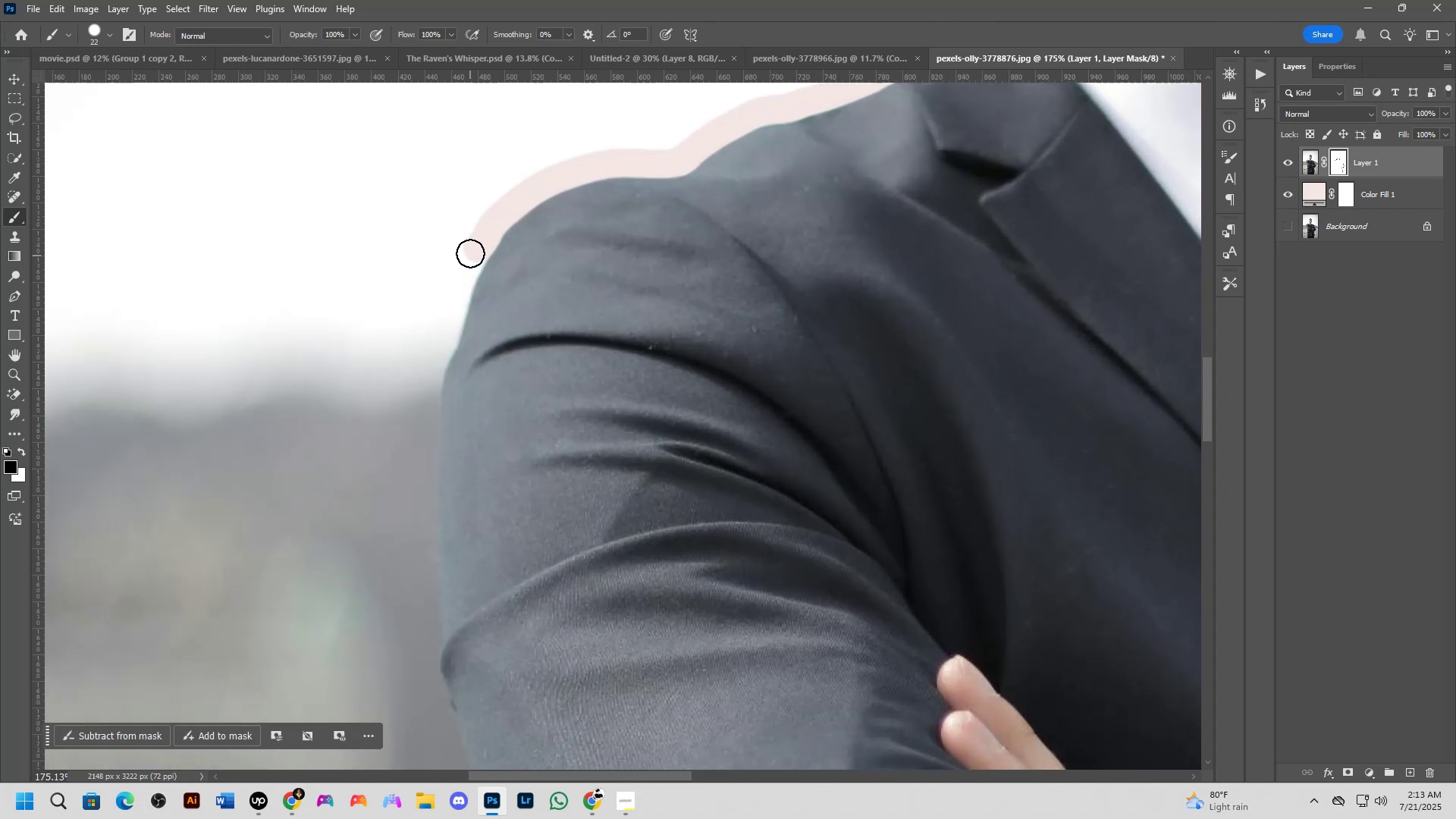 
key(Alt+AltLeft)
 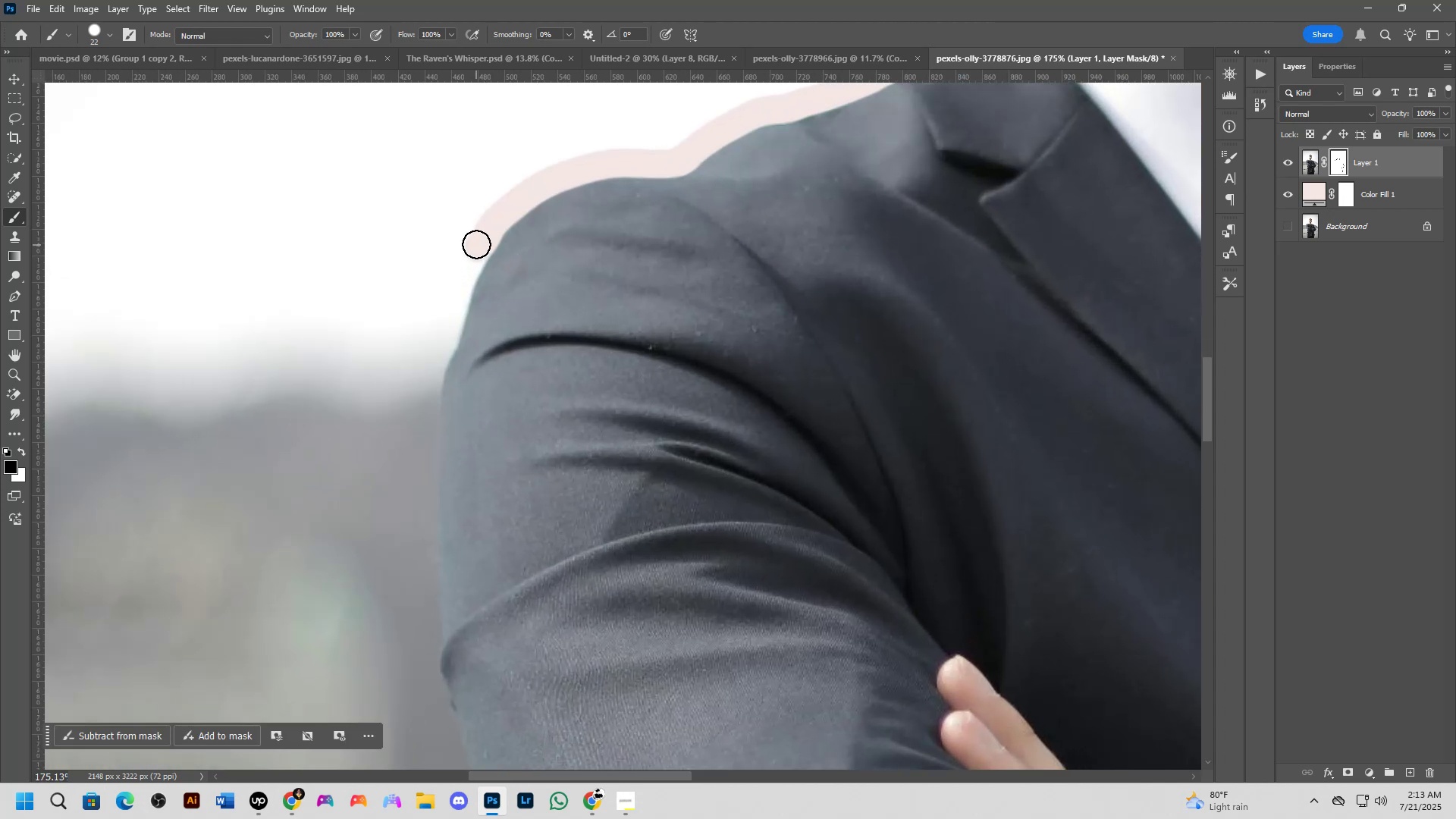 
left_click_drag(start_coordinate=[471, 256], to_coordinate=[491, 217])
 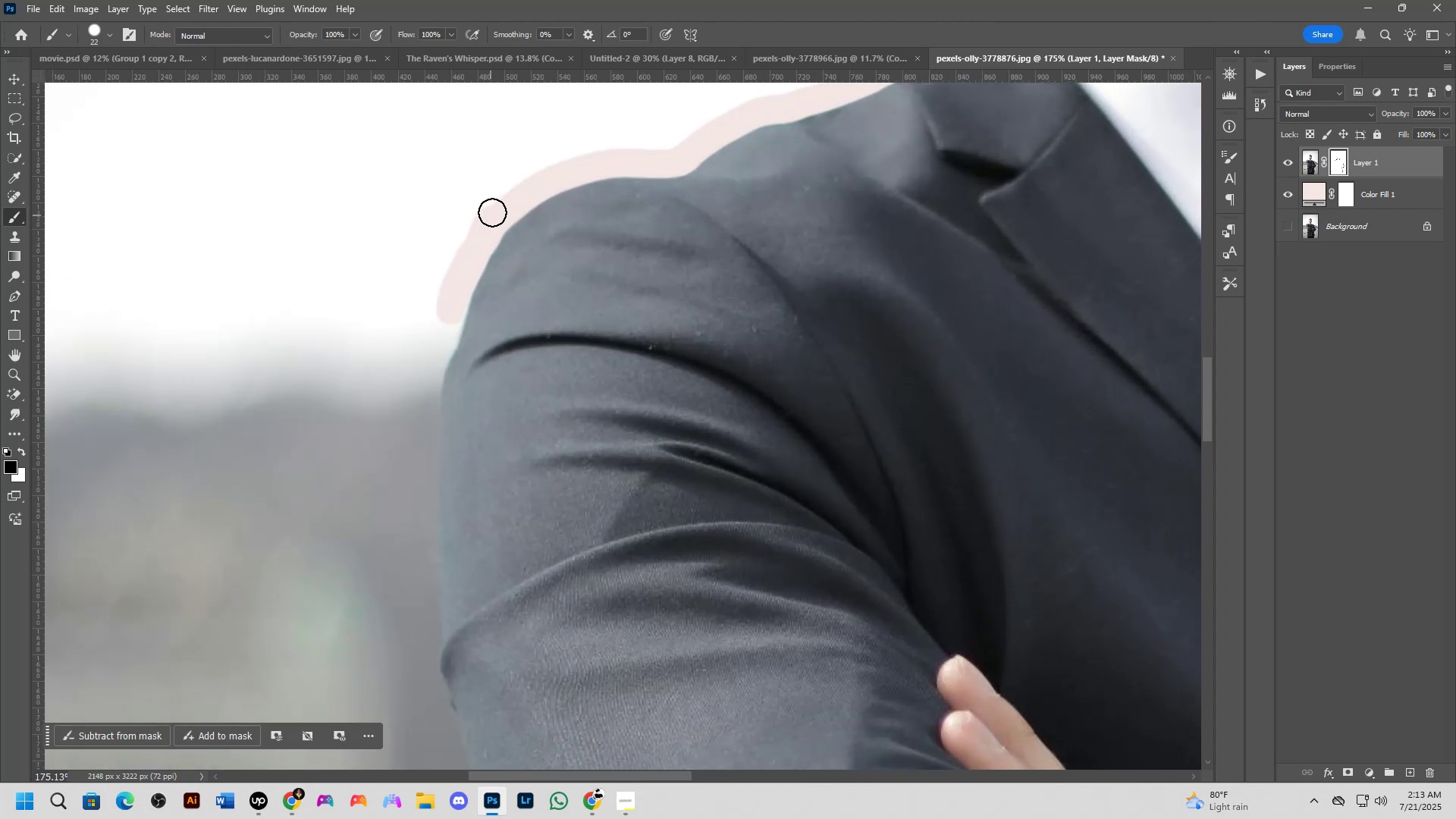 
scroll: coordinate [484, 277], scroll_direction: down, amount: 2.0
 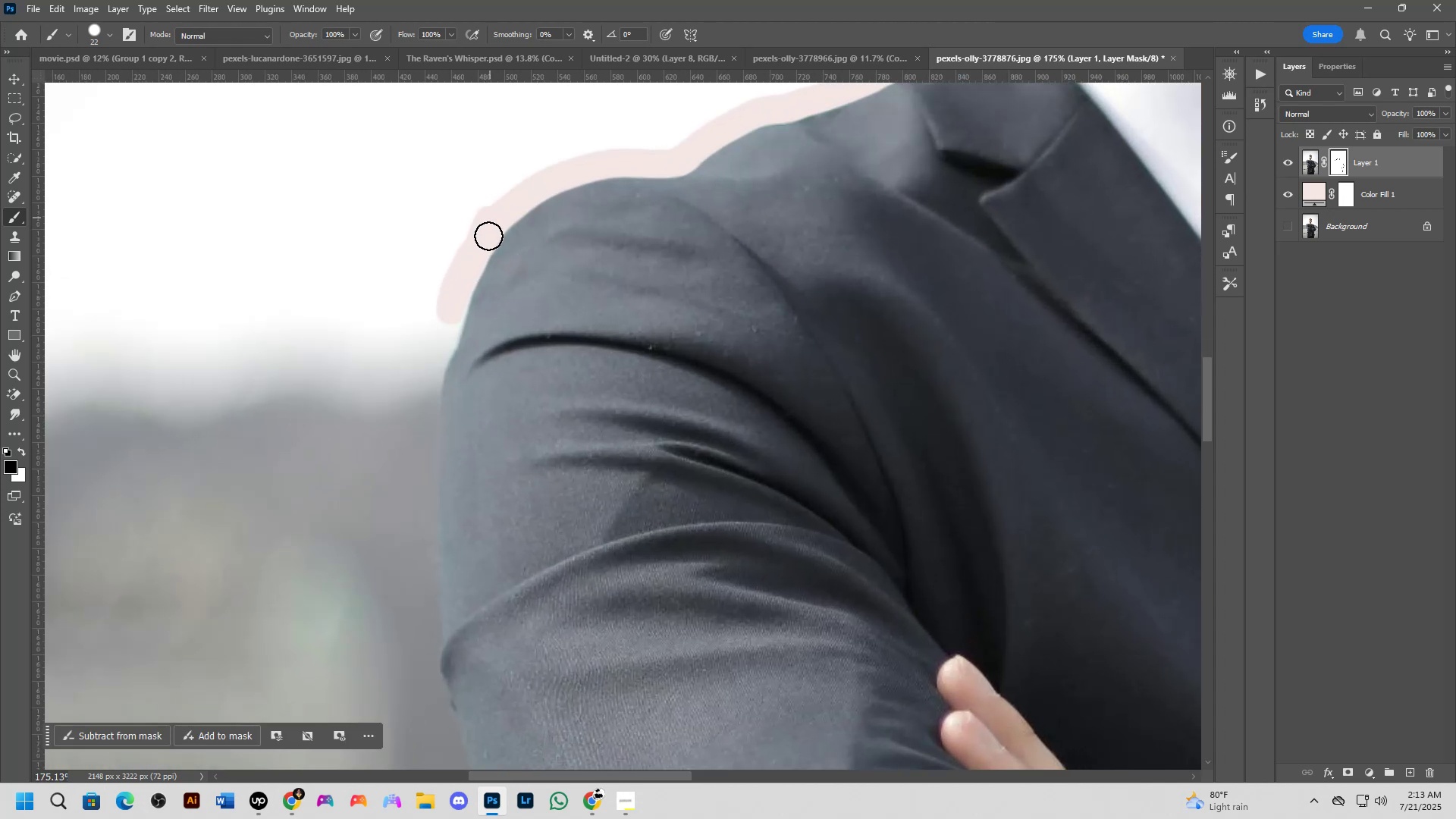 
hold_key(key=Space, duration=0.62)
 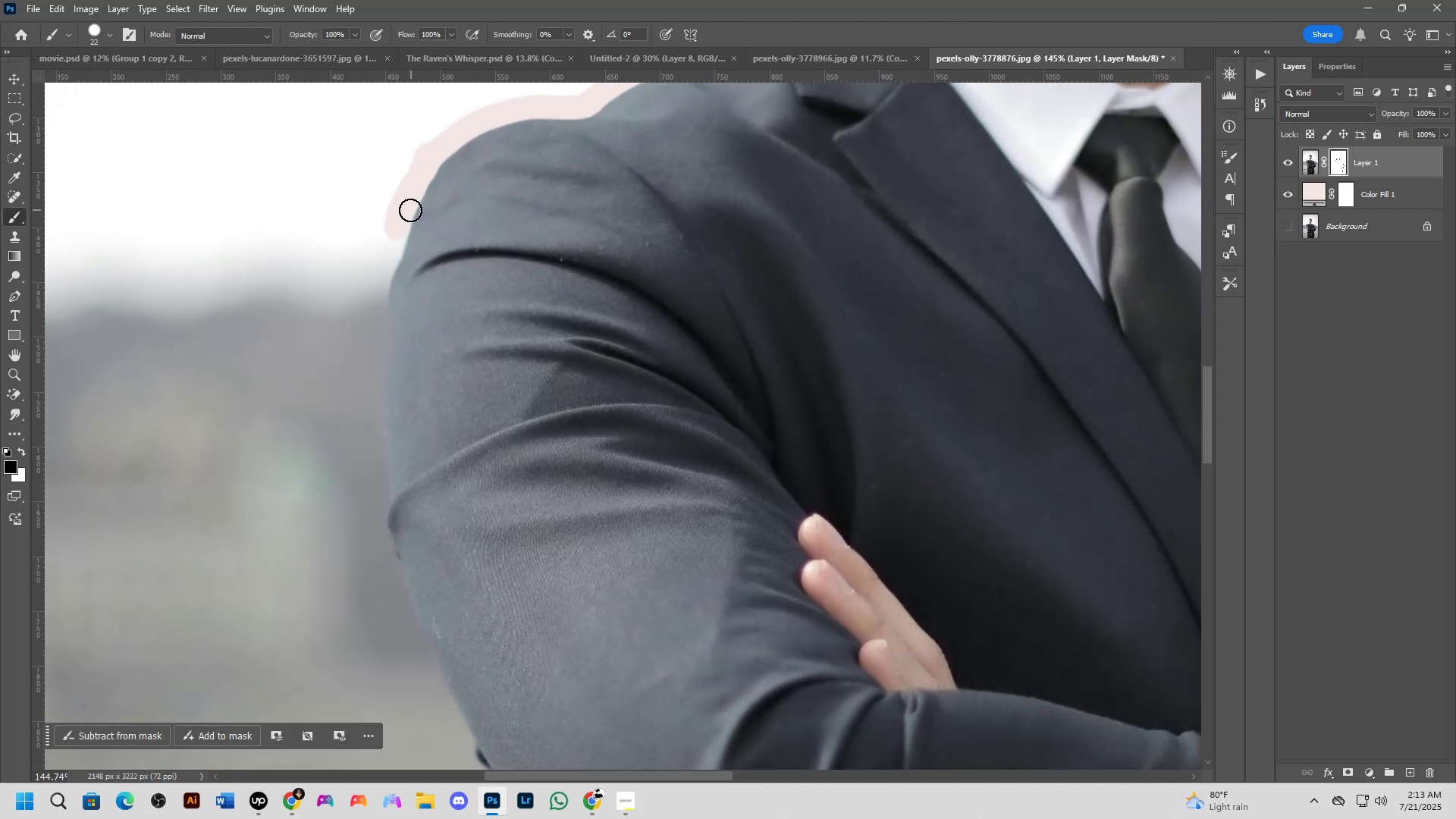 
left_click_drag(start_coordinate=[473, 362], to_coordinate=[413, 289])
 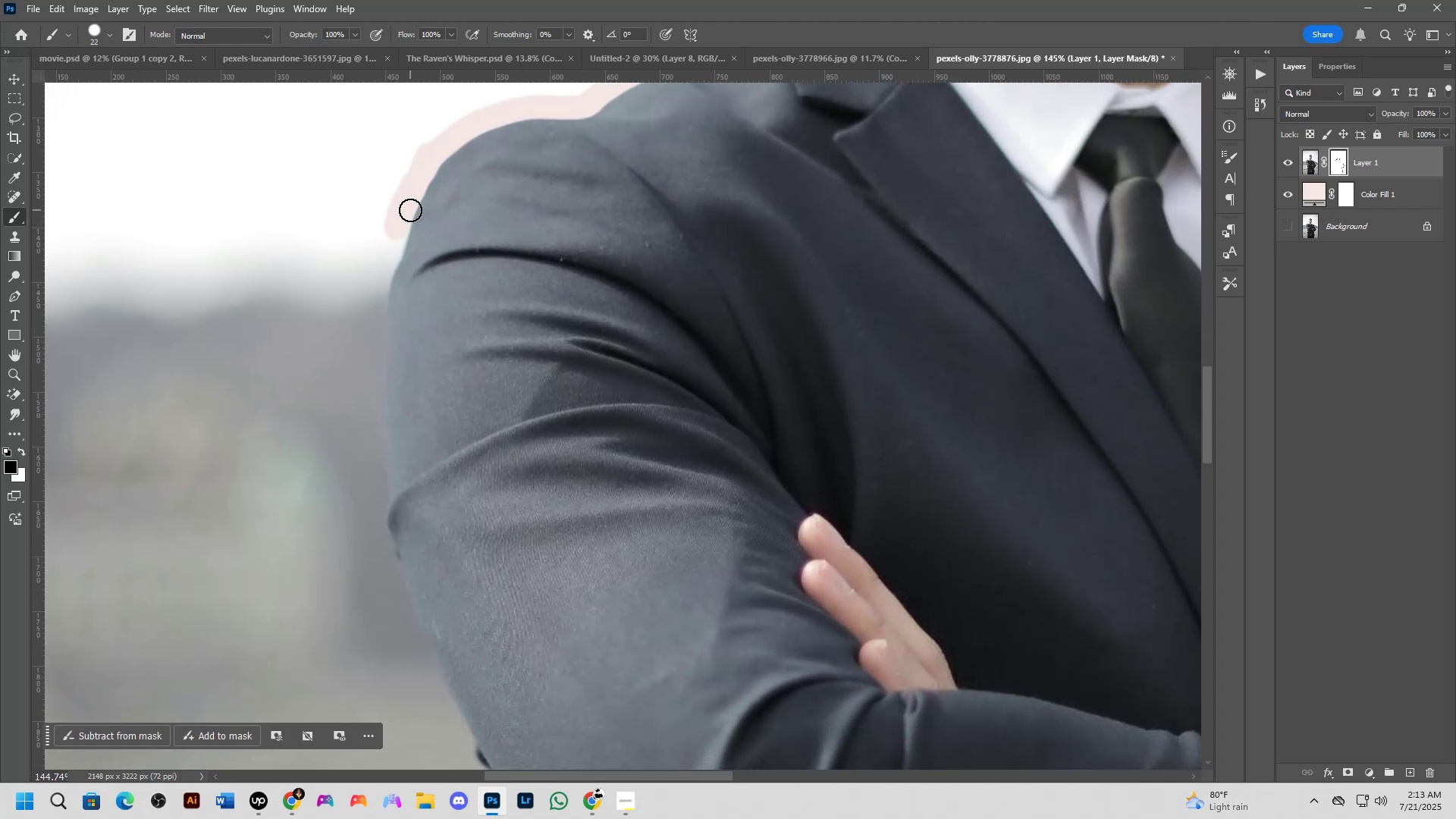 
left_click_drag(start_coordinate=[401, 221], to_coordinate=[372, 381])
 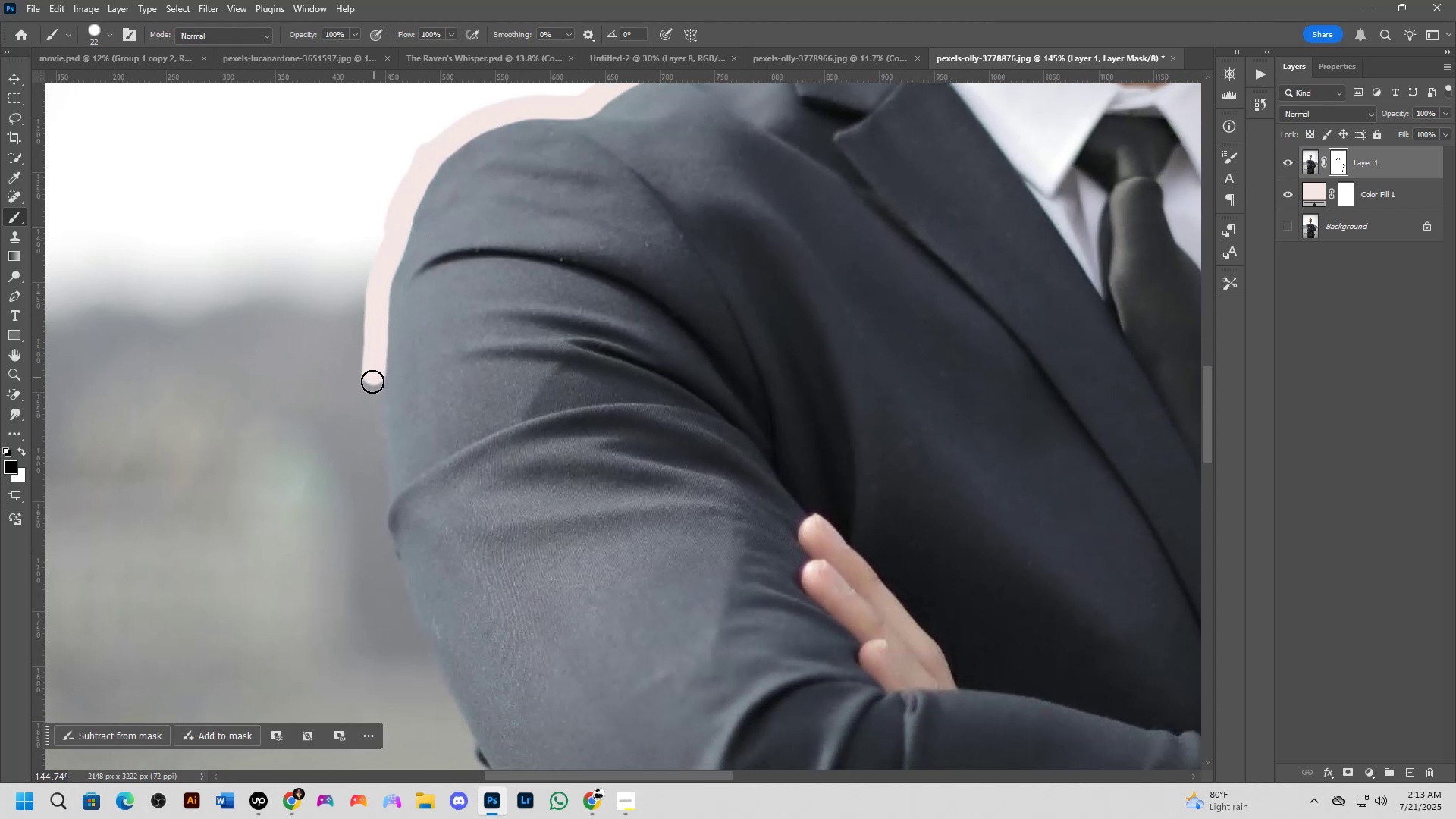 
hold_key(key=Space, duration=0.62)
 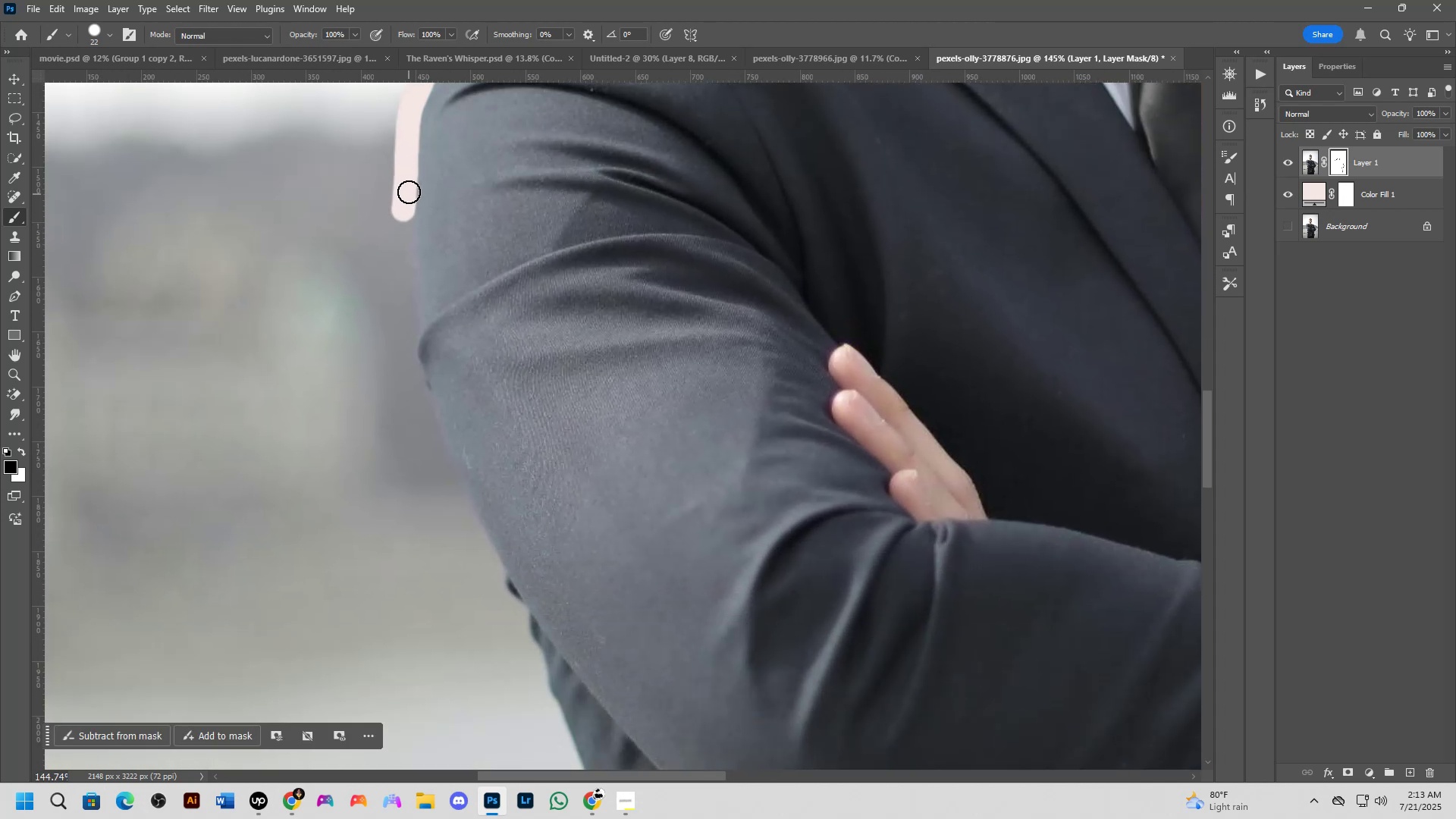 
left_click_drag(start_coordinate=[368, 385], to_coordinate=[398, 215])
 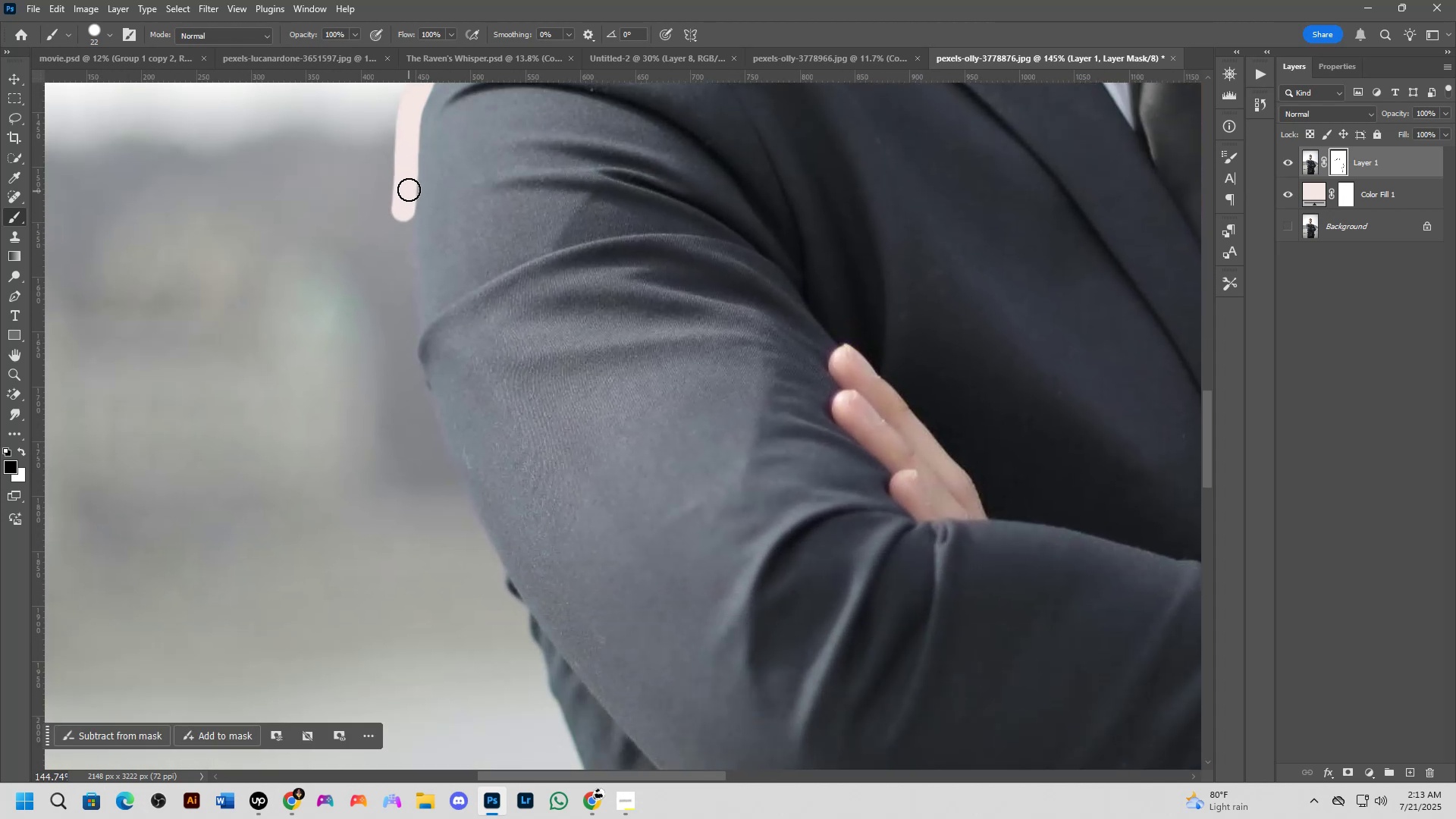 
left_click_drag(start_coordinate=[401, 190], to_coordinate=[408, 211])
 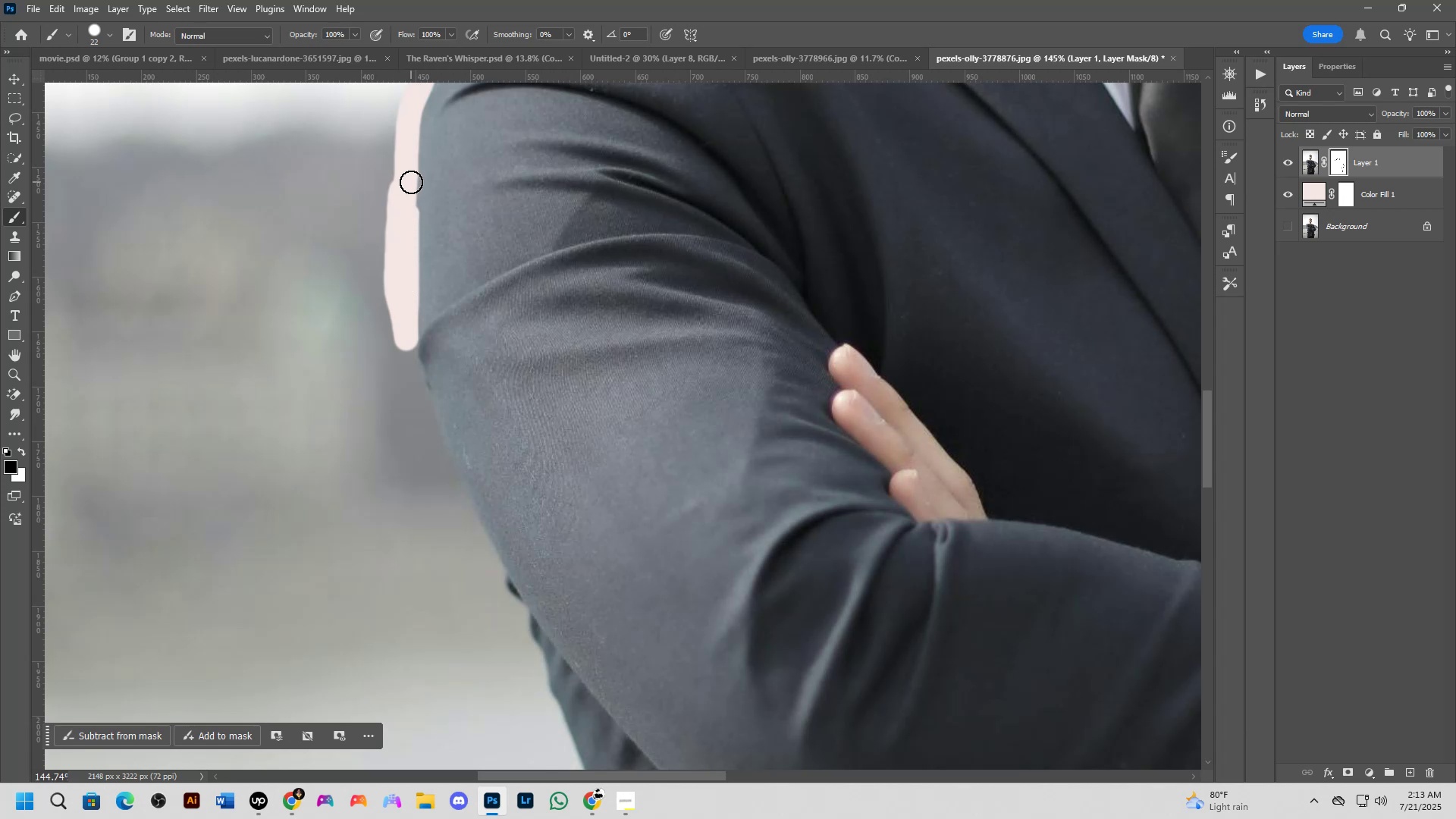 
wait(11.23)
 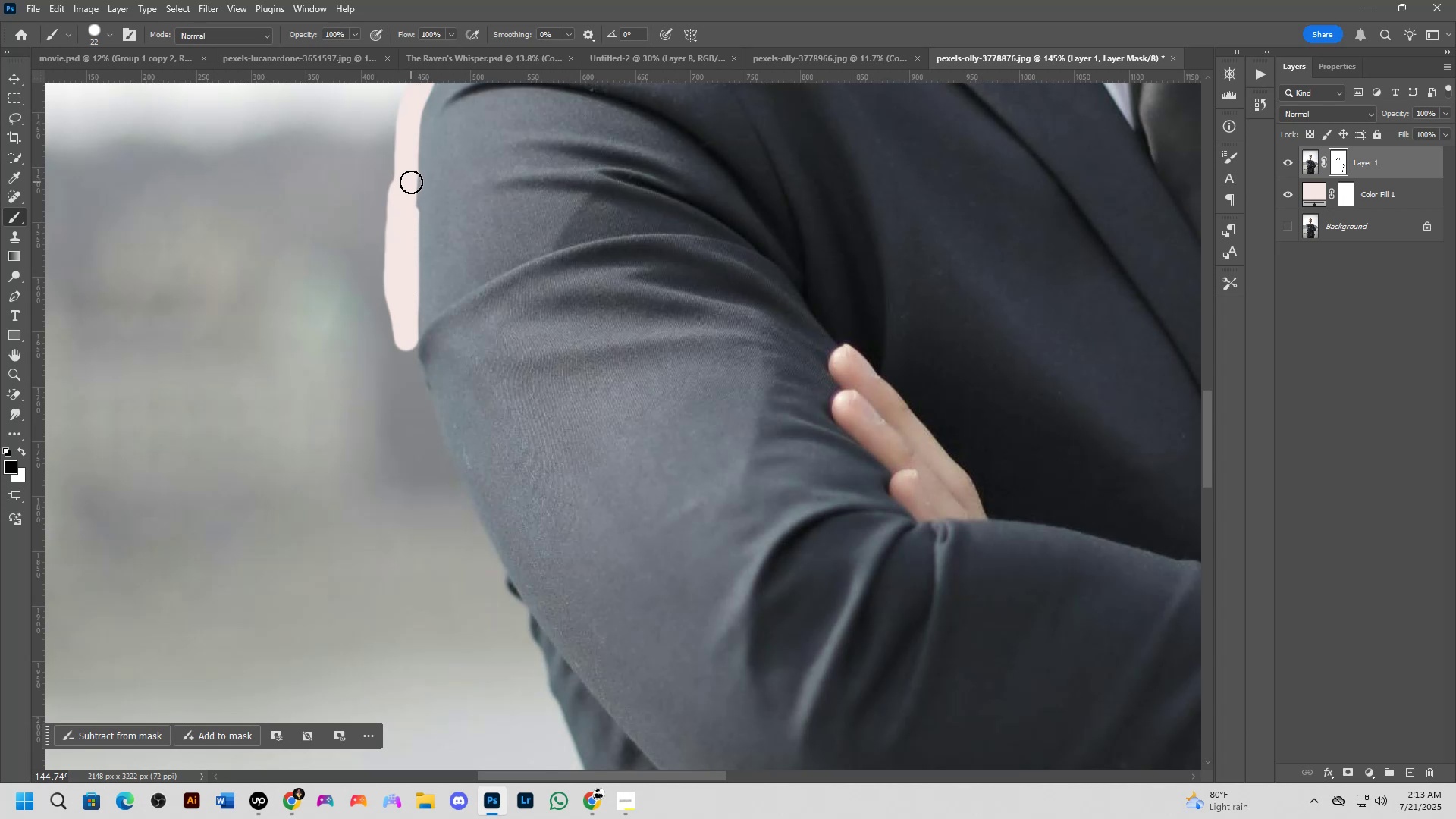 
hold_key(key=Space, duration=0.62)
 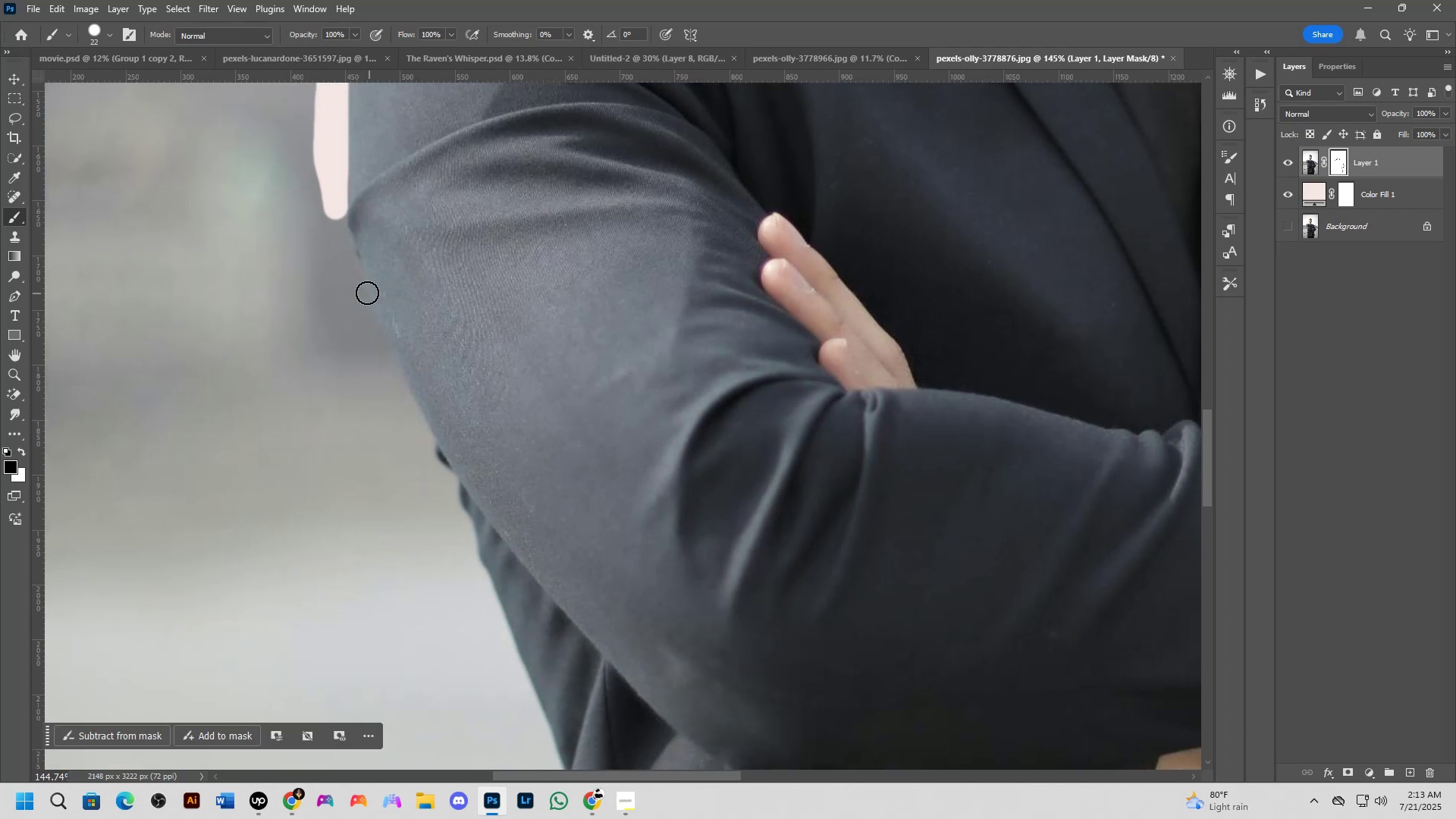 
left_click_drag(start_coordinate=[515, 410], to_coordinate=[444, 278])
 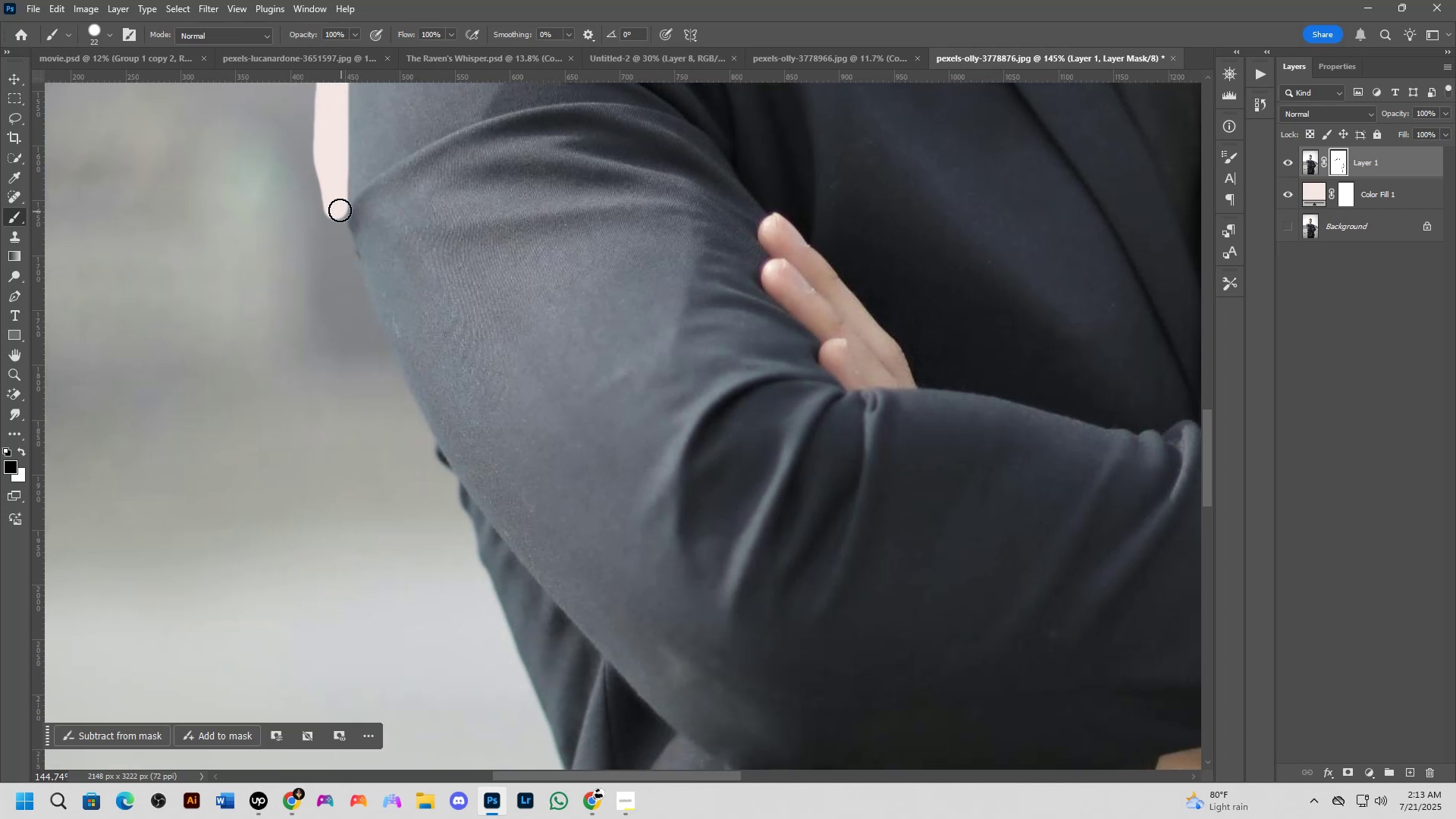 
left_click_drag(start_coordinate=[336, 202], to_coordinate=[477, 576])
 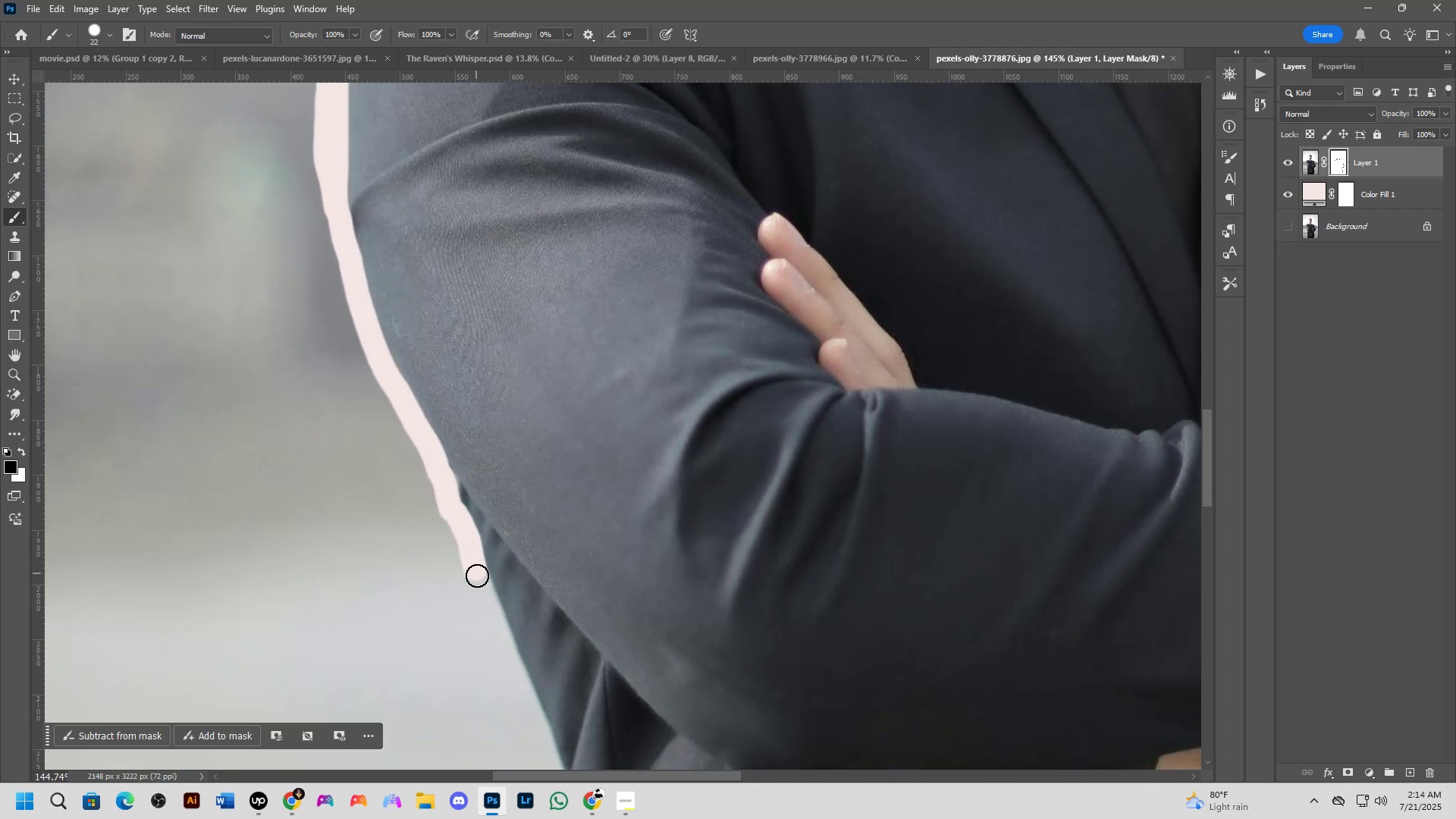 
hold_key(key=Space, duration=0.82)
 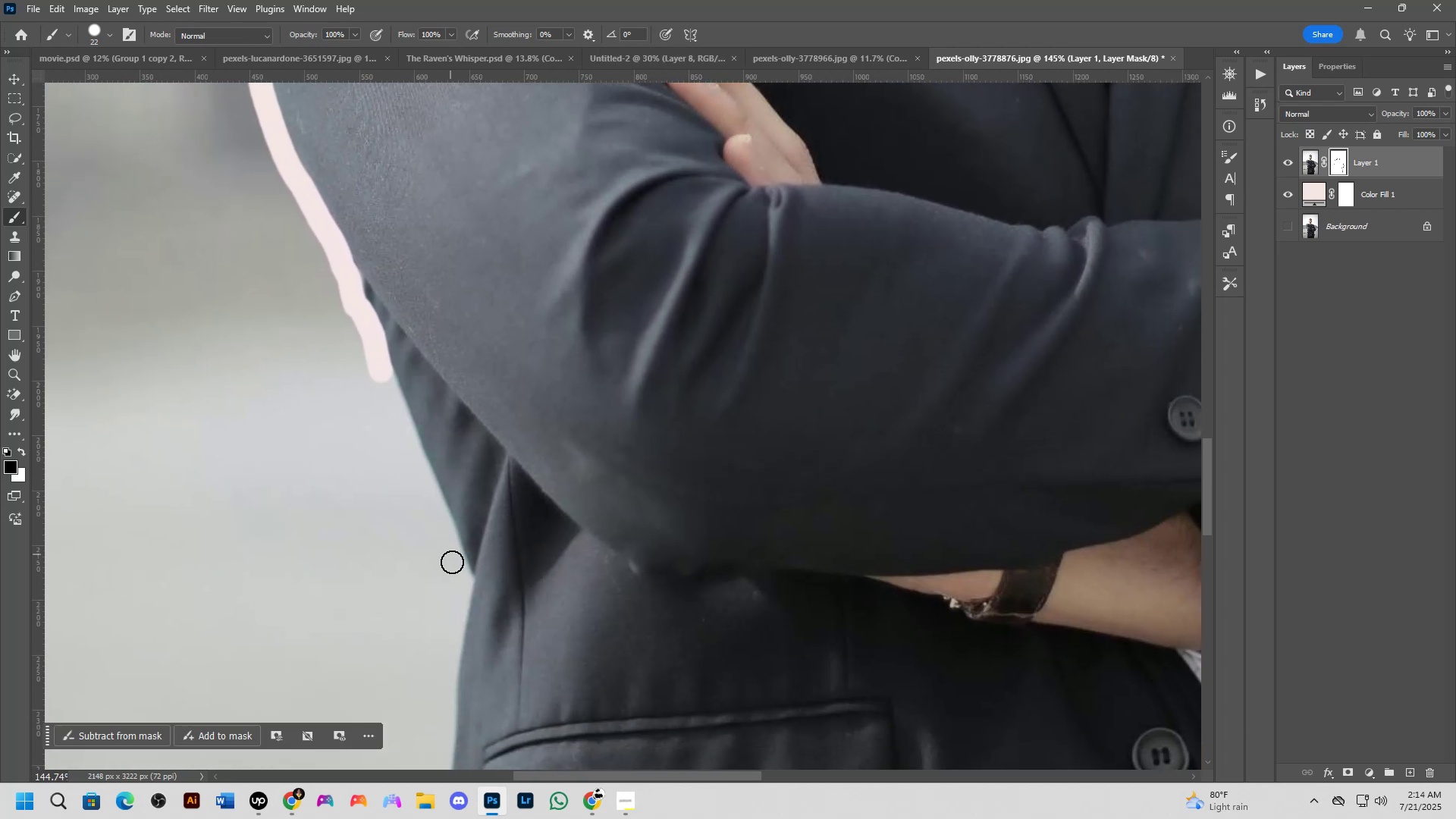 
left_click_drag(start_coordinate=[482, 588], to_coordinate=[386, 384])
 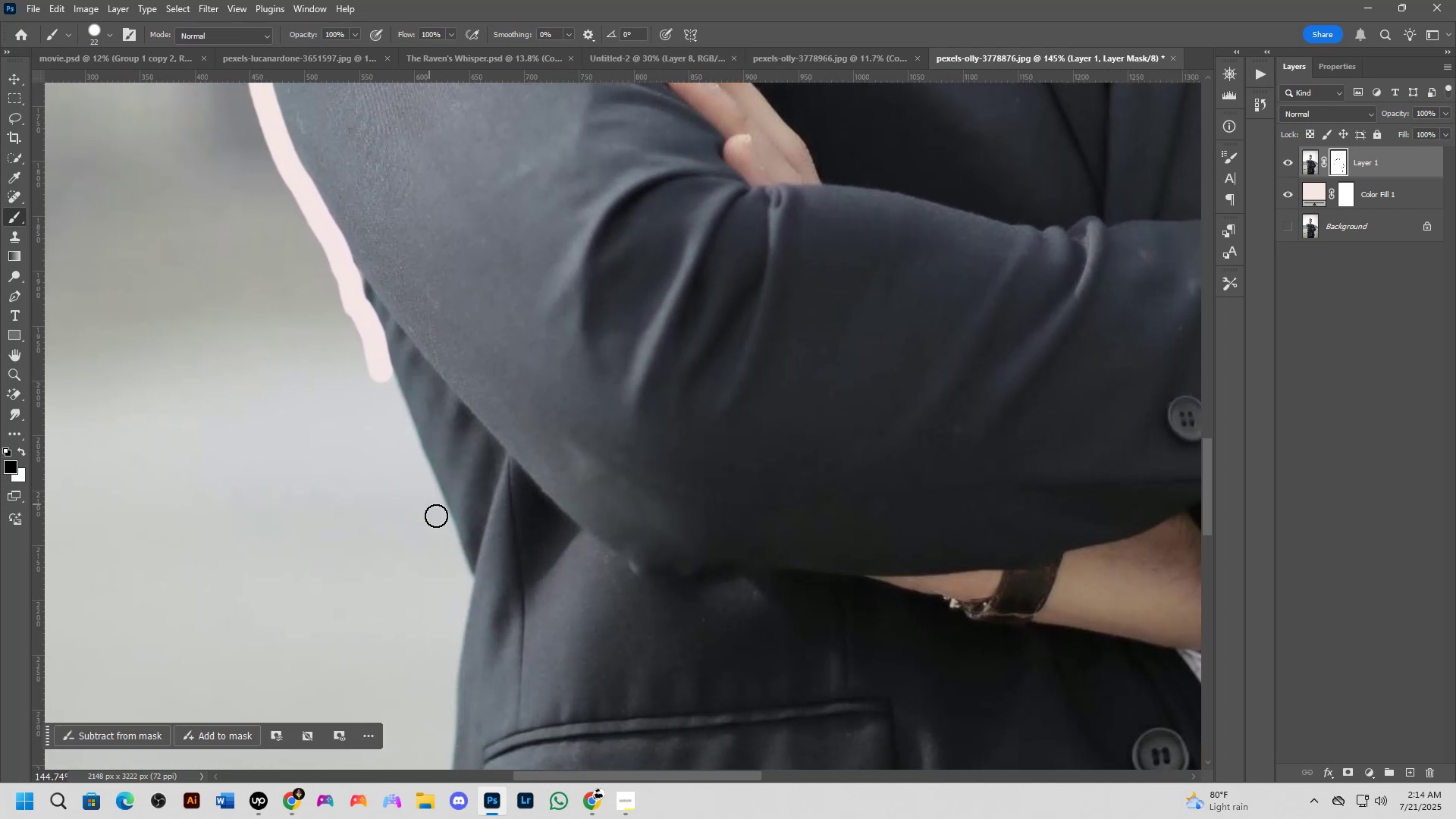 
hold_key(key=ShiftLeft, duration=0.58)
left_click([464, 579])
 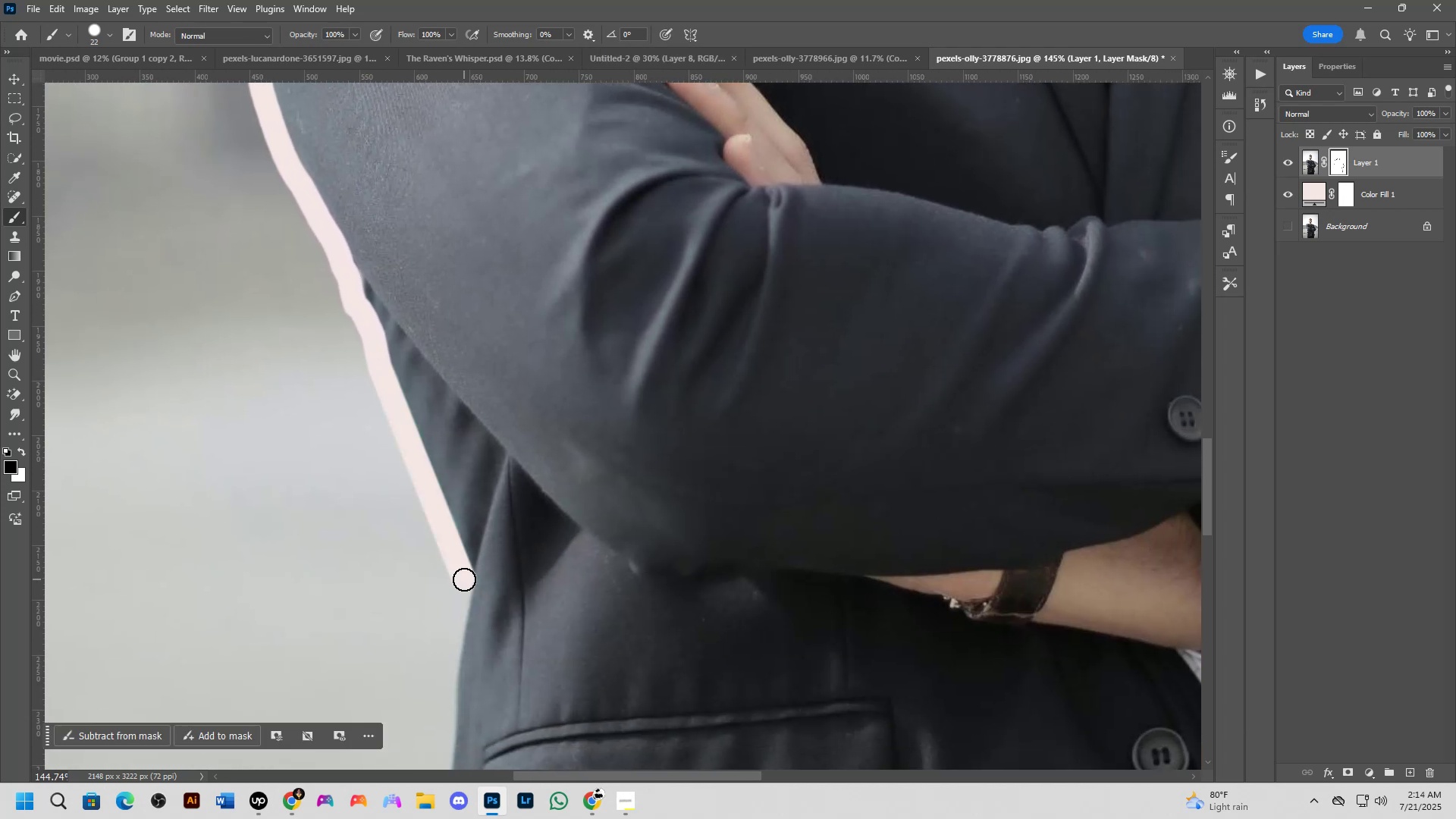 
hold_key(key=Space, duration=0.64)
 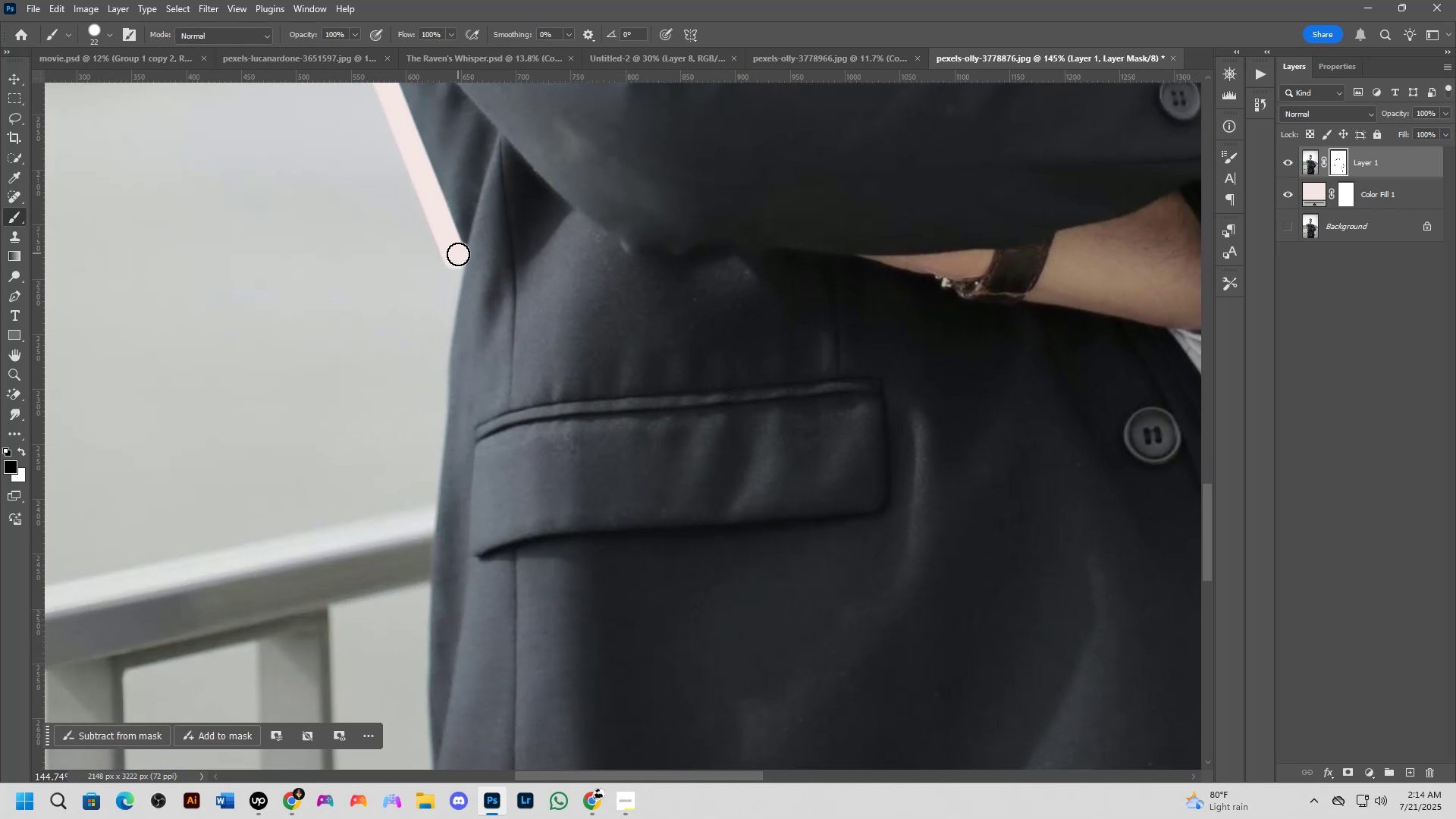 
left_click_drag(start_coordinate=[465, 583], to_coordinate=[457, 262])
 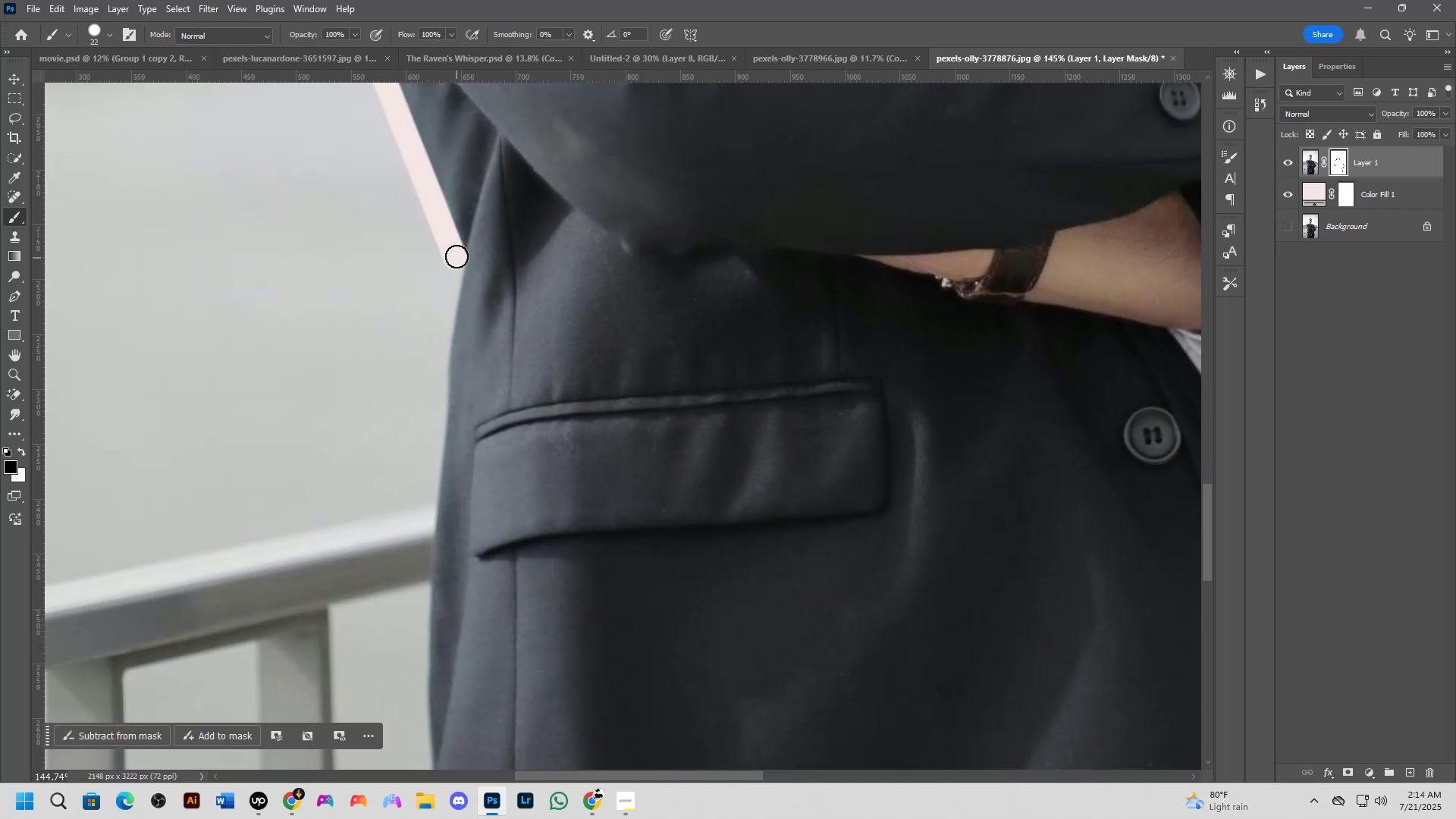 
left_click_drag(start_coordinate=[458, 253], to_coordinate=[441, 336])
 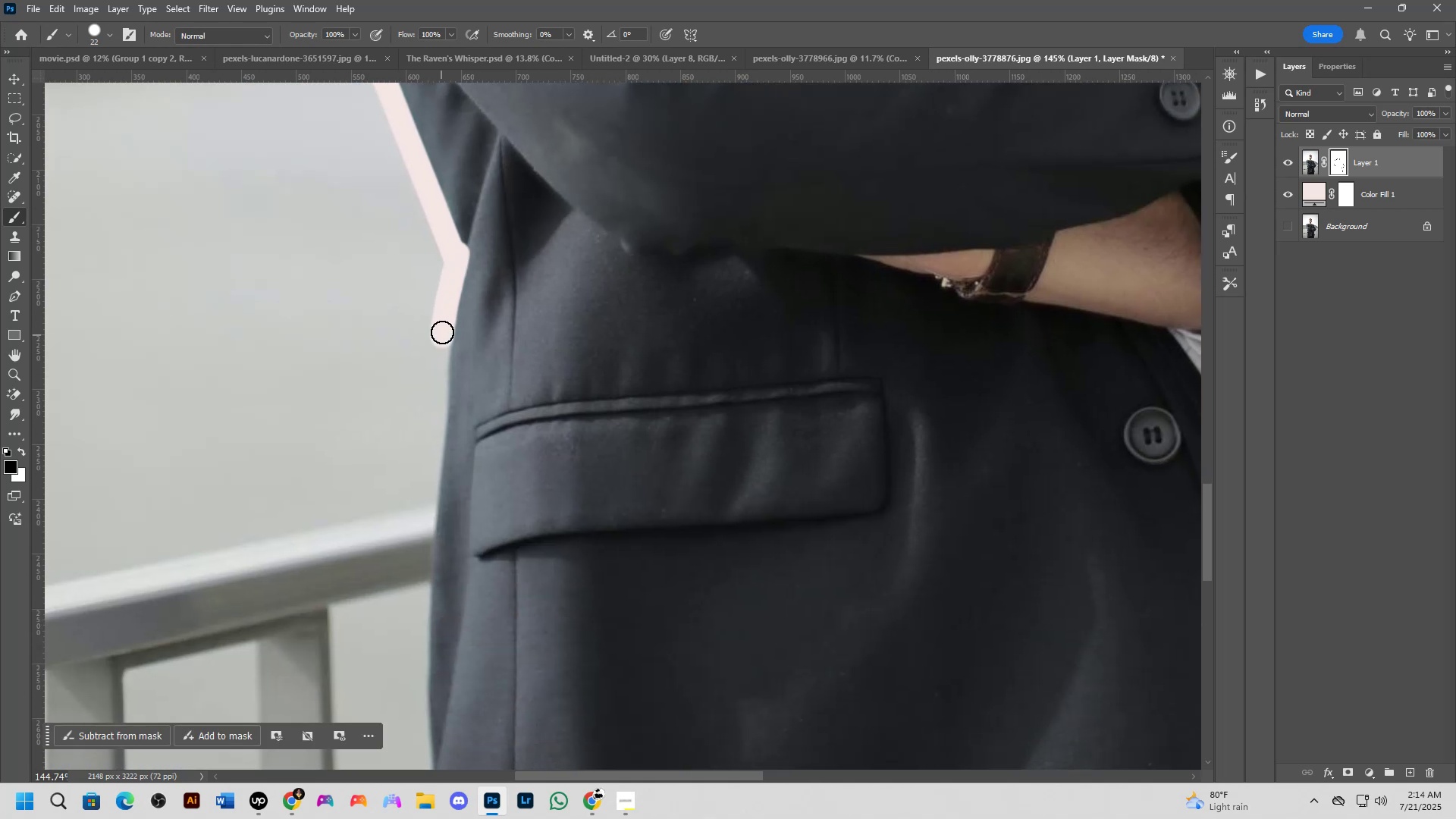 
key(Control+ControlLeft)
 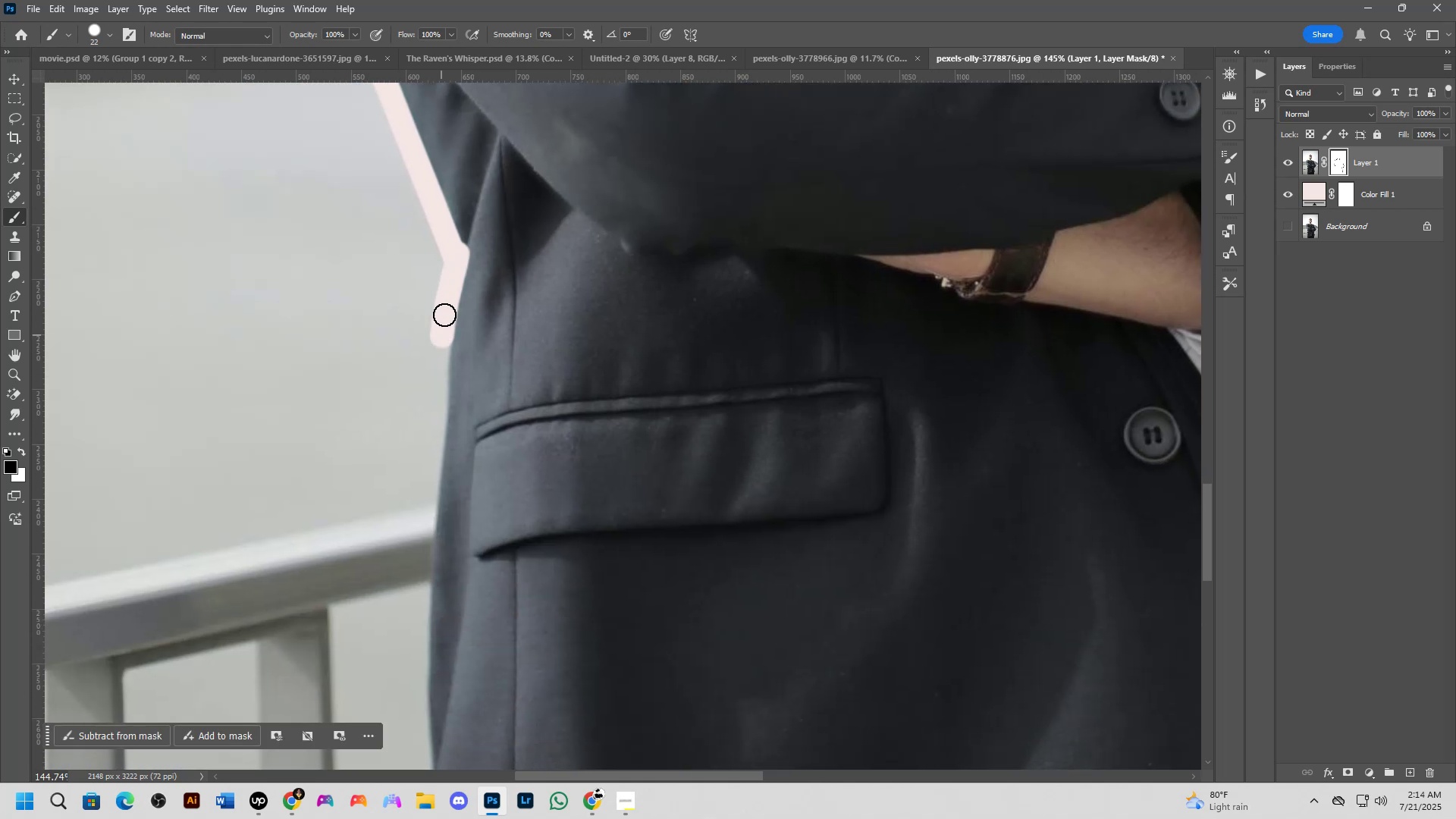 
key(Control+Z)
 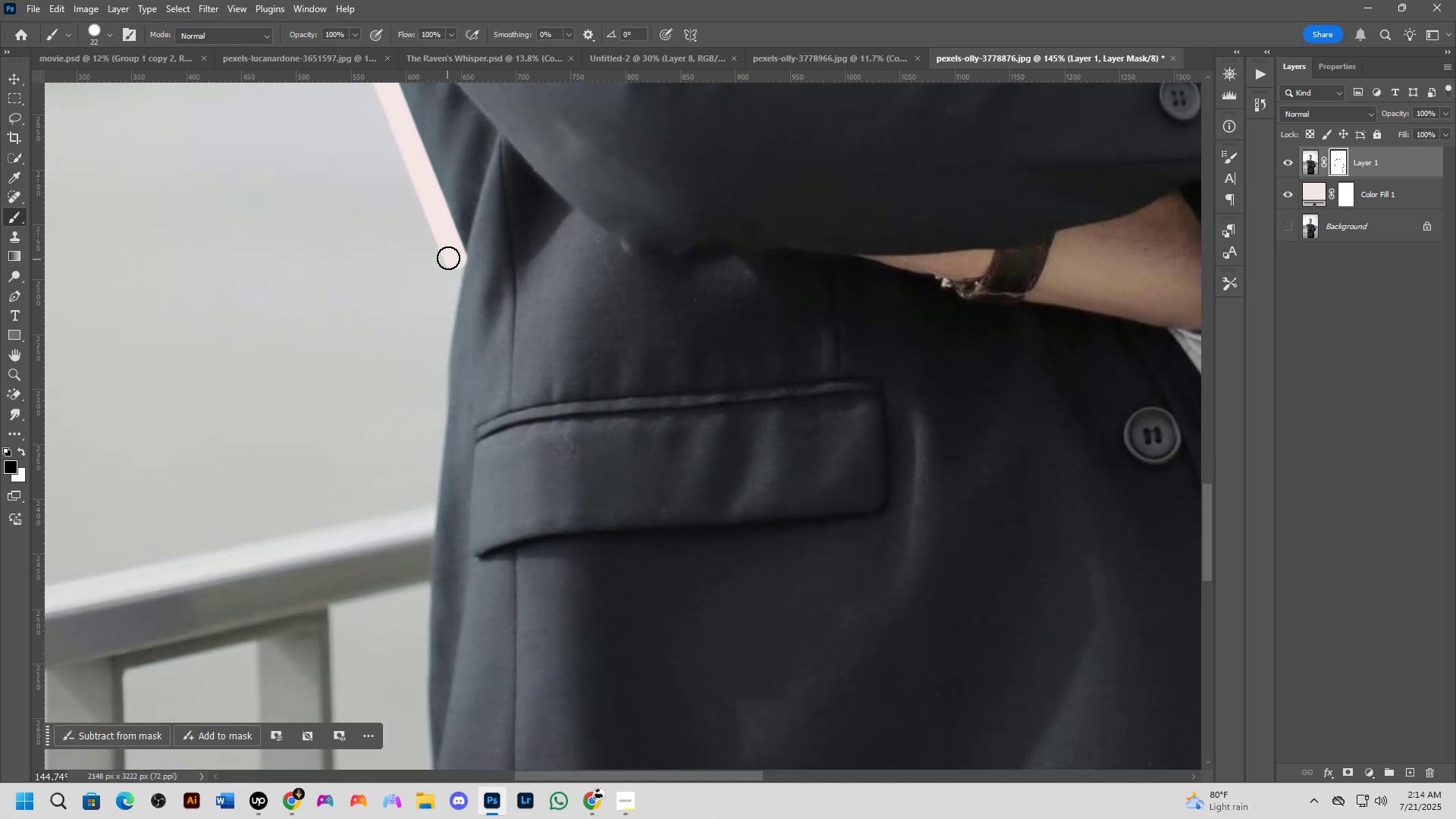 
left_click_drag(start_coordinate=[448, 256], to_coordinate=[446, 331])
 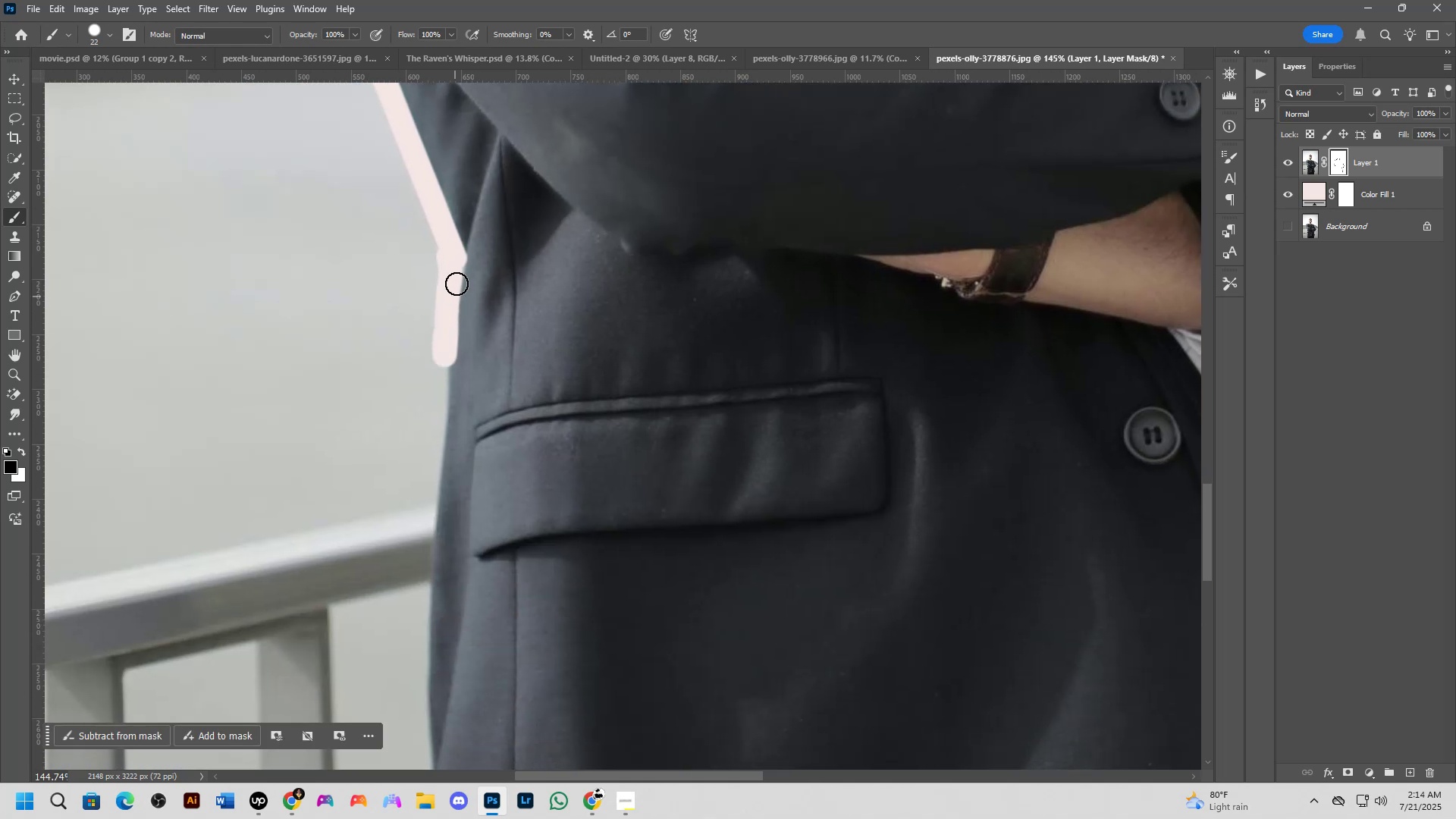 
key(Control+ControlLeft)
 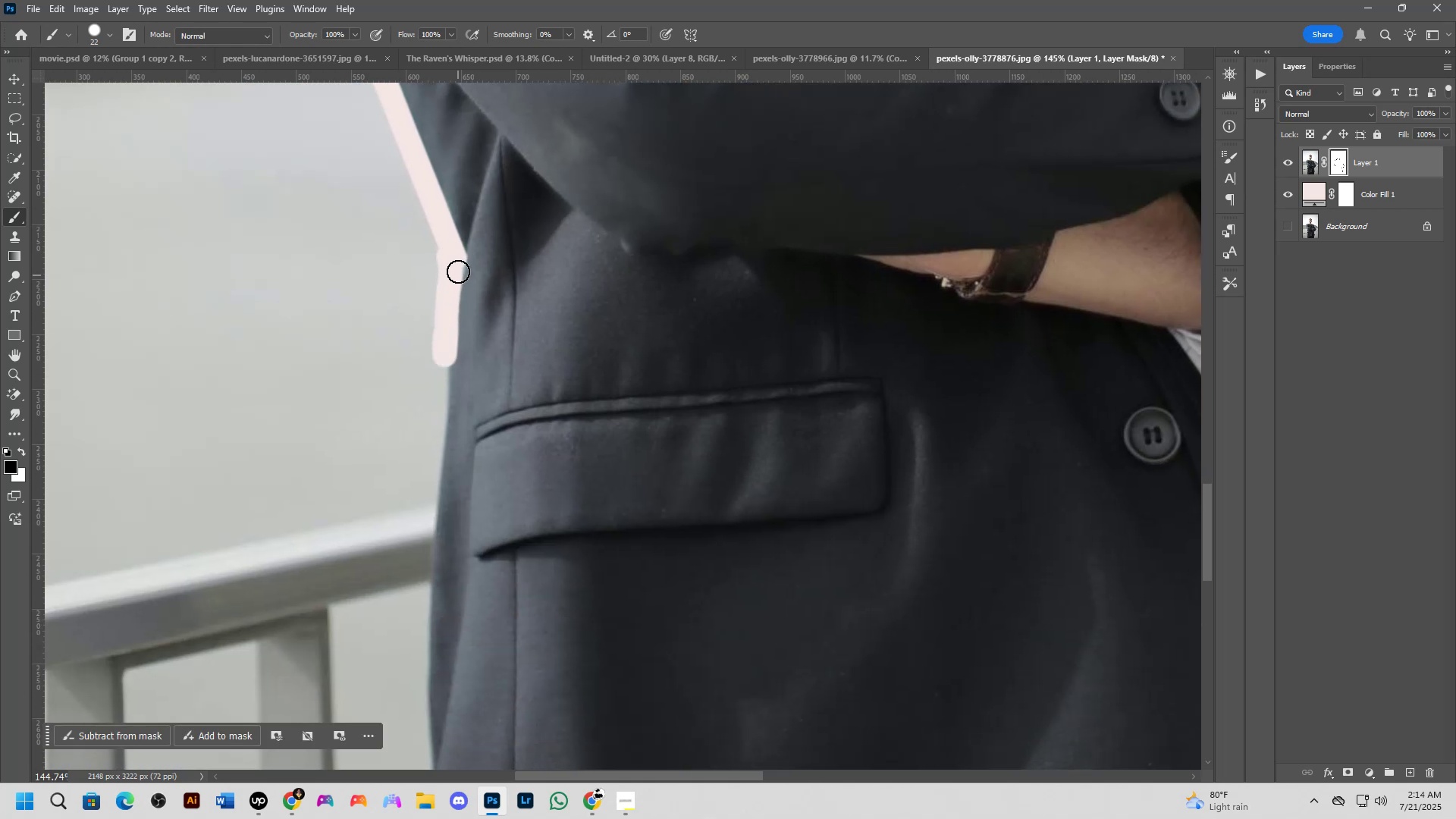 
key(Control+Z)
 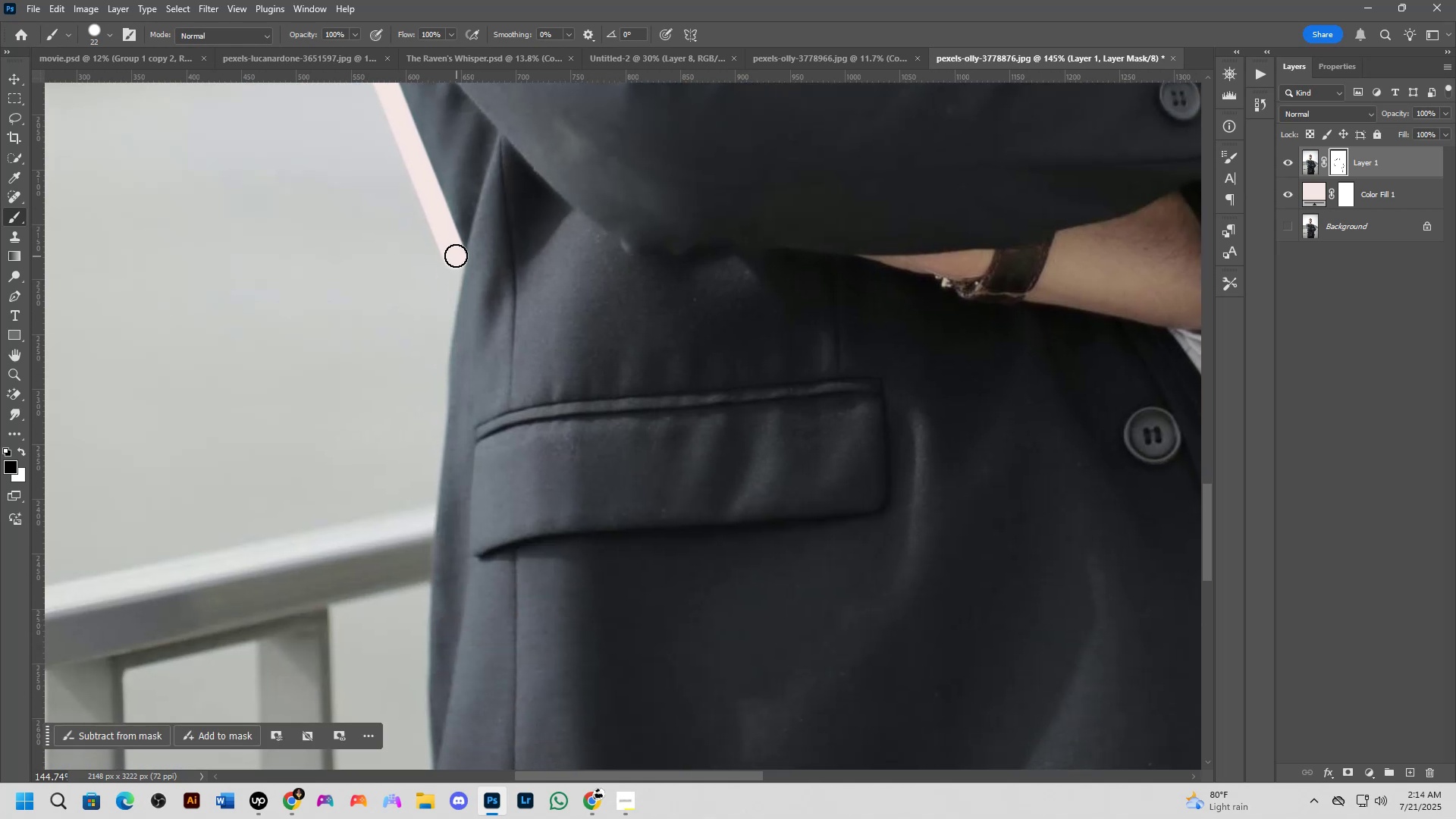 
left_click_drag(start_coordinate=[454, 252], to_coordinate=[429, 544])
 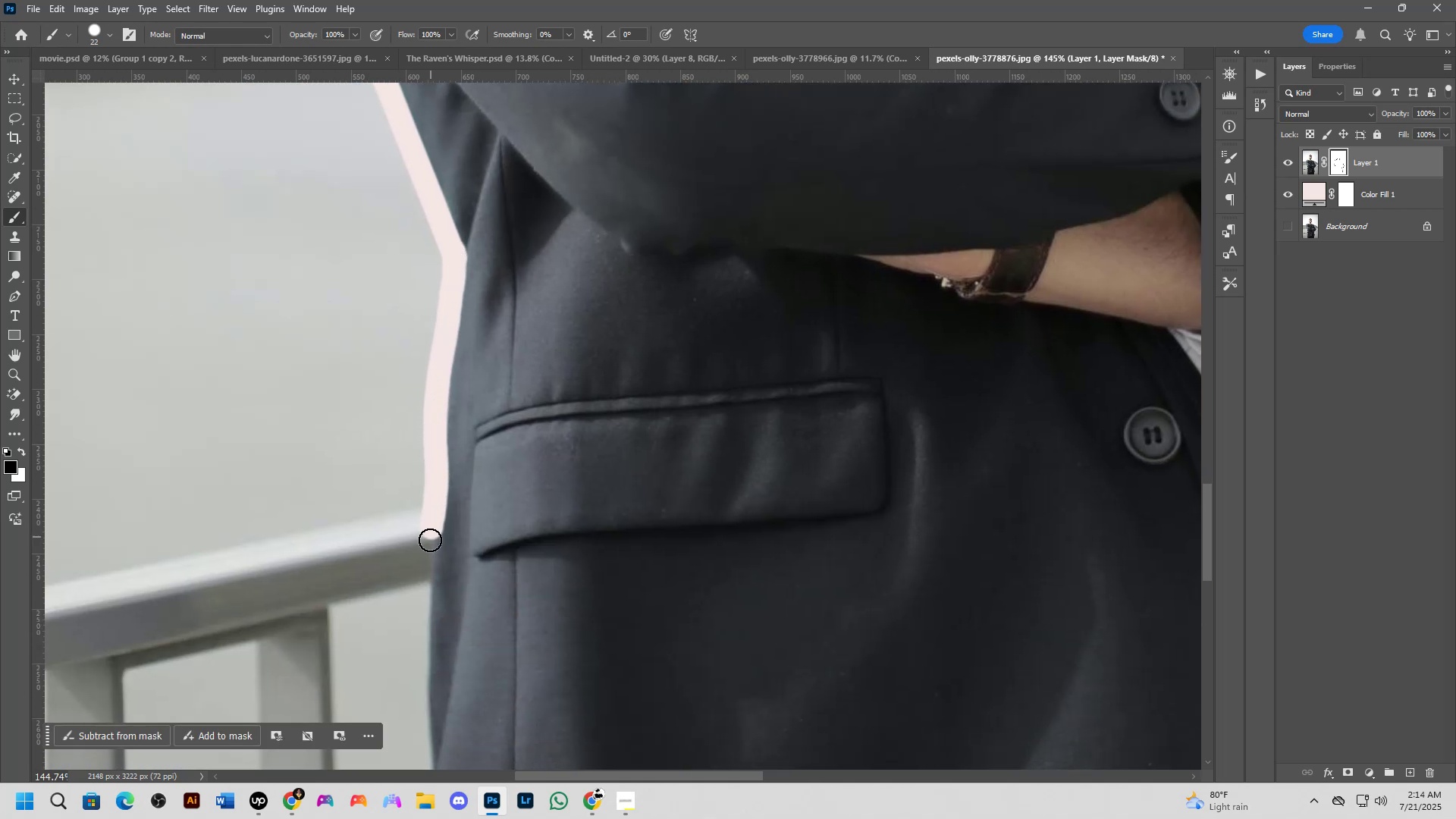 
hold_key(key=Space, duration=0.51)
 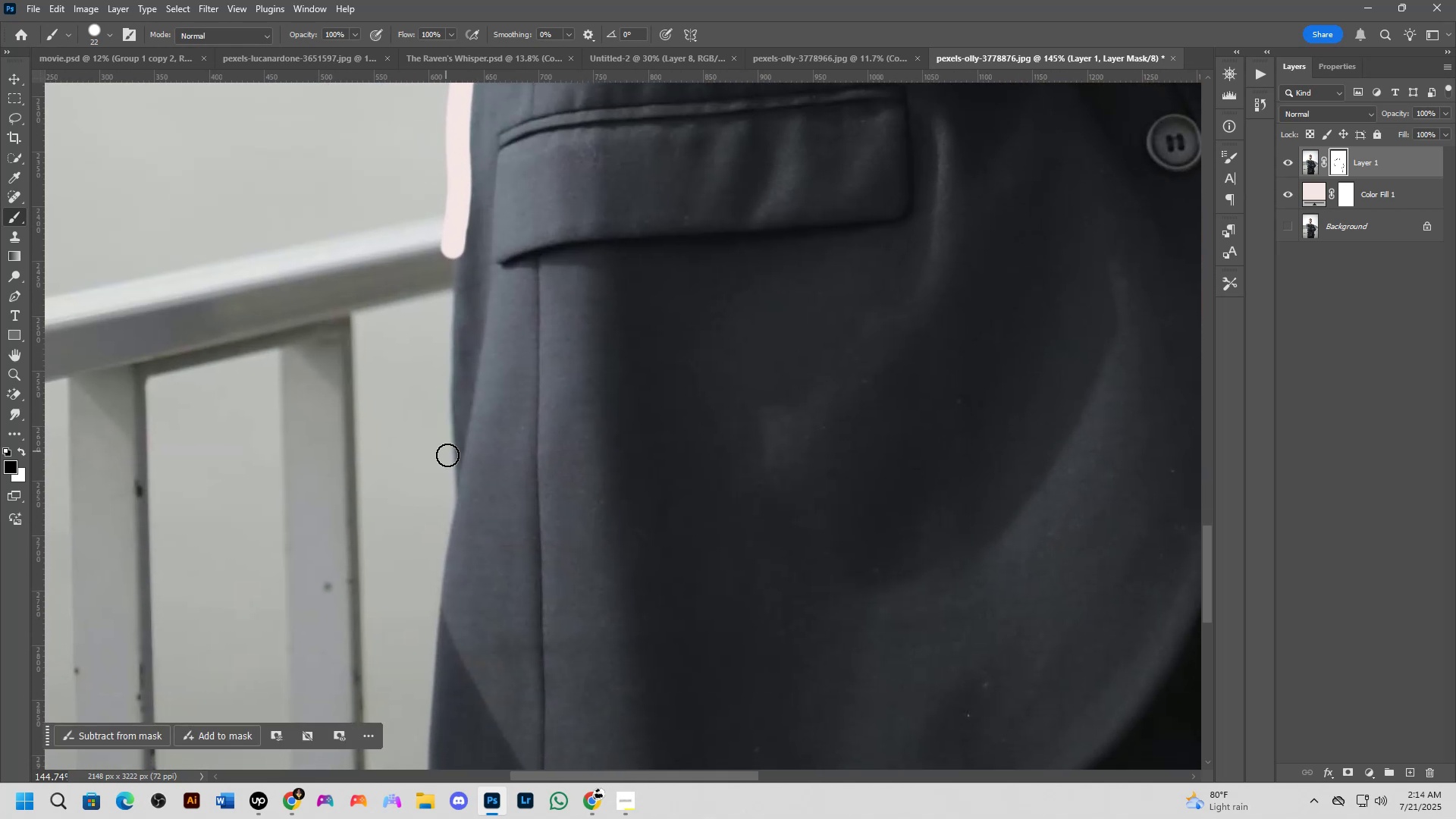 
left_click_drag(start_coordinate=[429, 558], to_coordinate=[451, 276])
 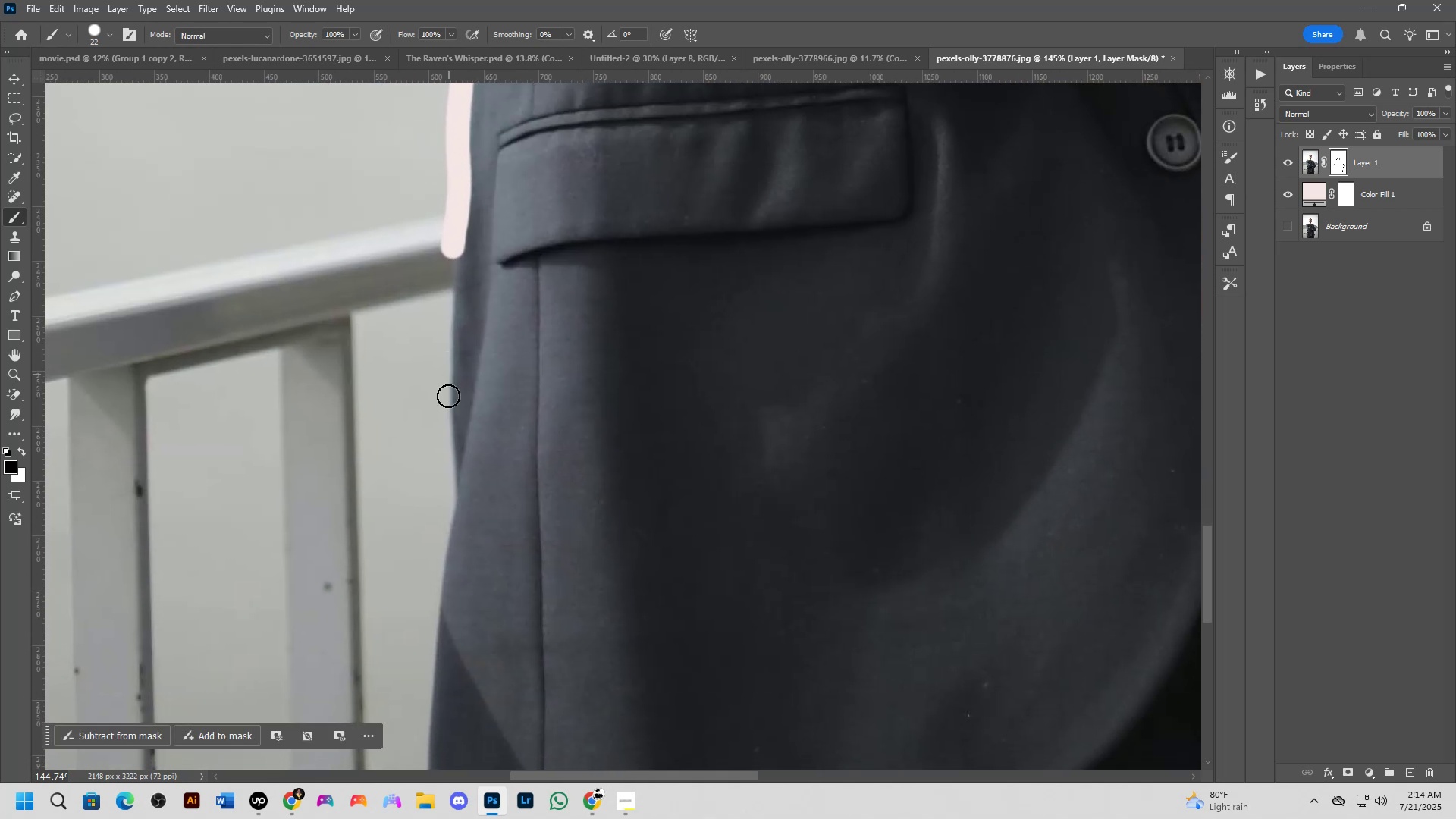 
hold_key(key=ShiftLeft, duration=0.52)
left_click([449, 481])
 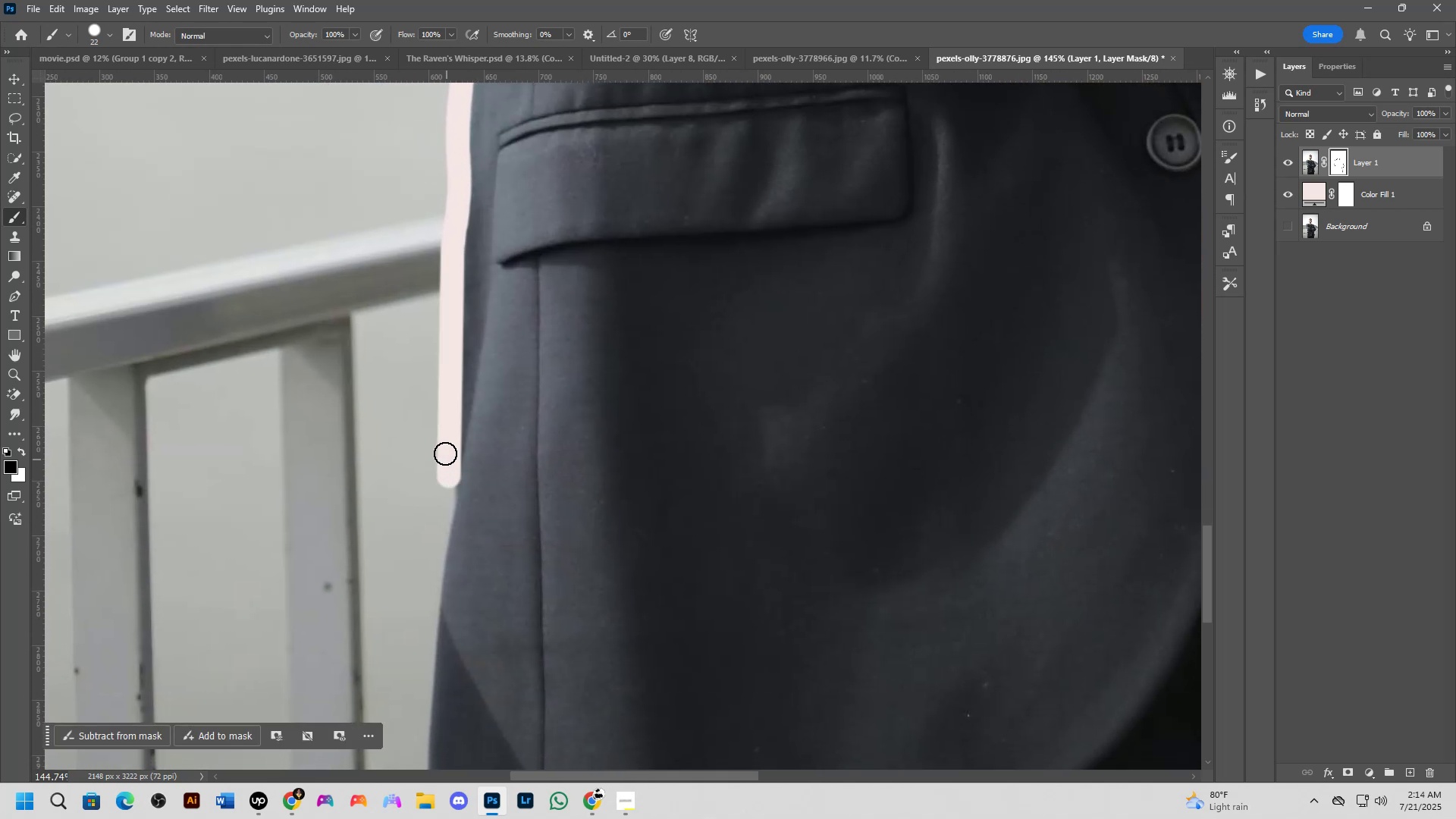 
hold_key(key=Space, duration=0.62)
 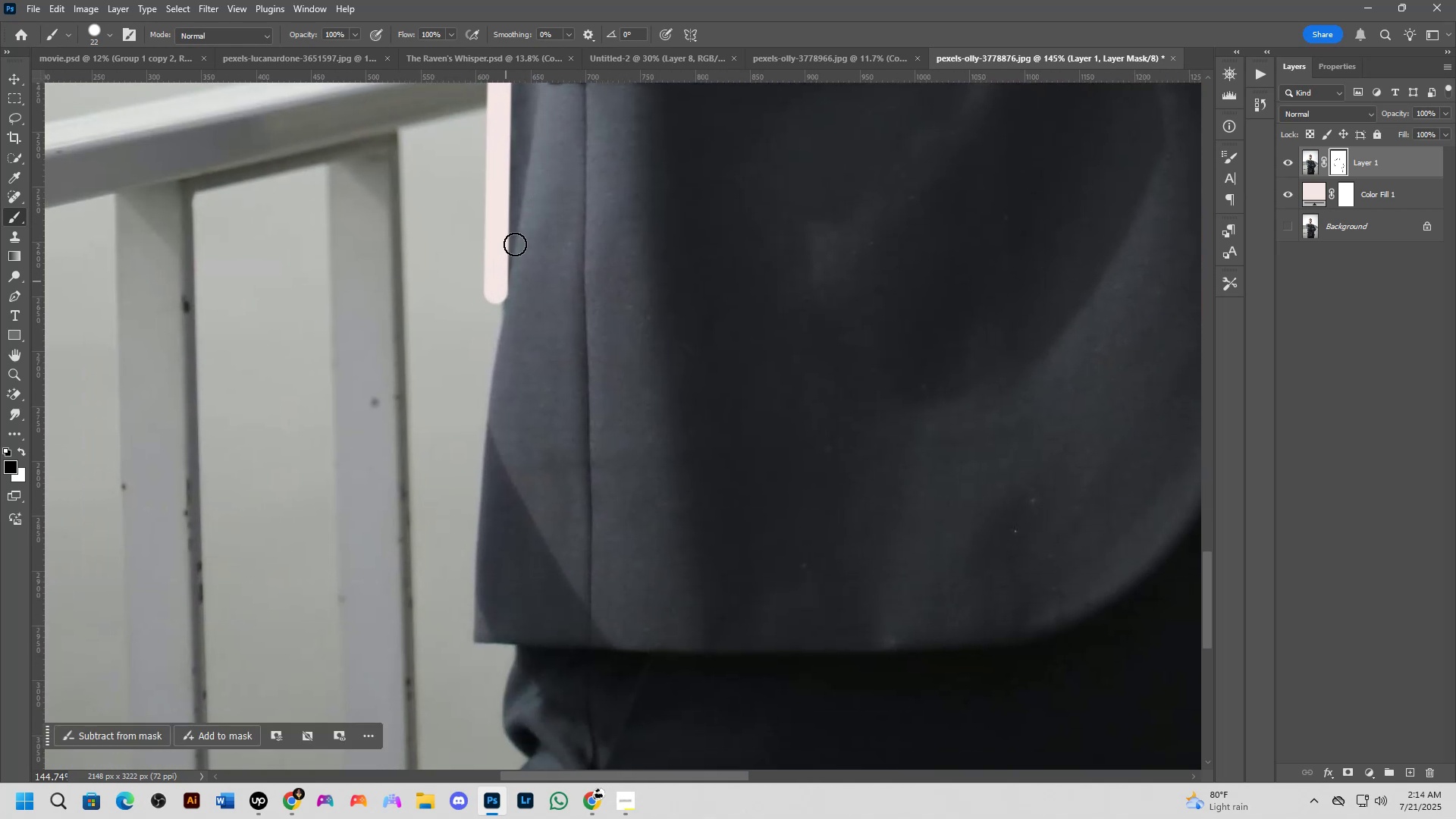 
left_click_drag(start_coordinate=[449, 485], to_coordinate=[496, 300])
 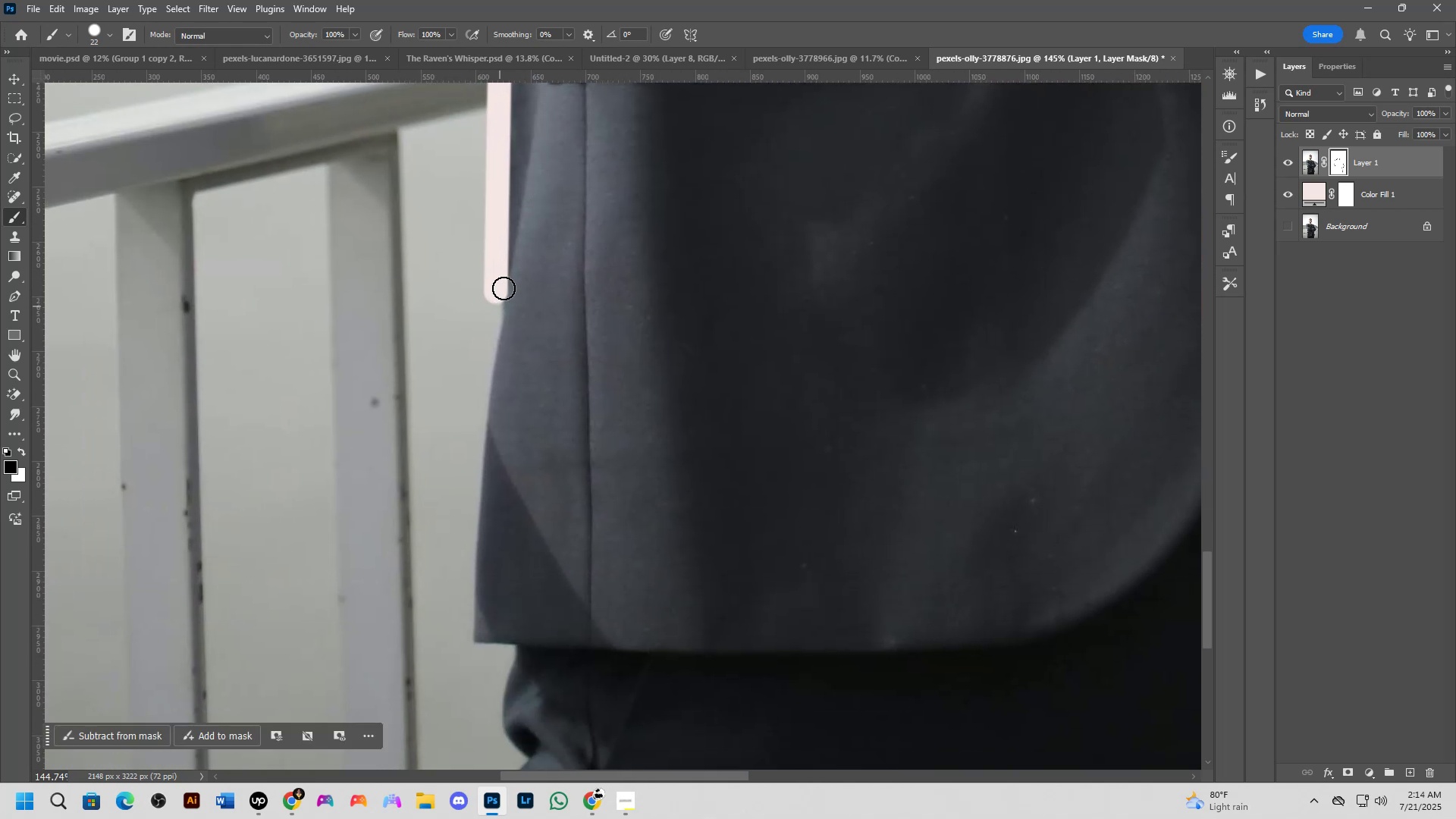 
key(Alt+AltLeft)
 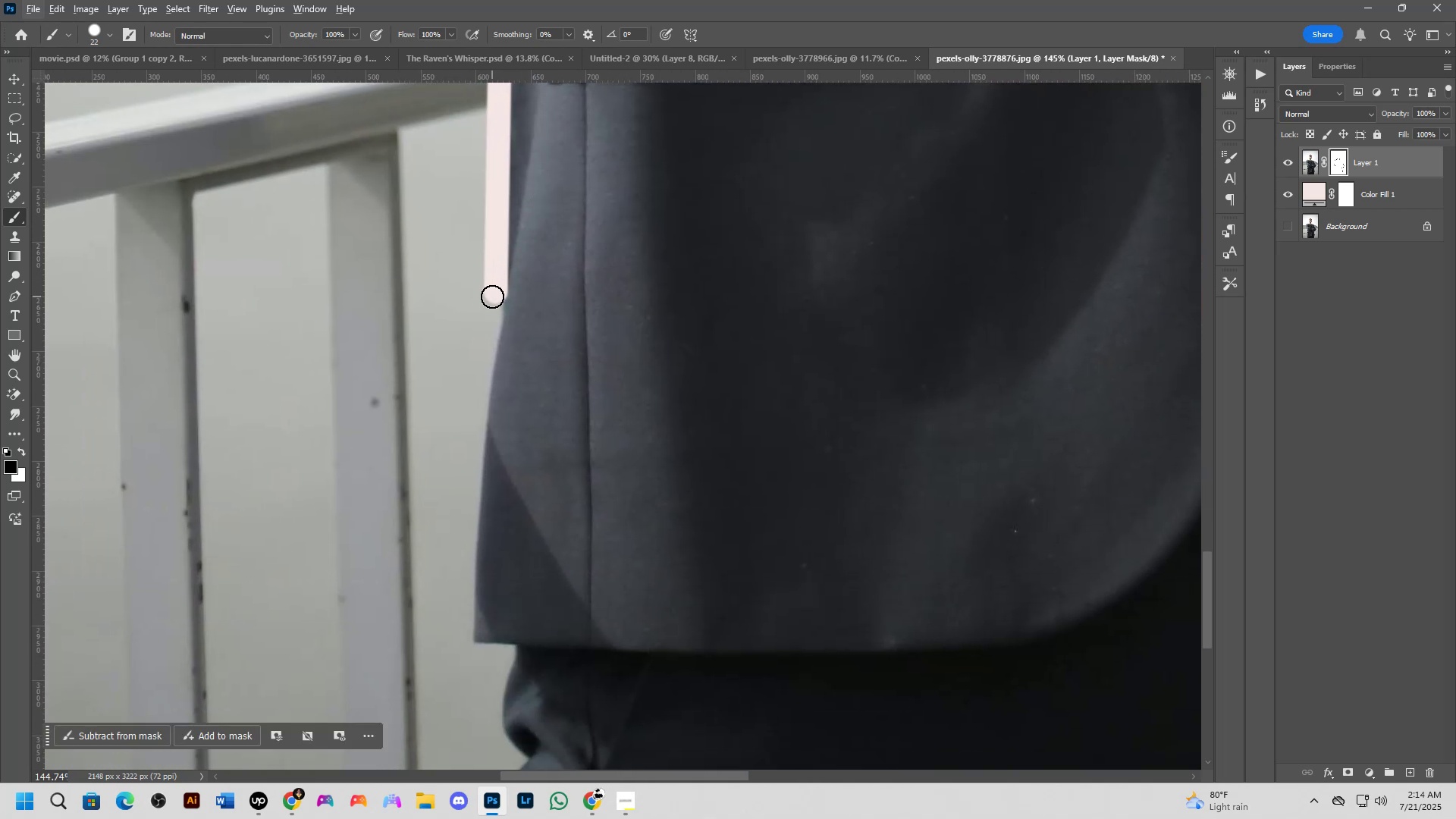 
left_click_drag(start_coordinate=[496, 287], to_coordinate=[469, 649])
 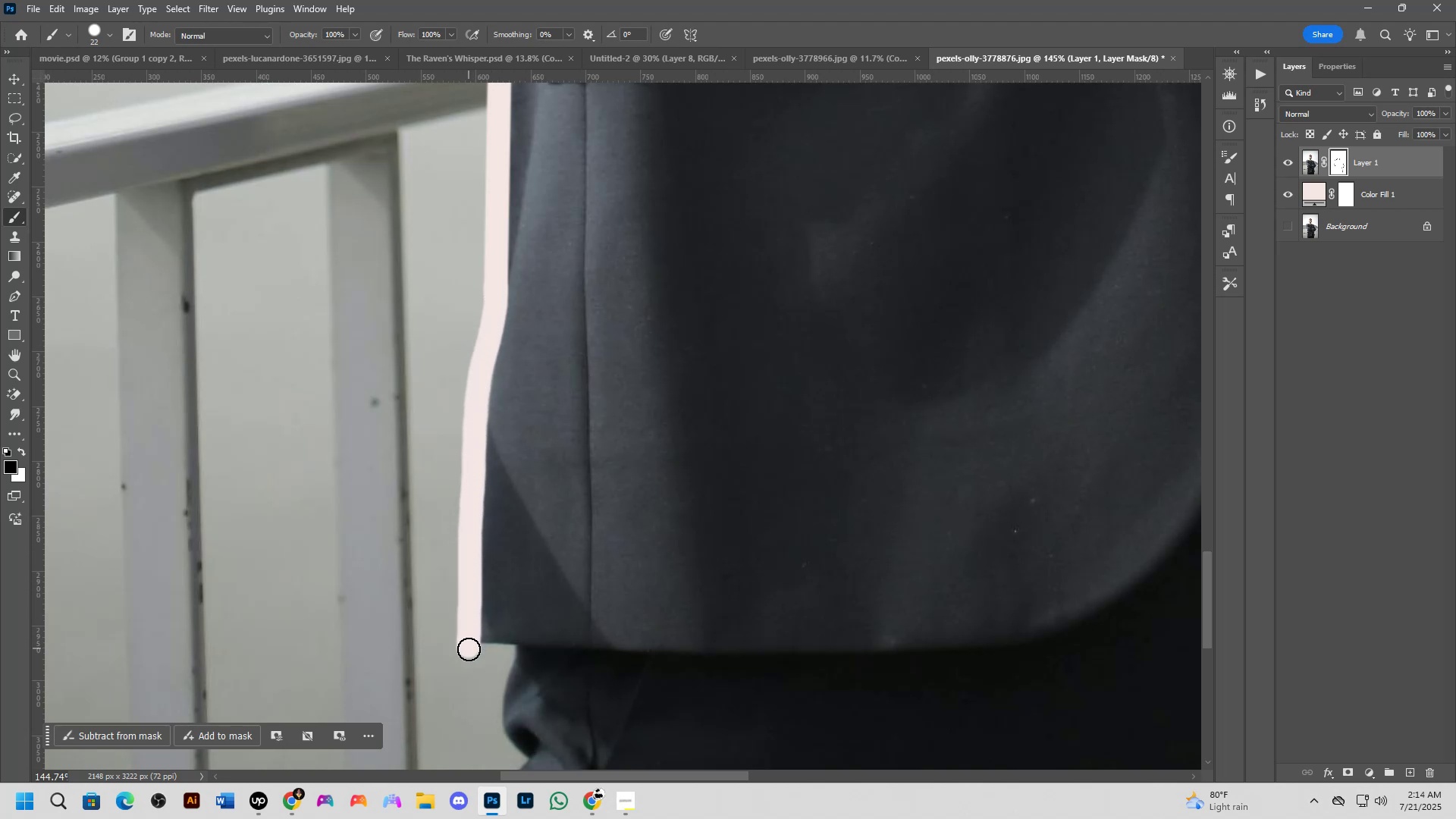 
hold_key(key=Space, duration=0.73)
 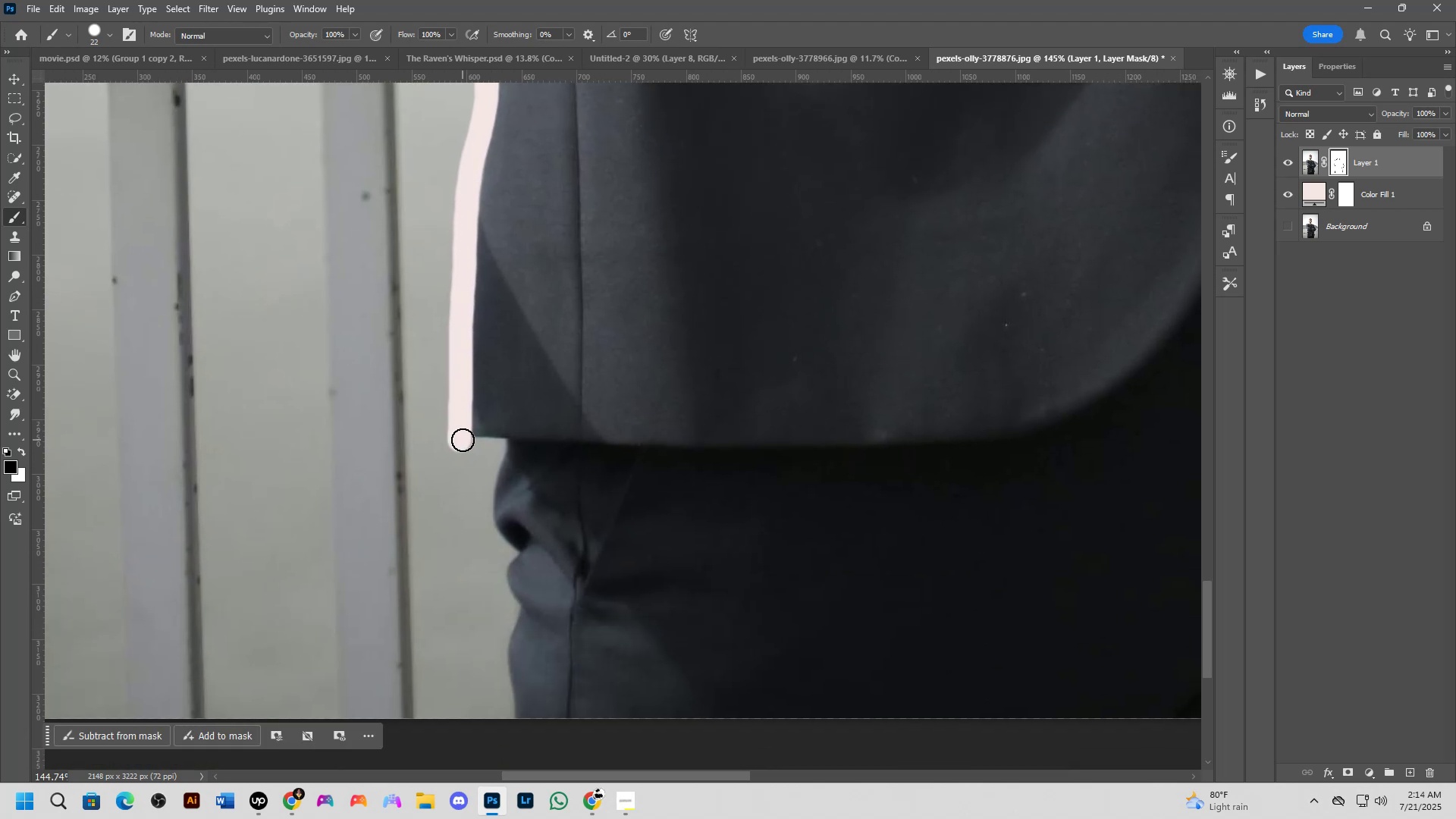 
left_click_drag(start_coordinate=[469, 649], to_coordinate=[460, 443])
 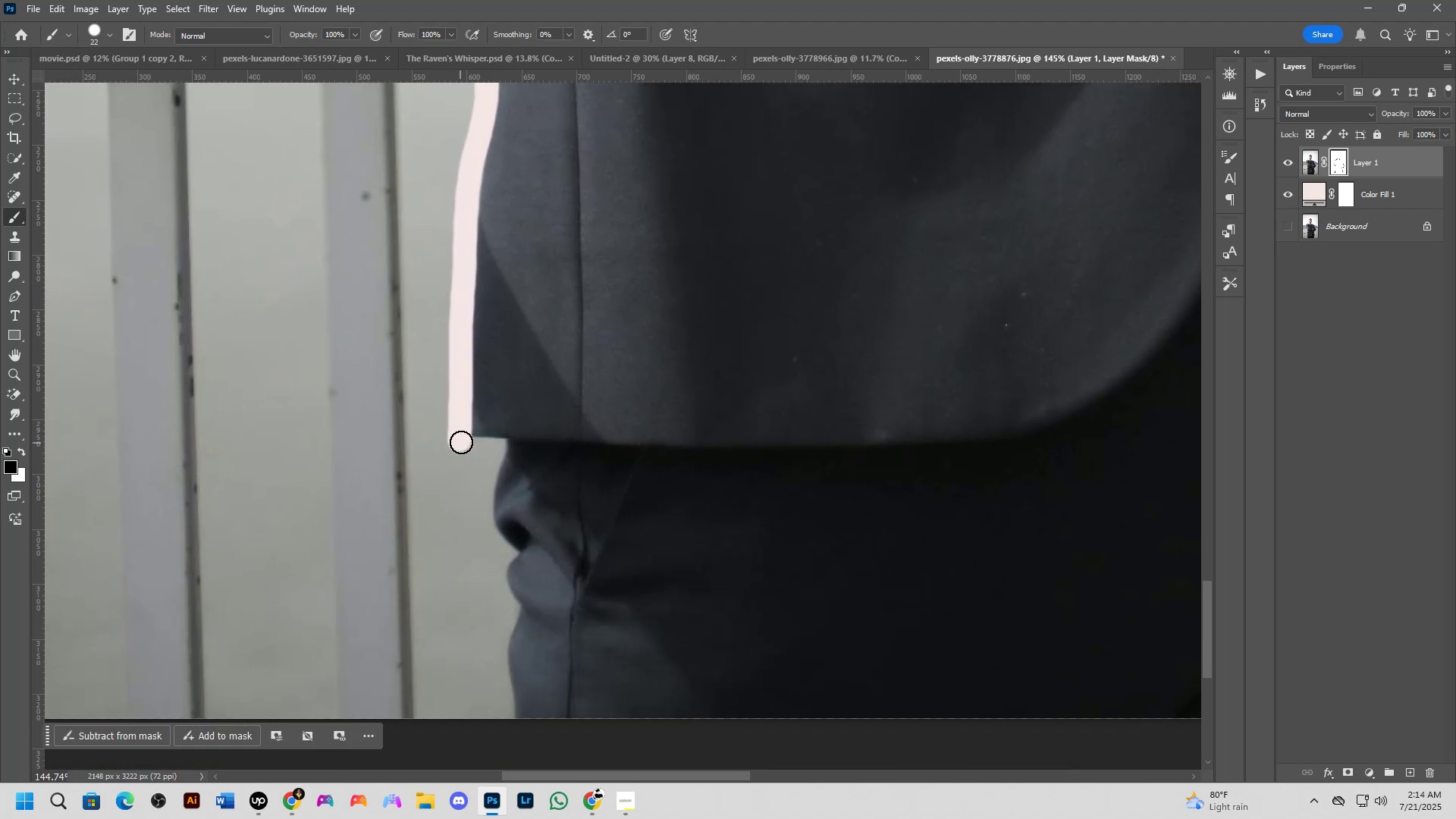 
scroll: coordinate [464, 437], scroll_direction: up, amount: 2.0
 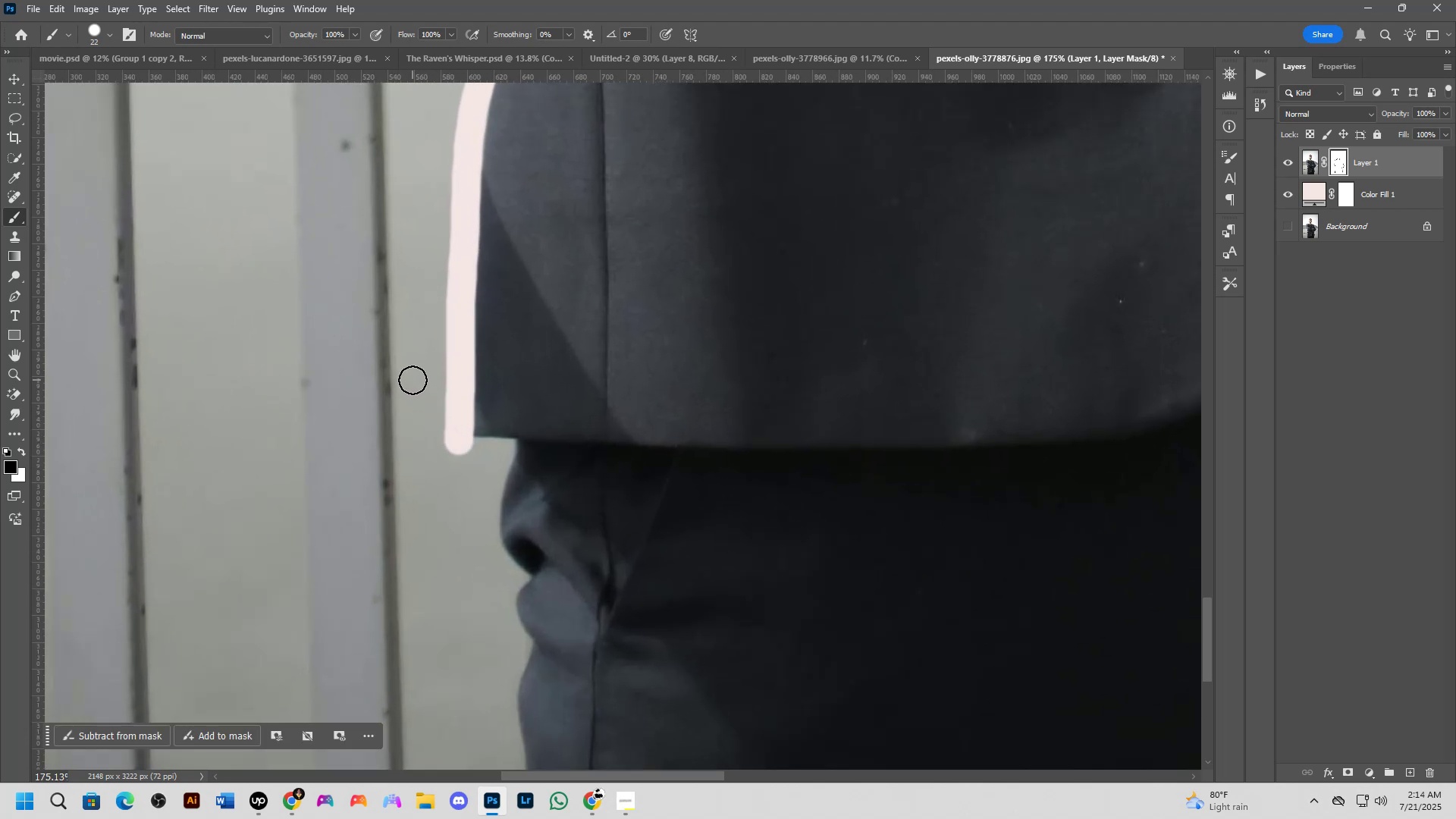 
wait(5.11)
 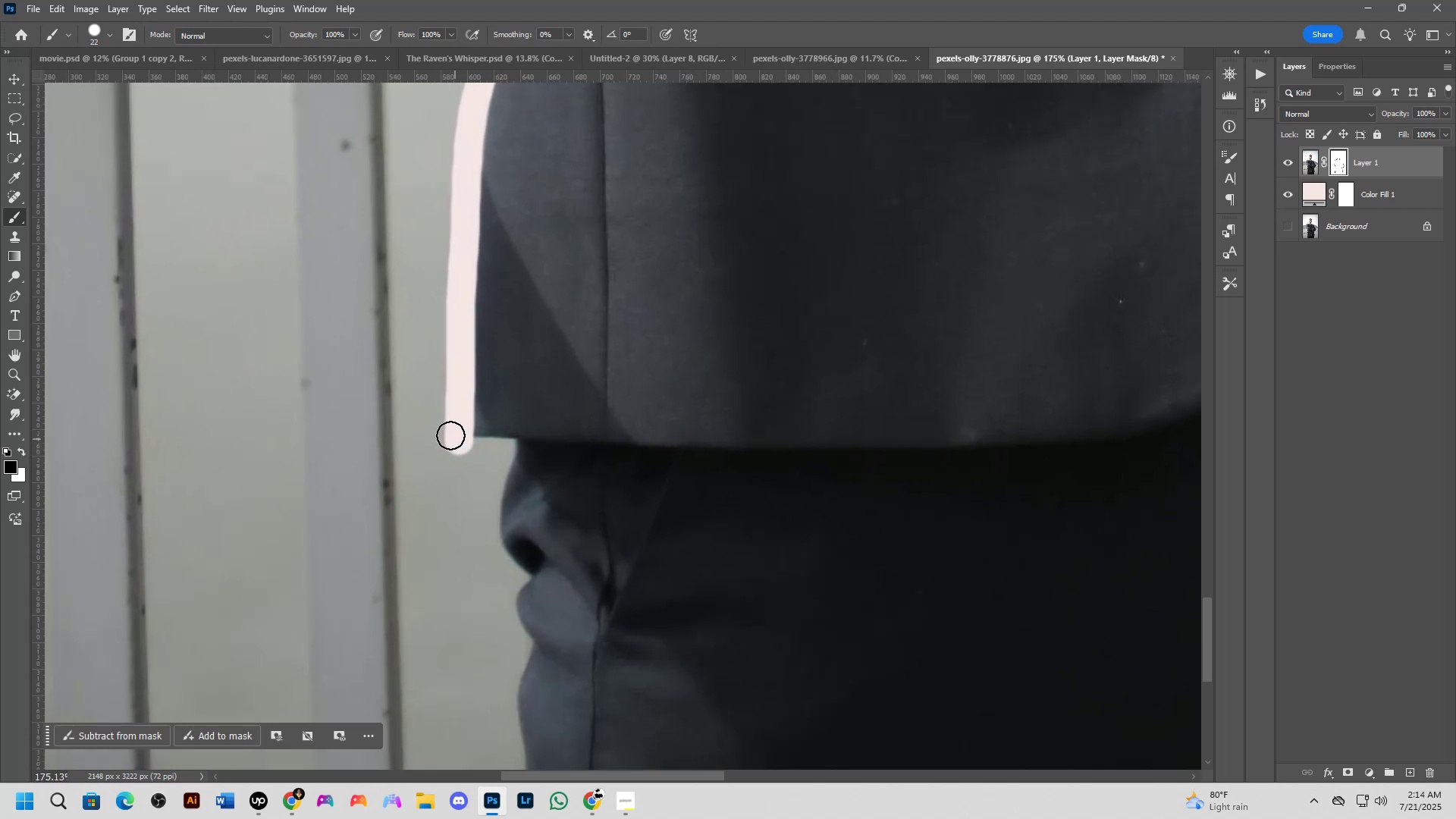 
hold_key(key=Space, duration=1.03)
 